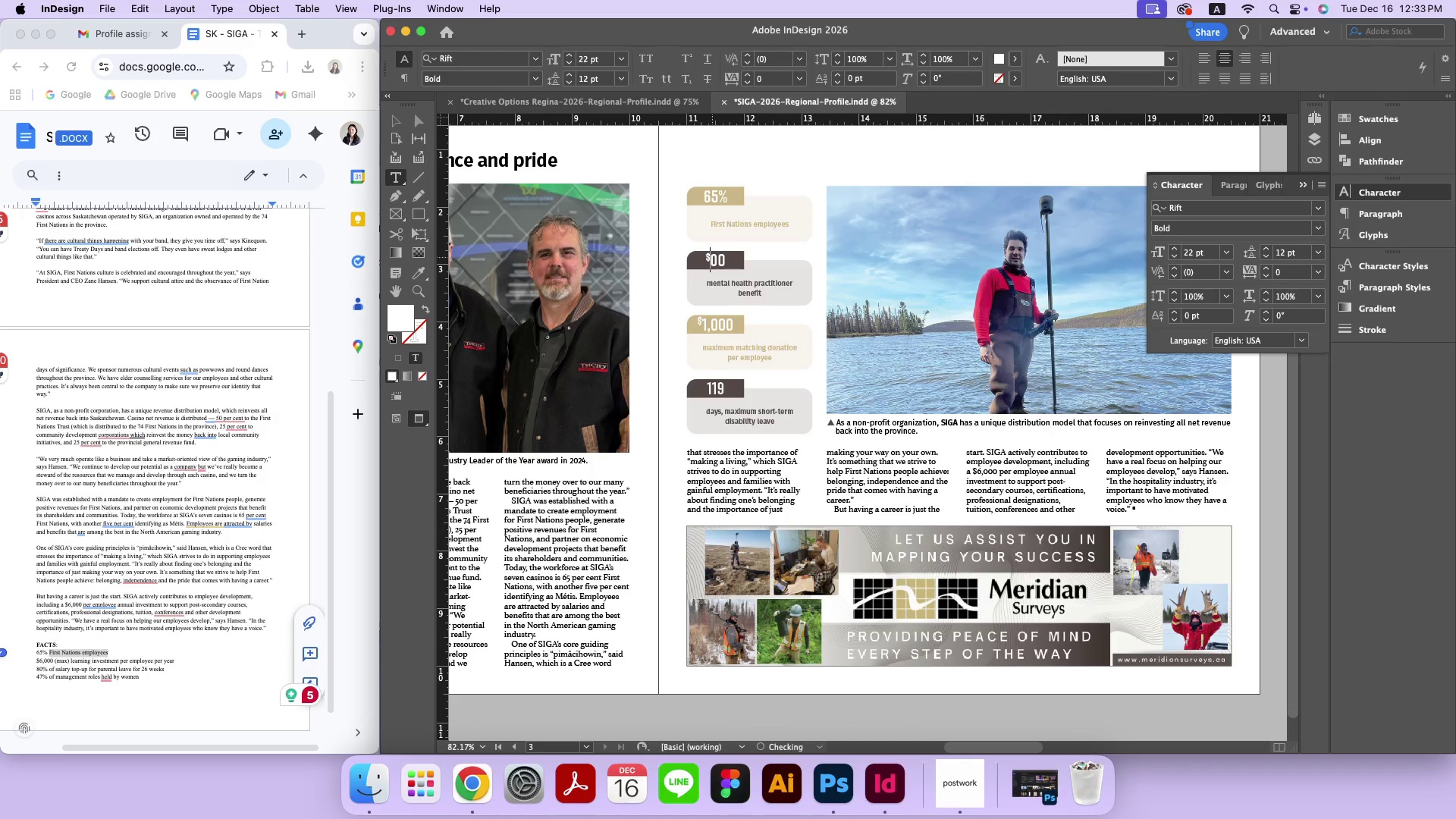 
key(6)
 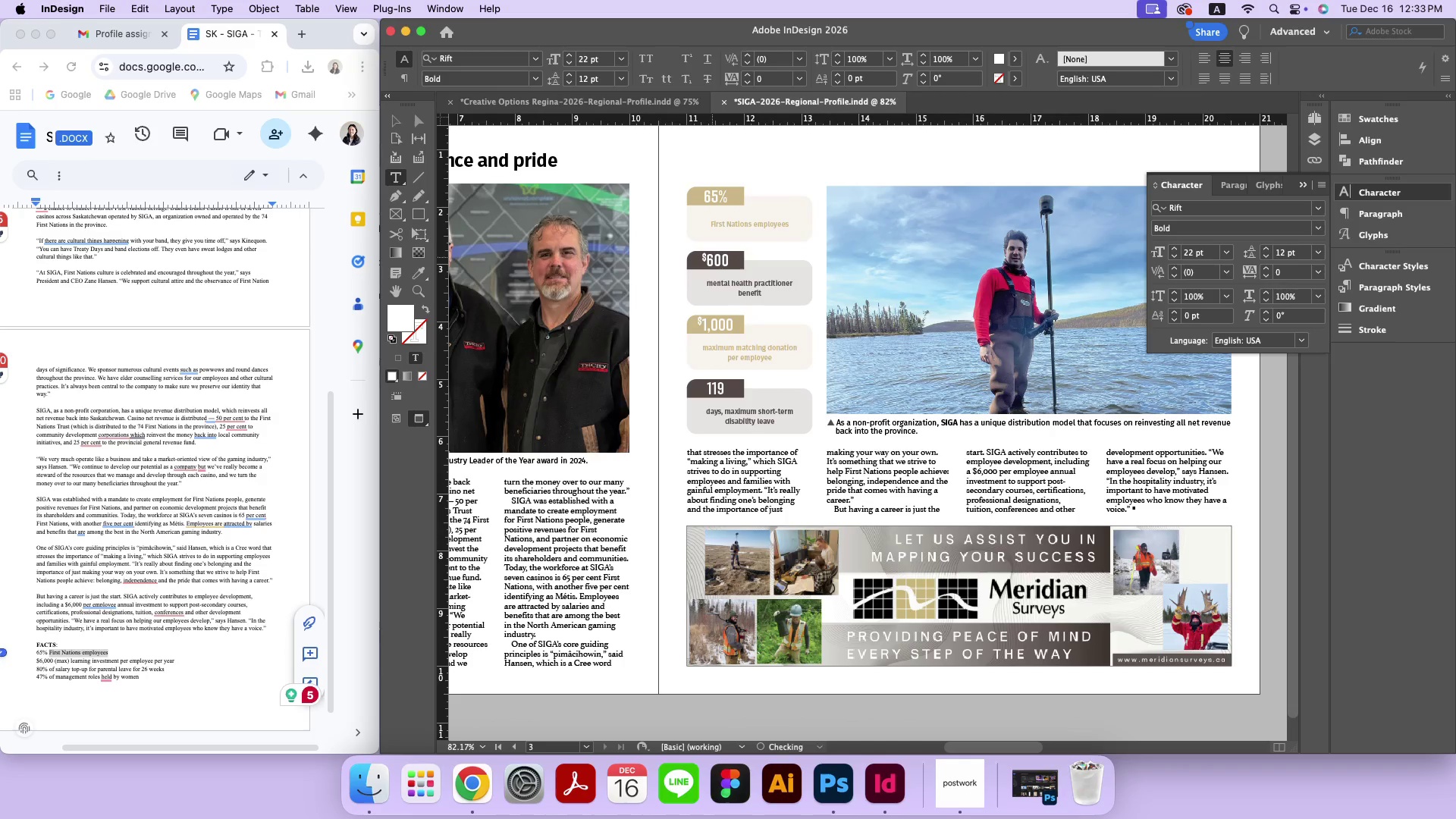 
key(Comma)
 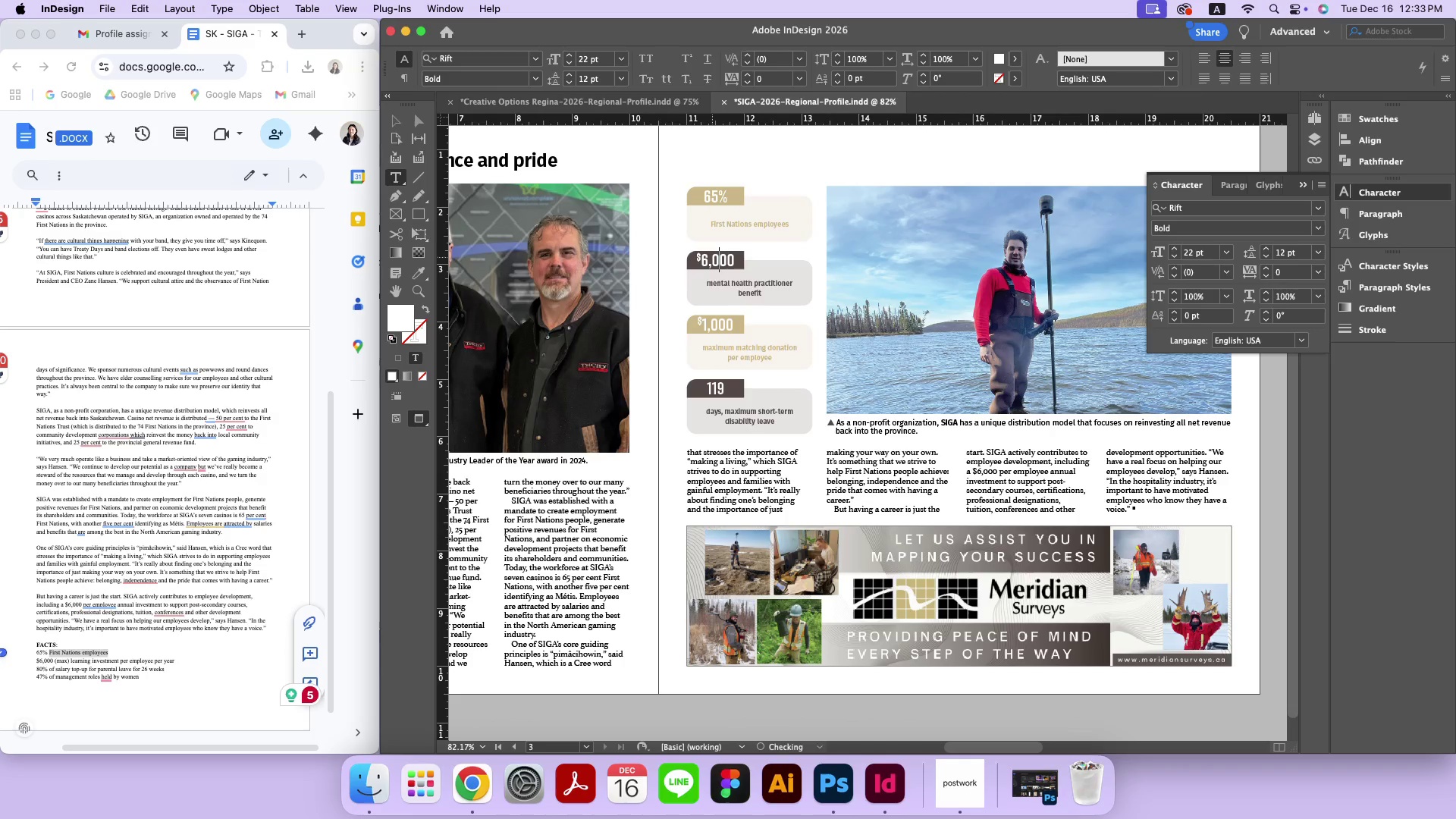 
key(0)
 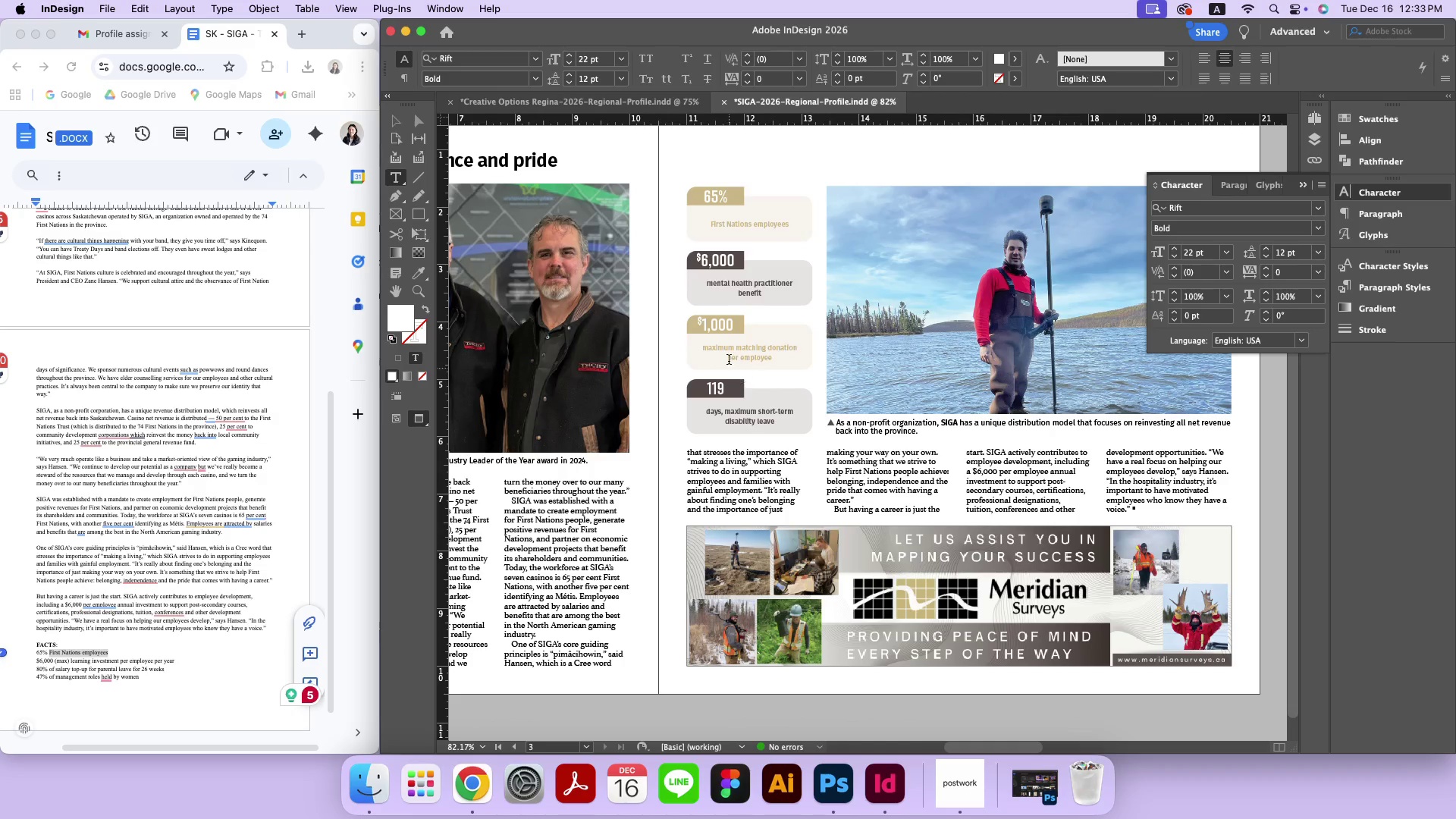 
left_click_drag(start_coordinate=[708, 325], to_coordinate=[764, 325])
 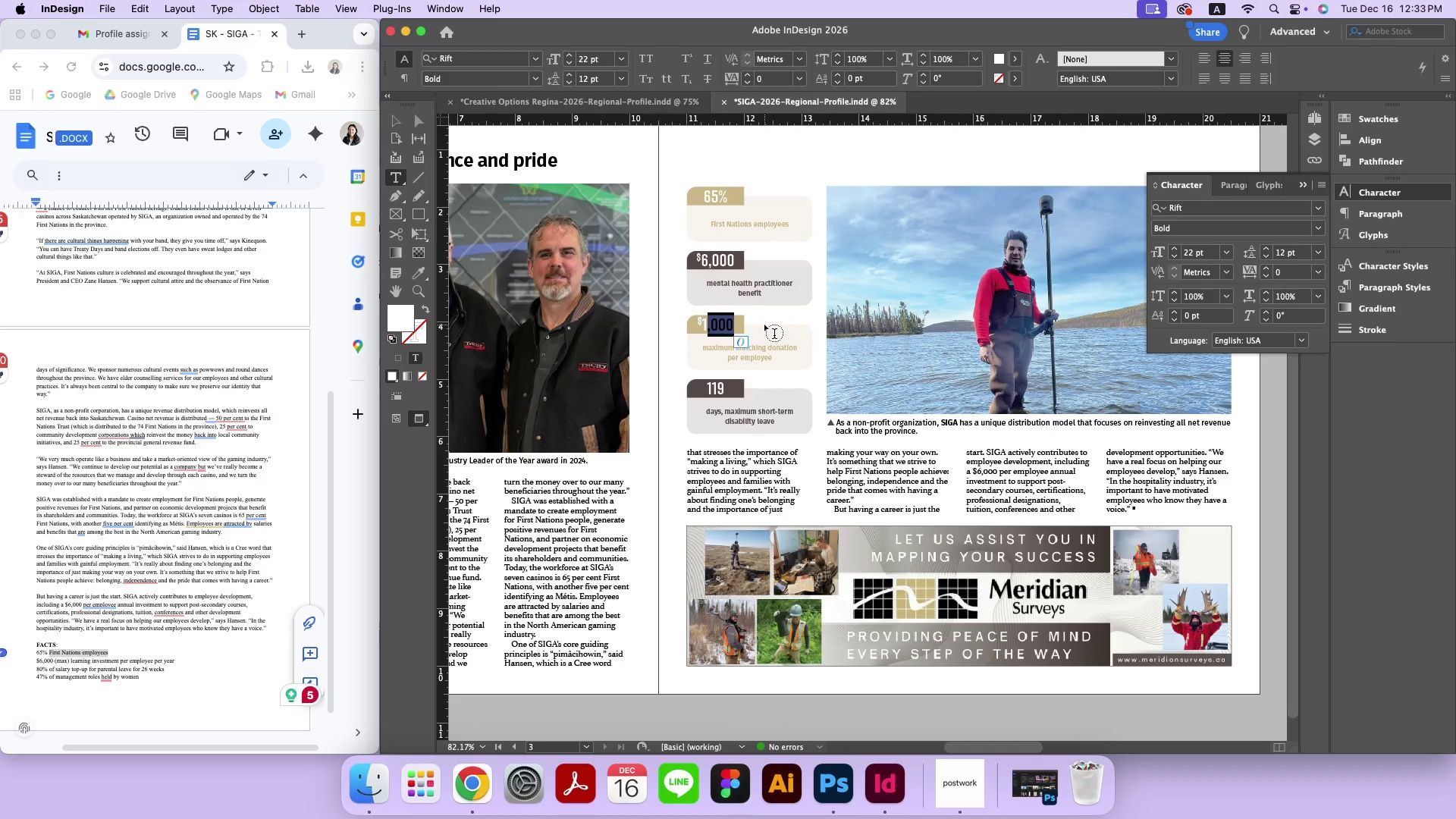 
type(80%)
 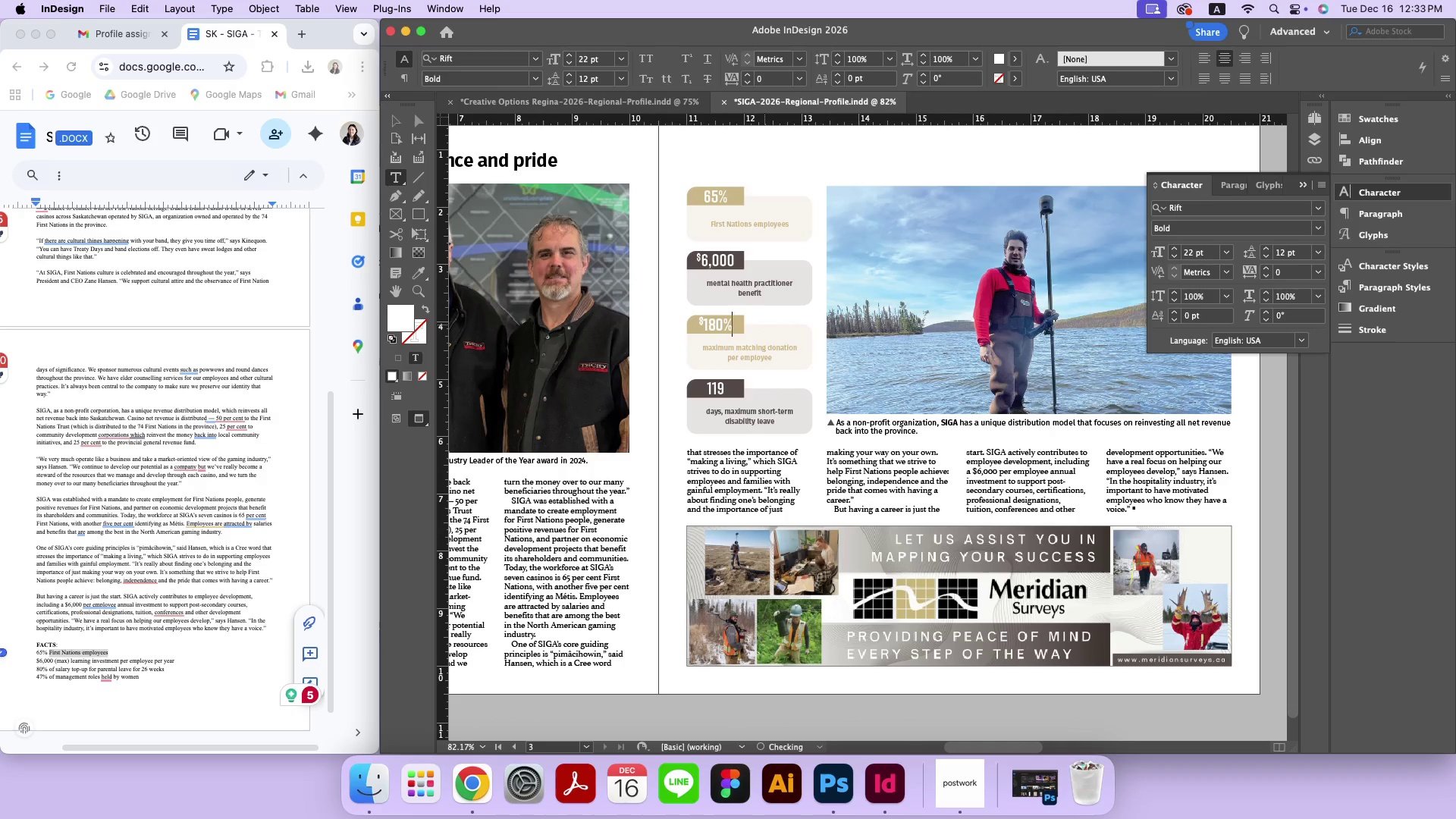 
key(ArrowLeft)
 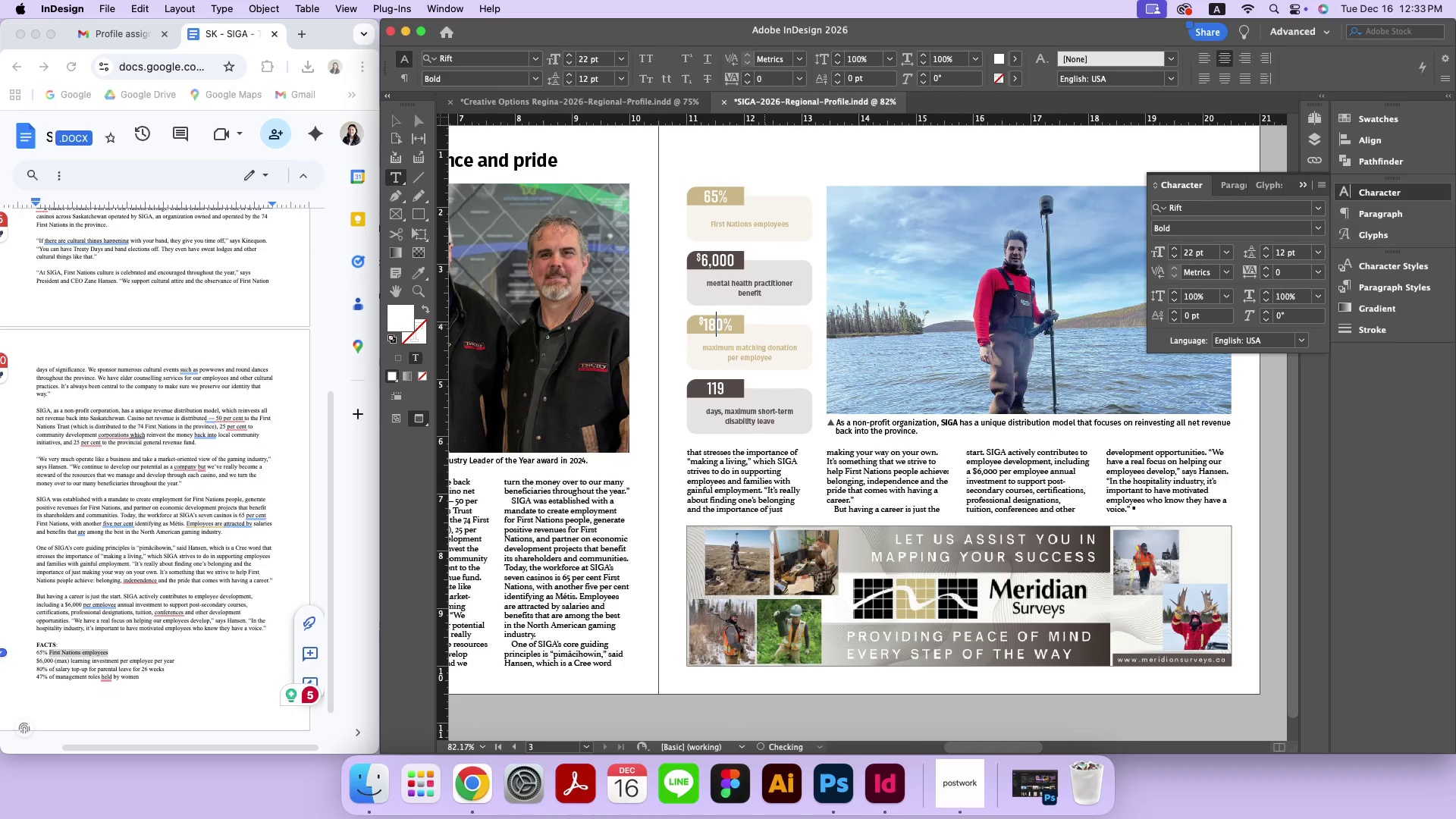 
key(ArrowLeft)
 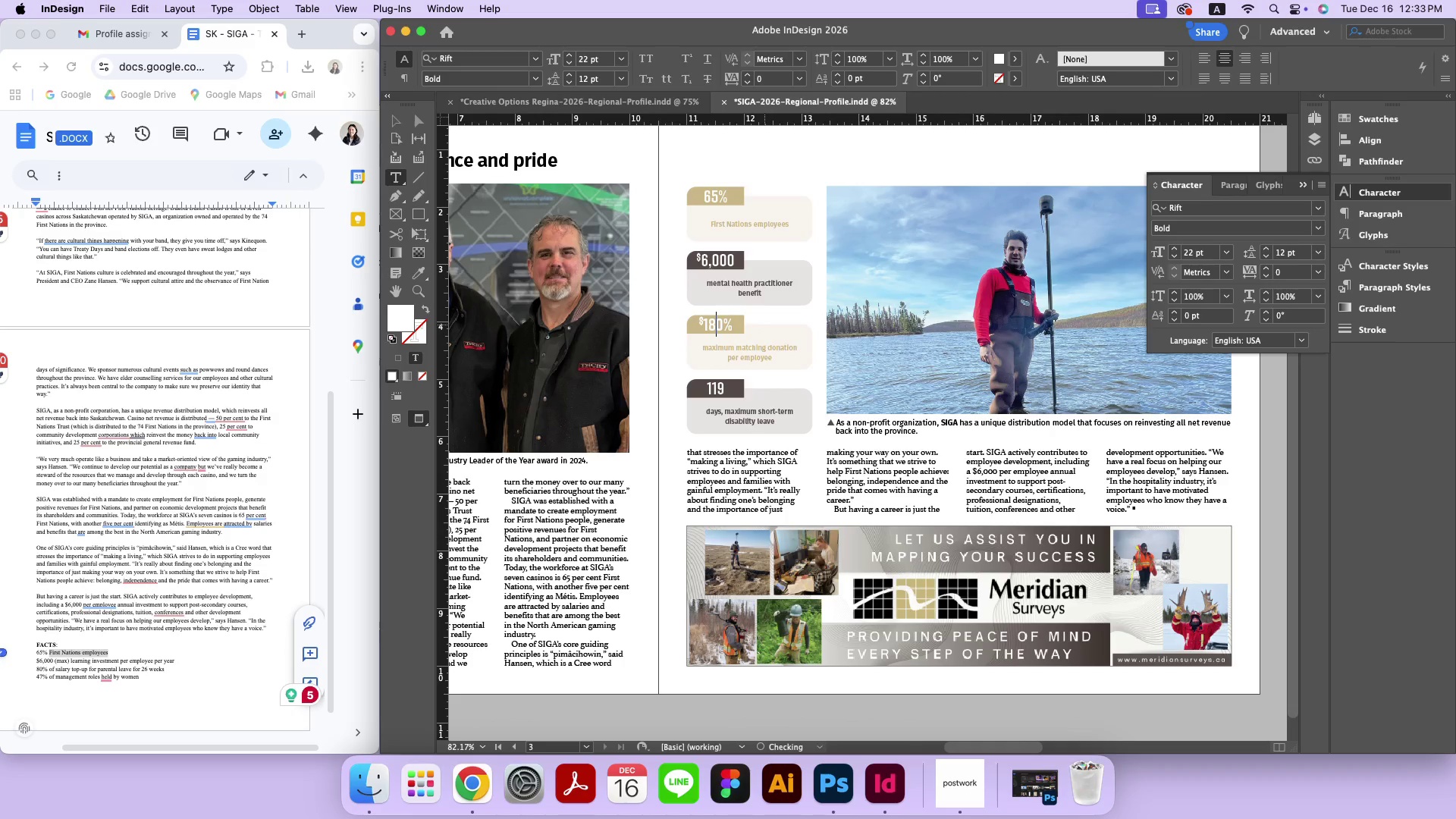 
key(ArrowLeft)
 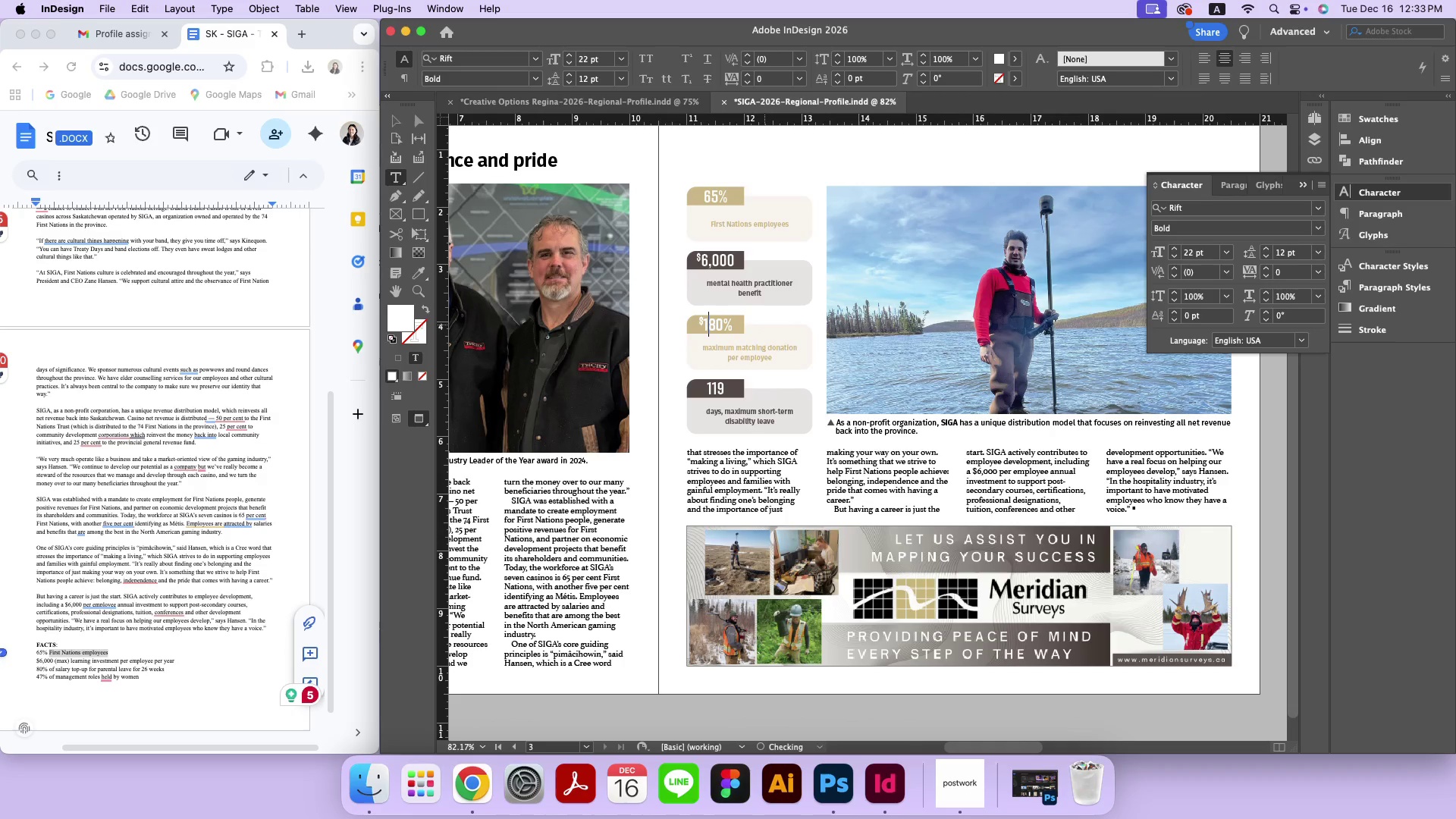 
key(Backspace)
 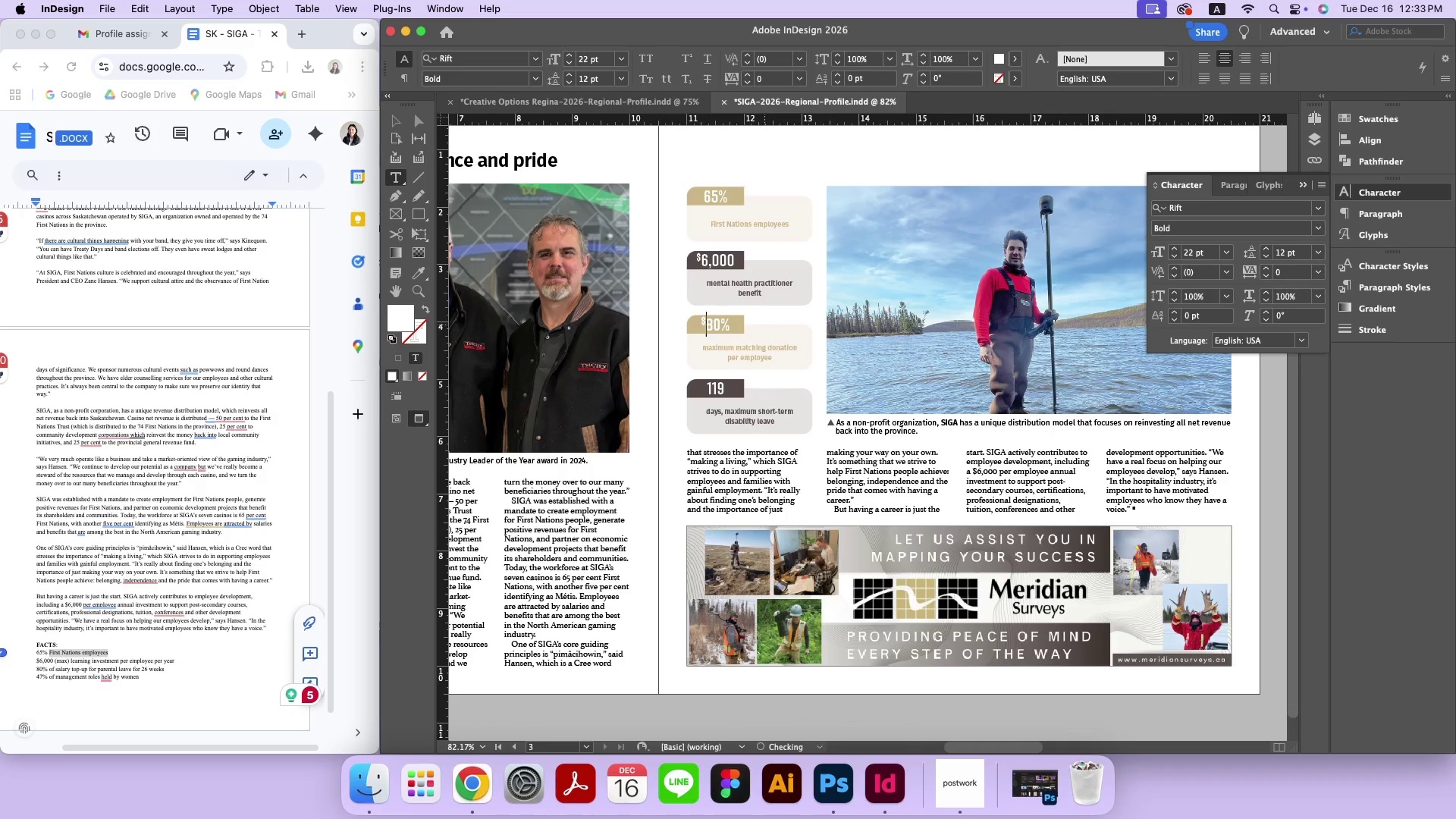 
key(Backspace)
 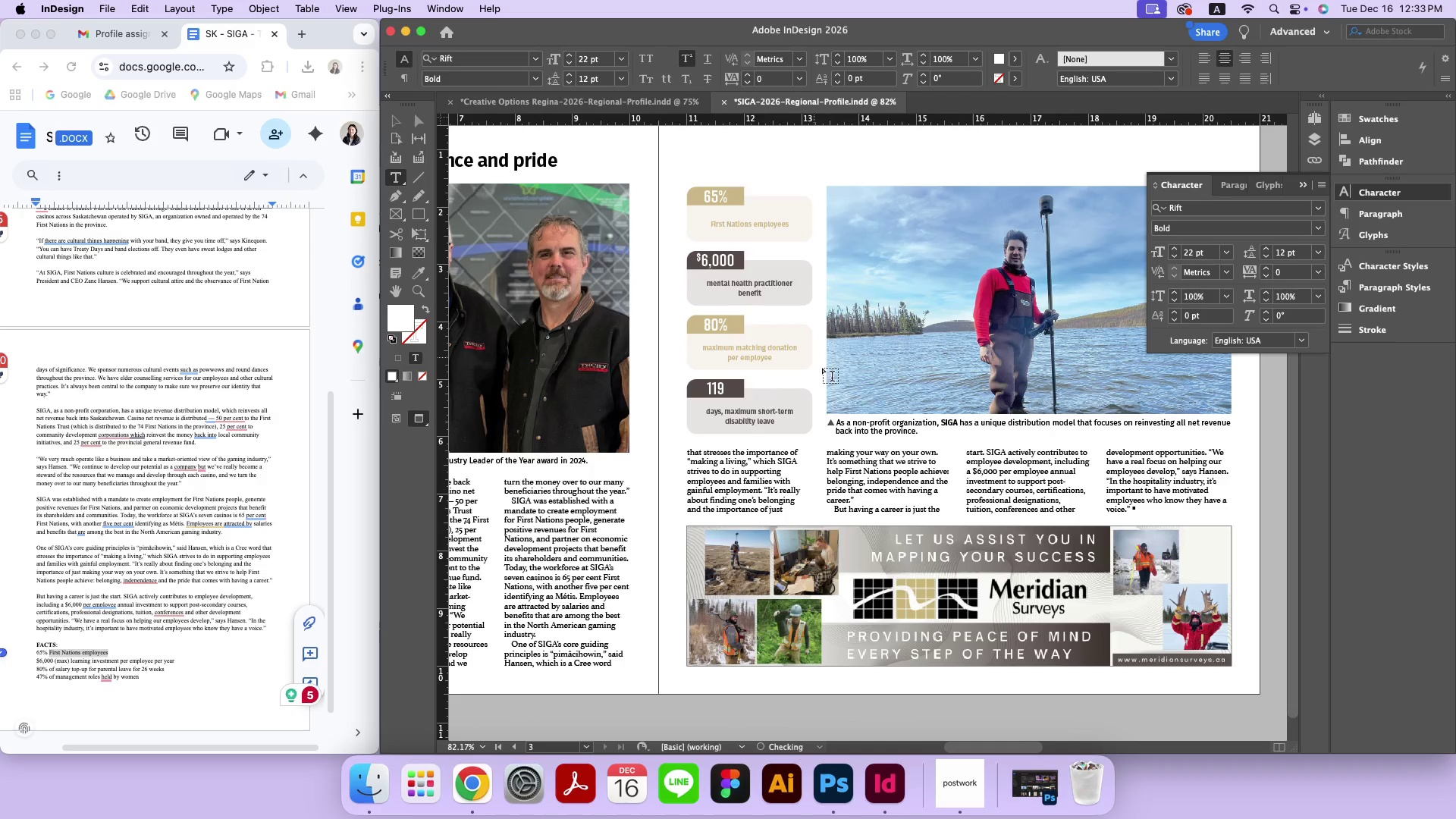 
key(Meta+A)
 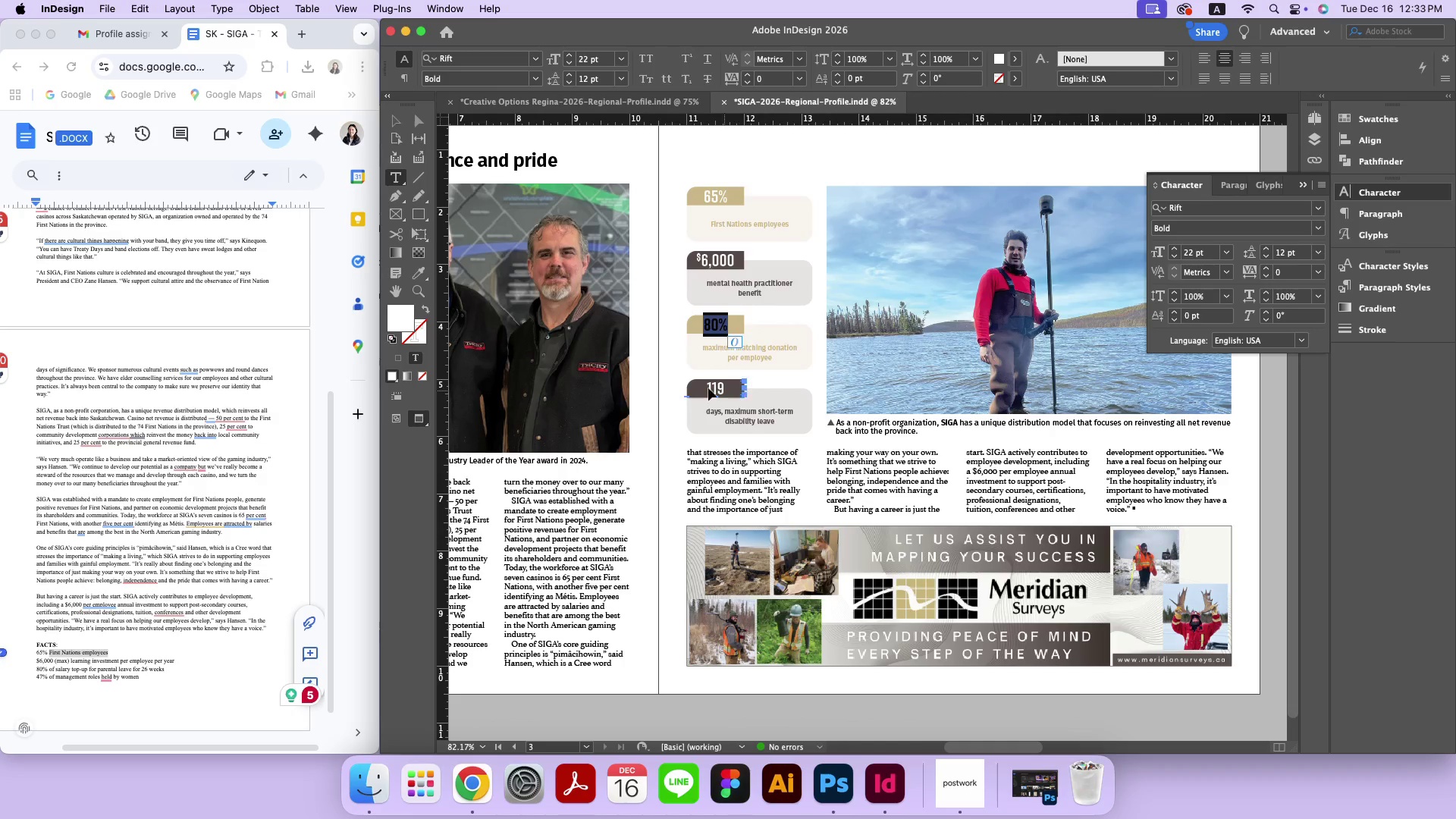 
key(Meta+C)
 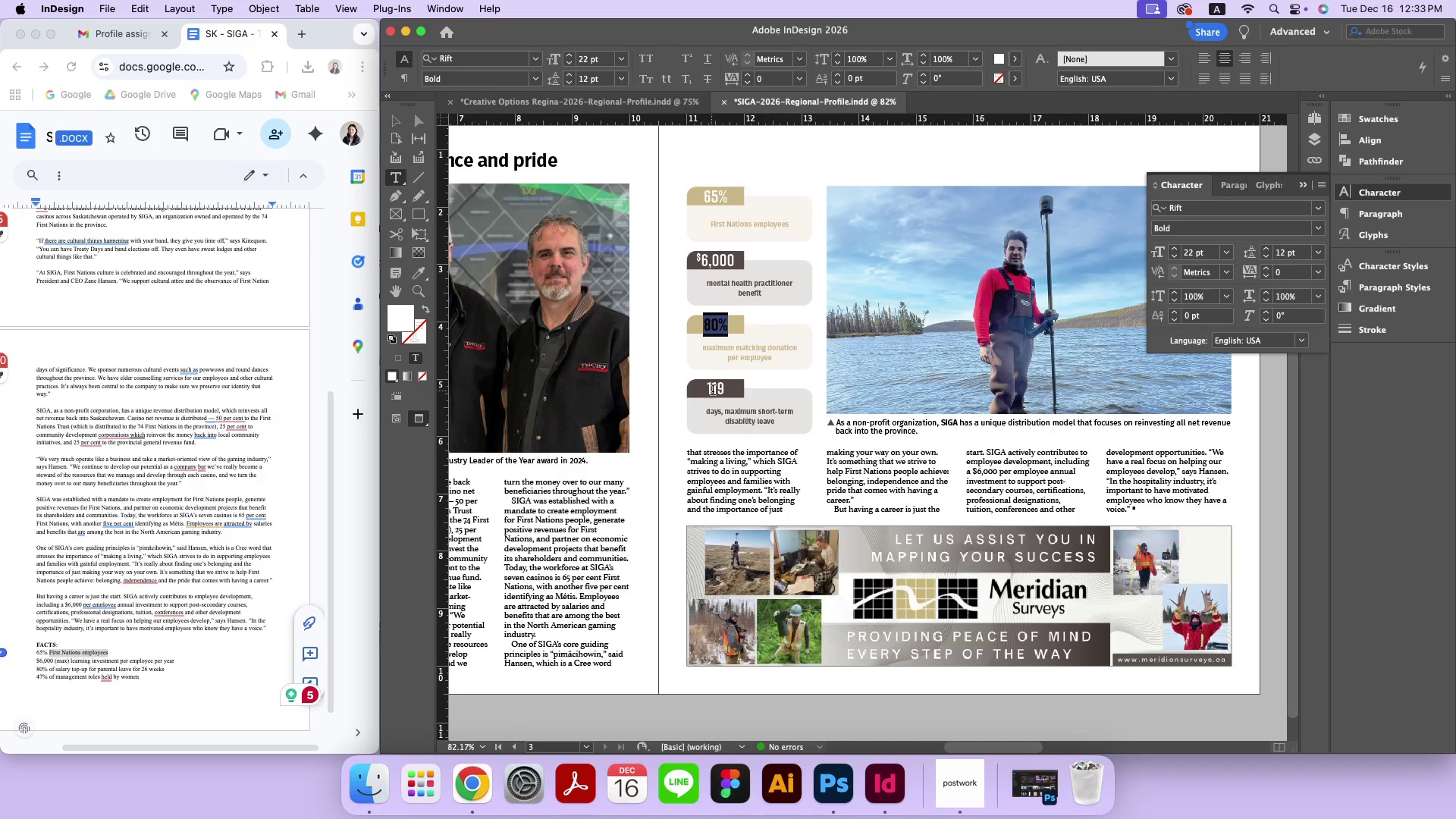 
left_click([714, 391])
 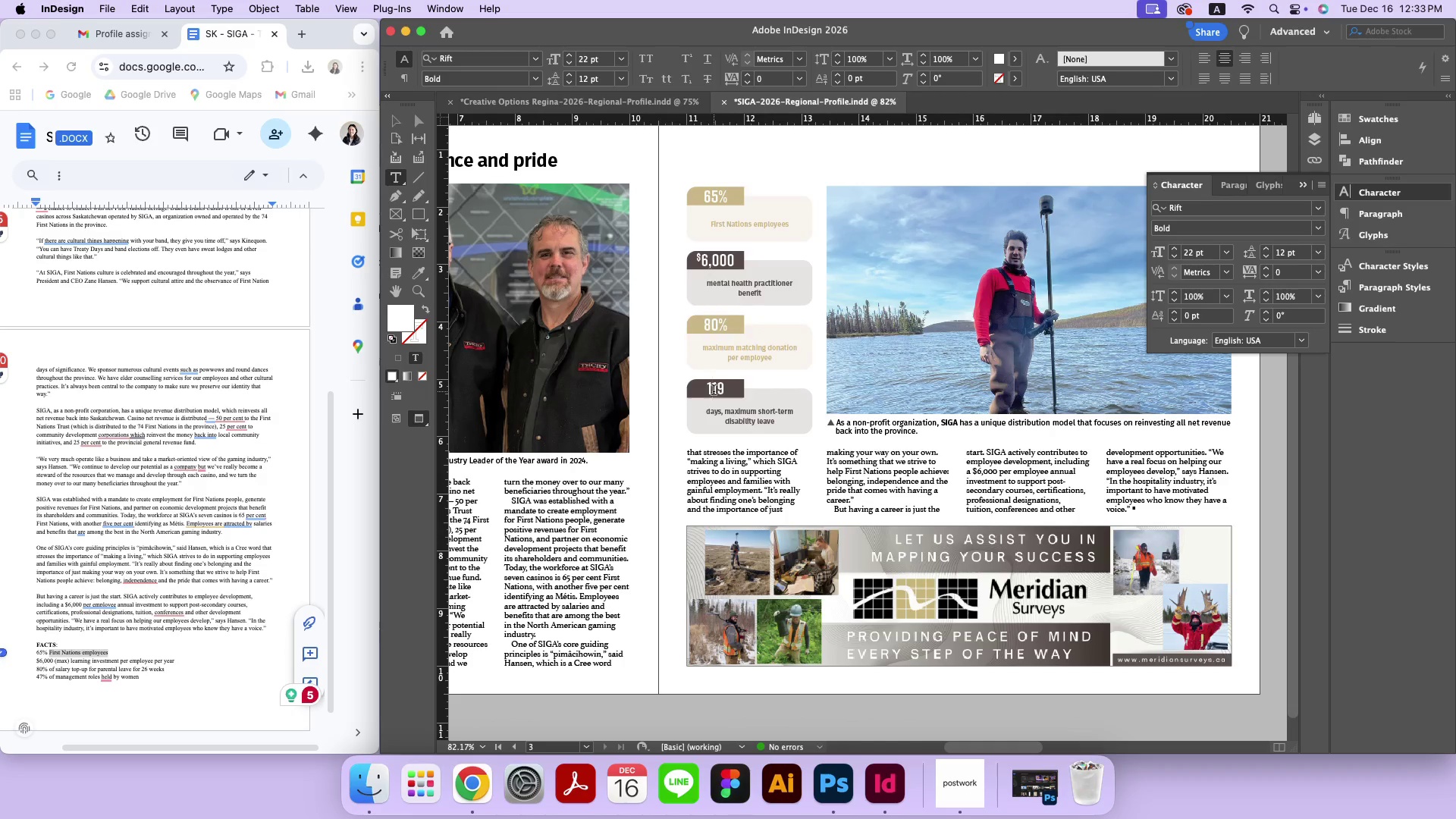 
key(Meta+A)
 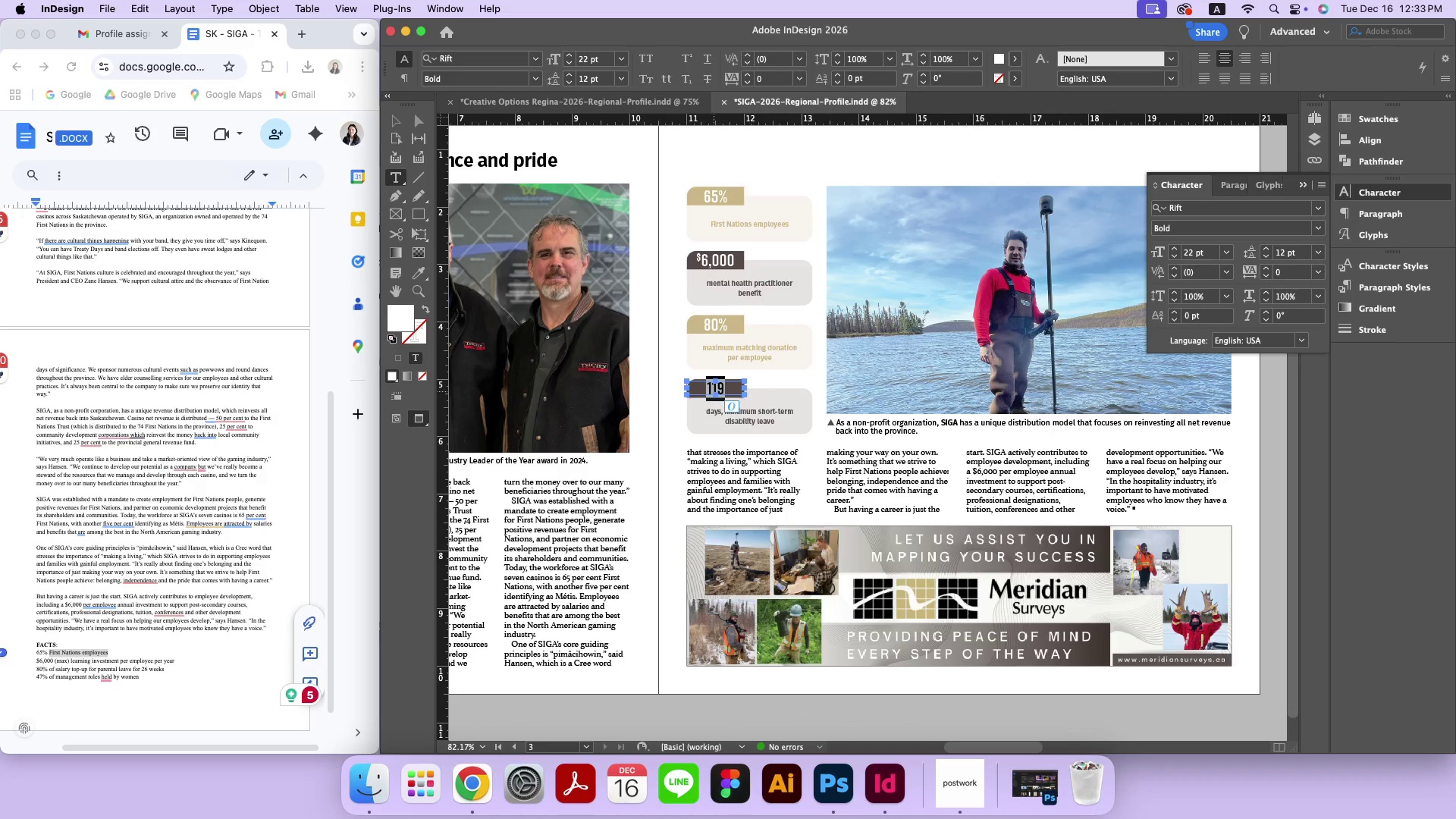 
key(Meta+V)
 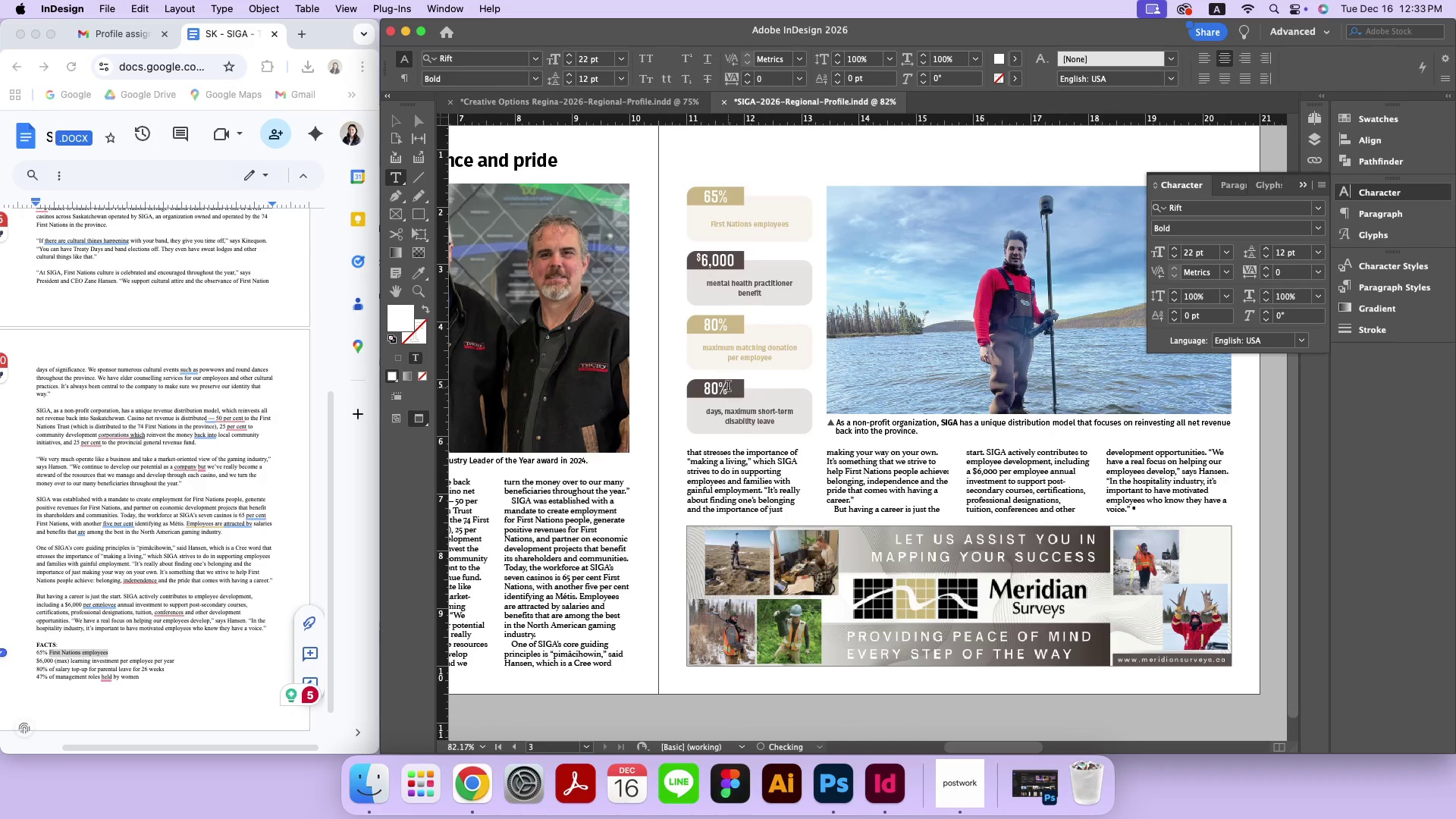 
key(ArrowLeft)
 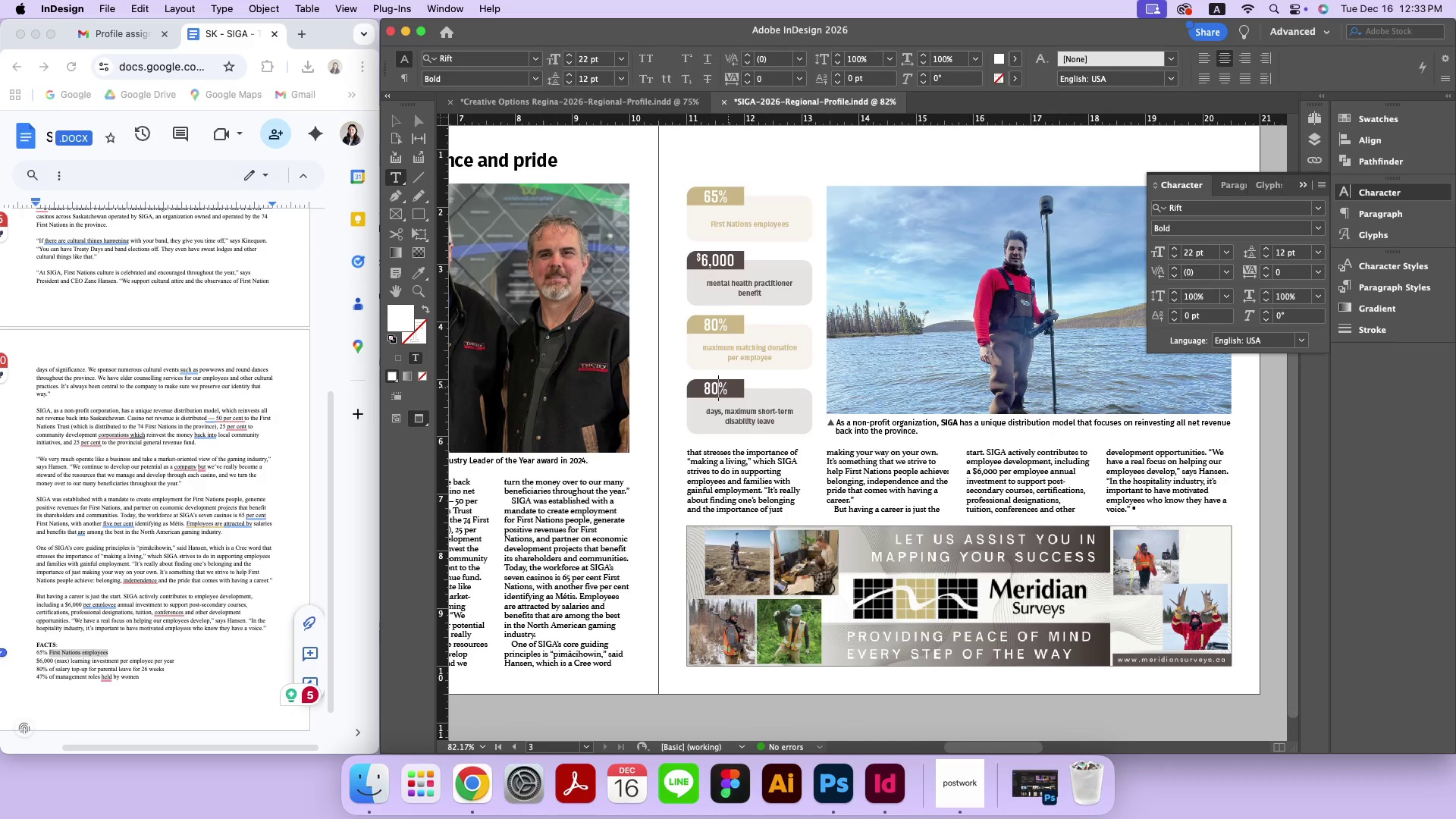 
key(Backspace)
key(Backspace)
type(47)
 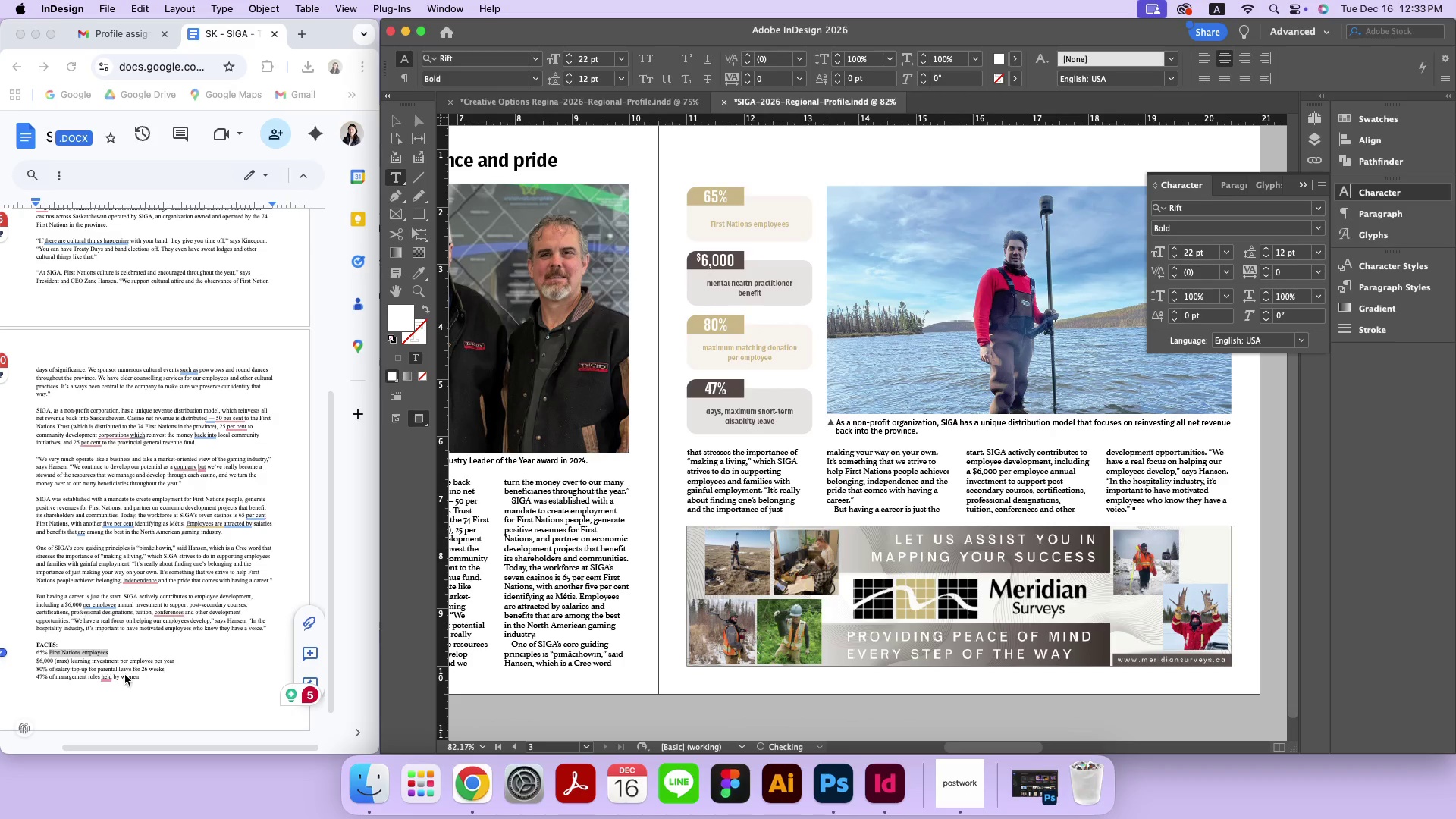 
left_click([144, 655])
 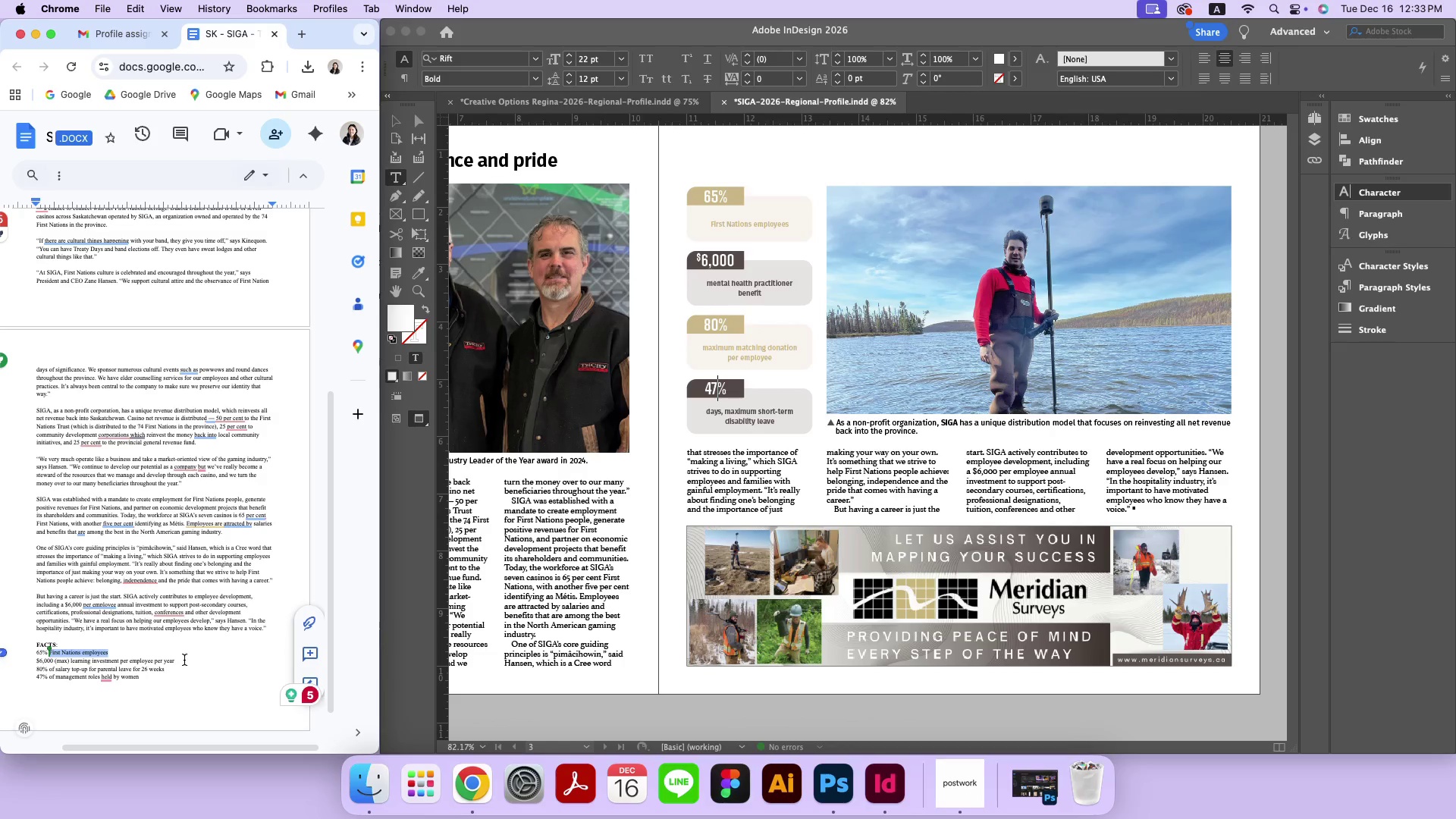 
left_click_drag(start_coordinate=[179, 659], to_coordinate=[55, 661])
 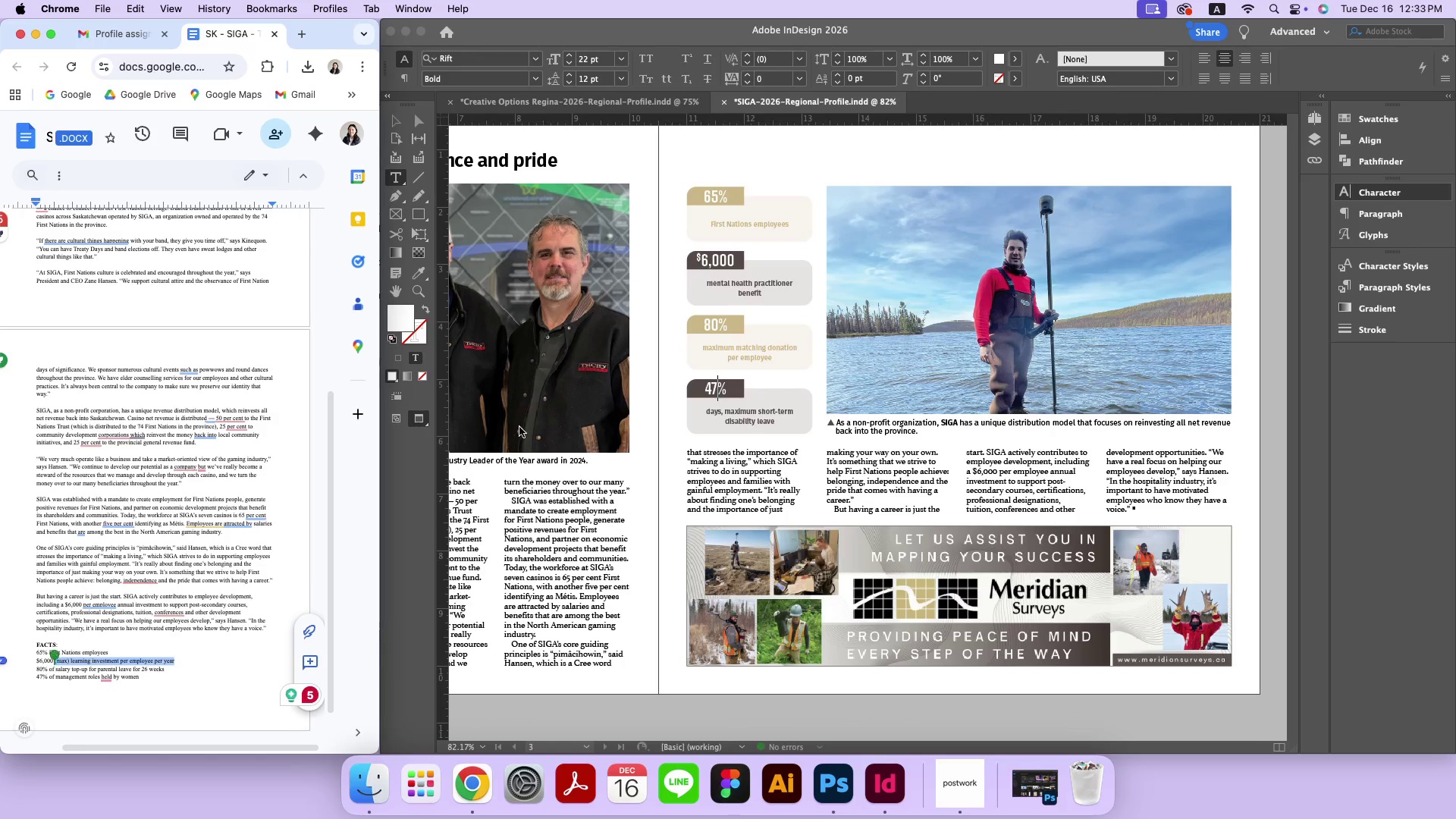 
key(Meta+CommandLeft)
 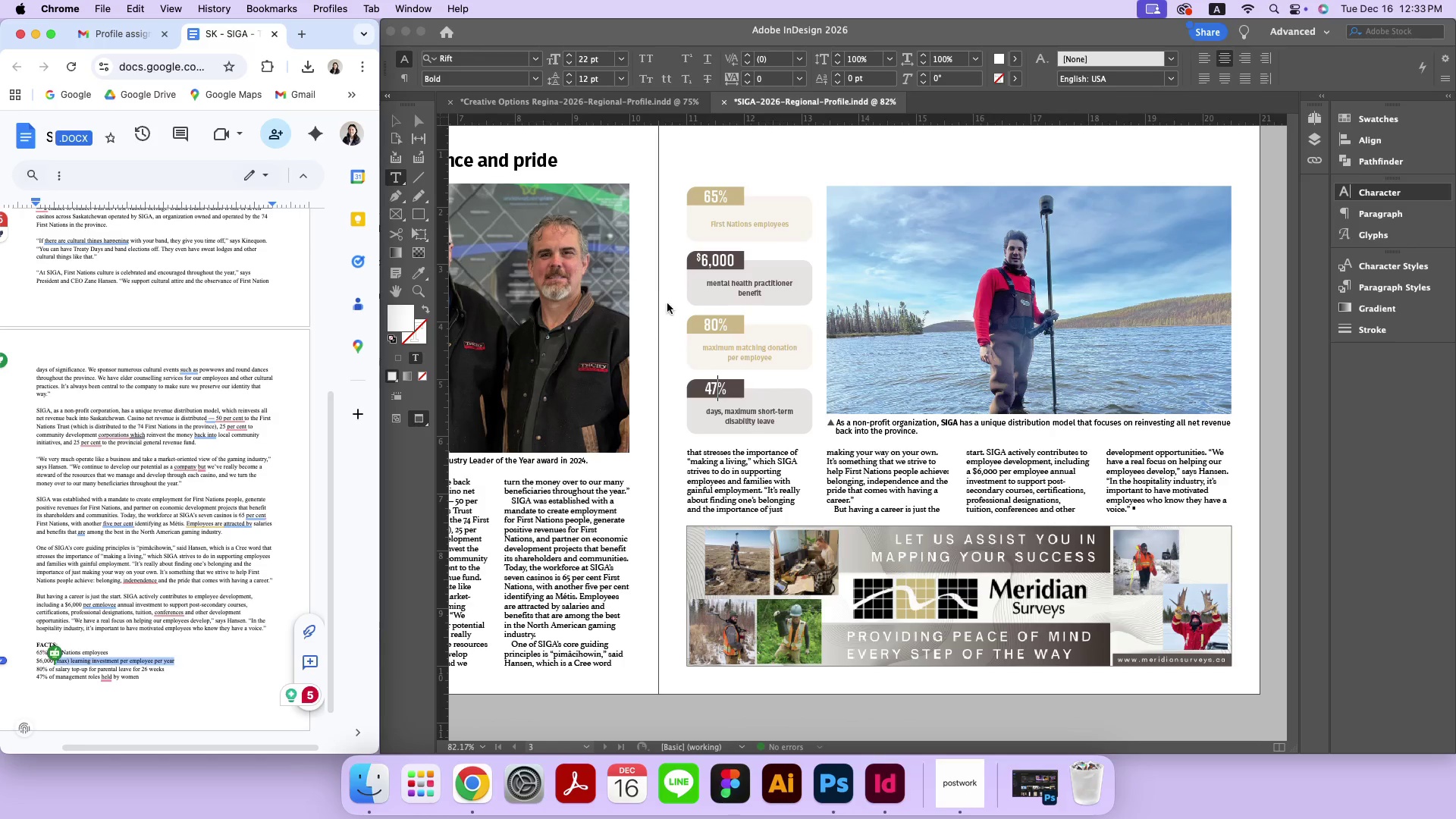 
key(Meta+C)
 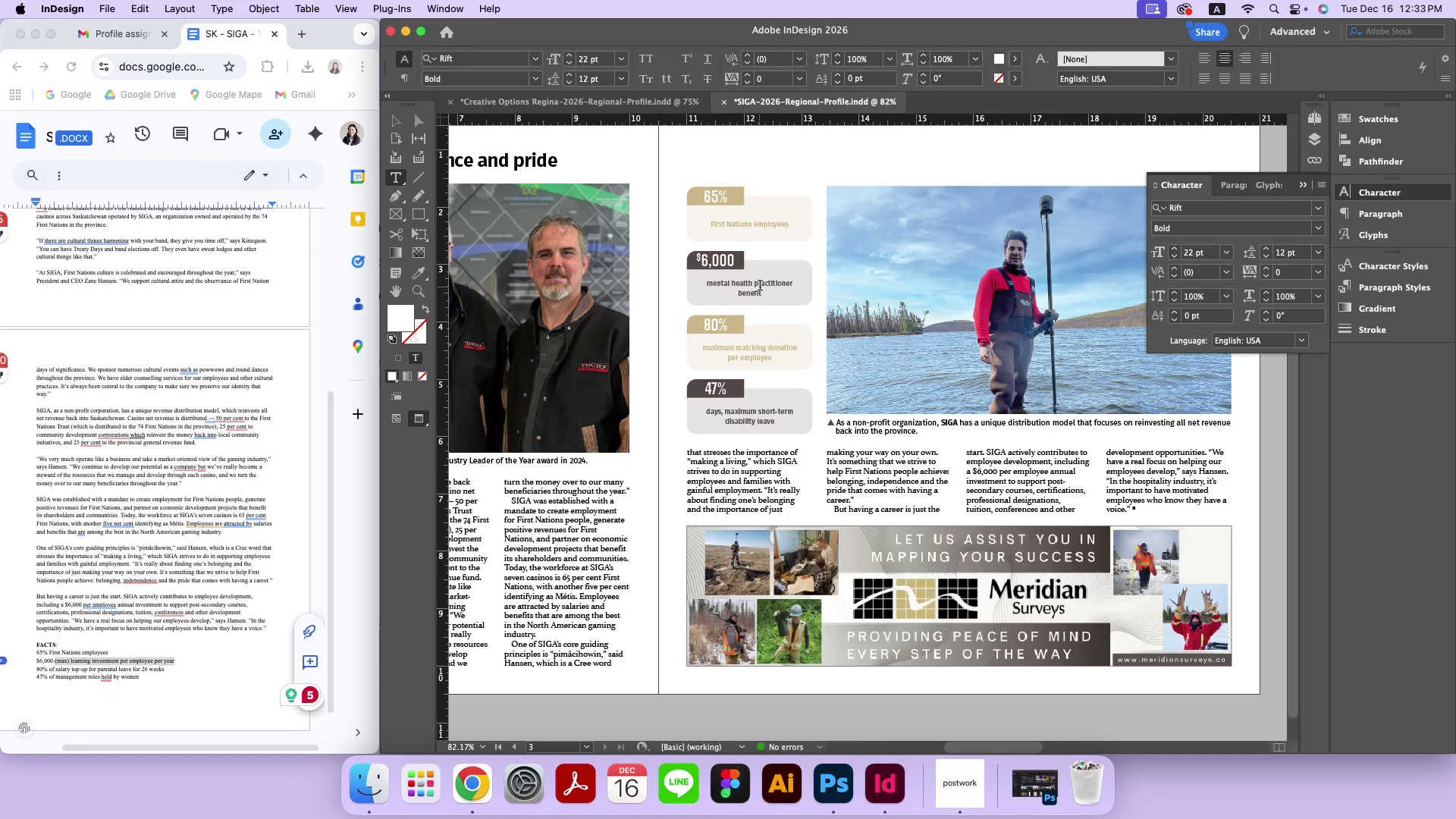 
double_click([760, 287])
 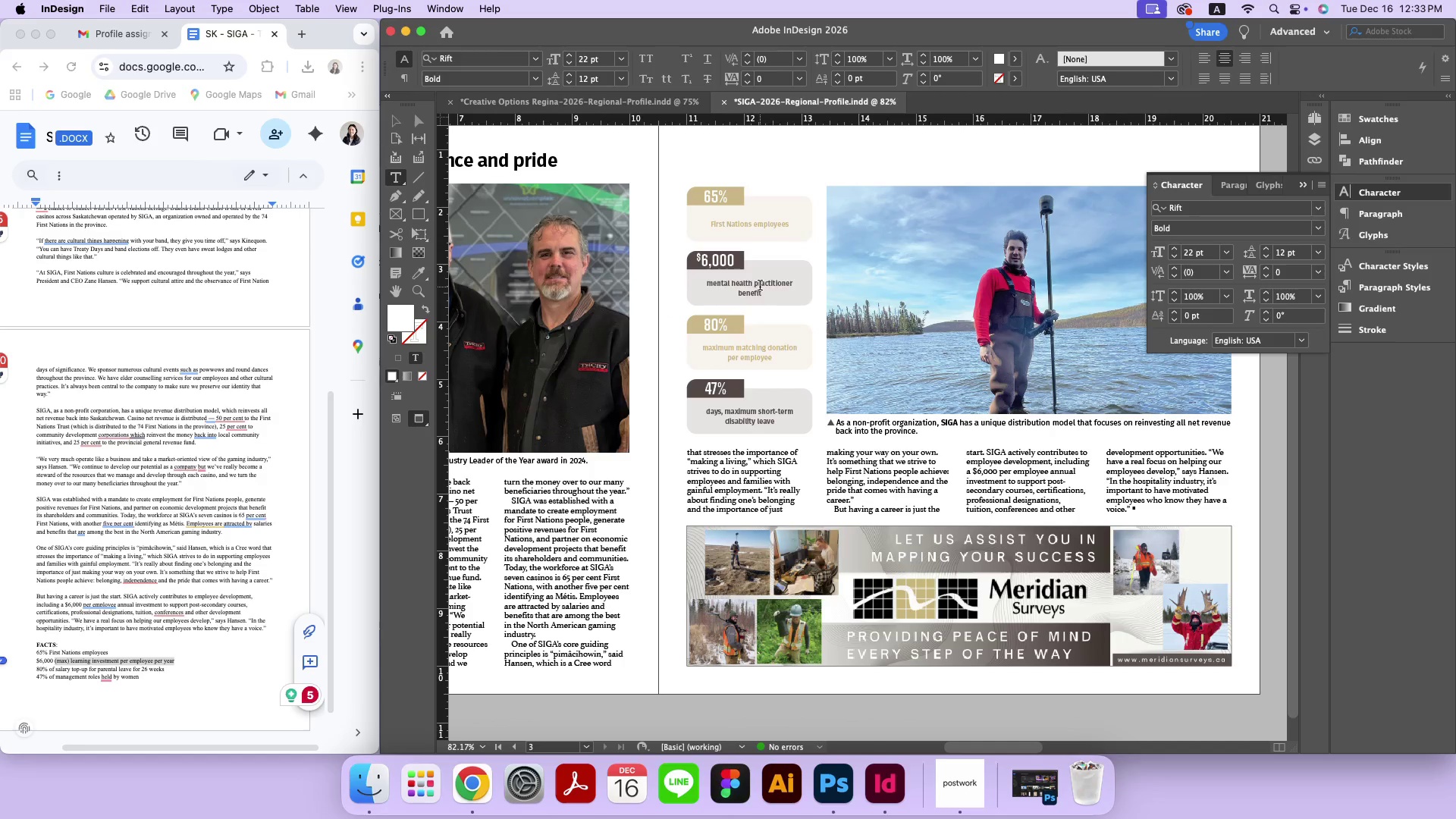 
key(Meta+A)
 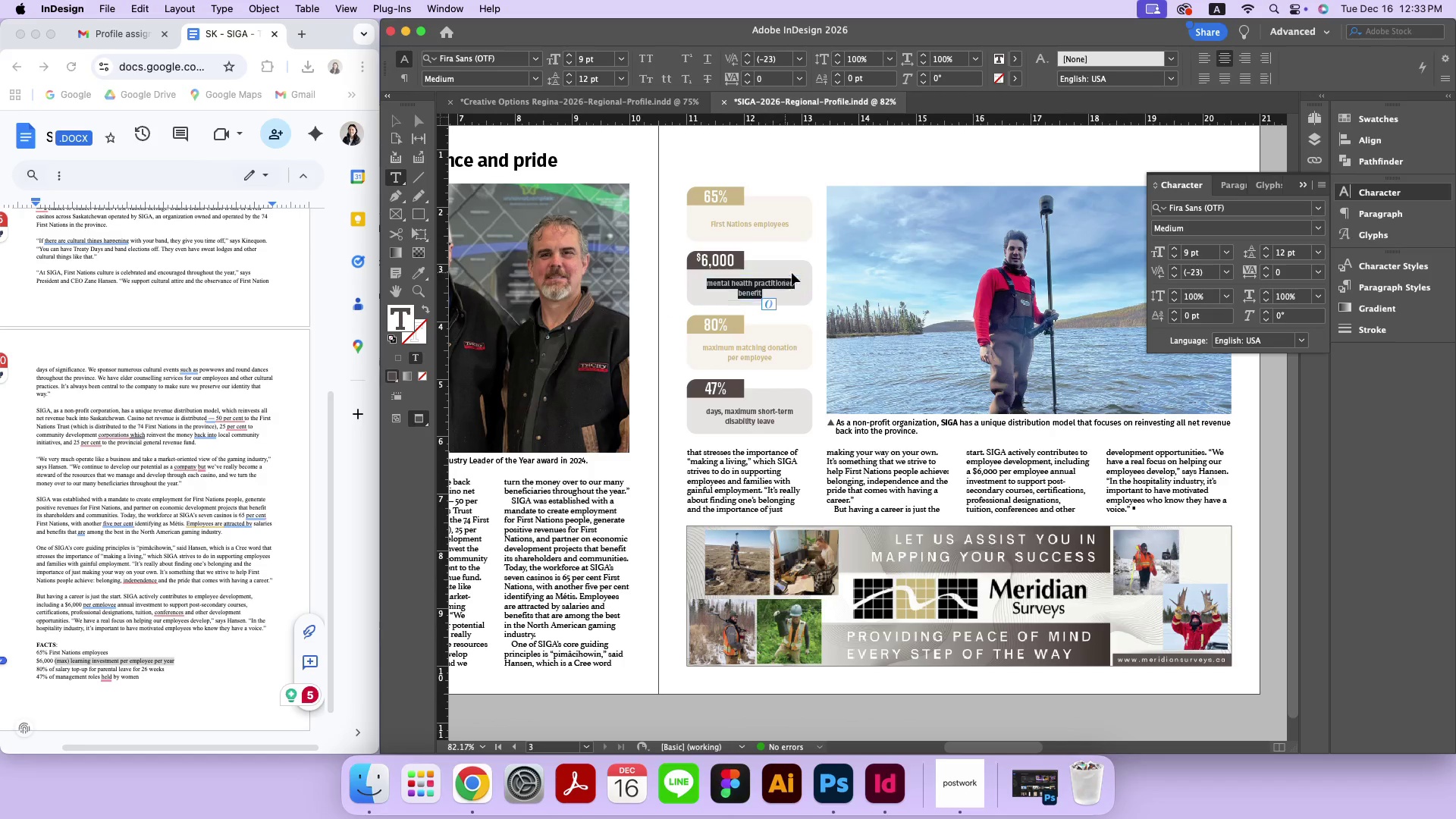 
key(Meta+V)
 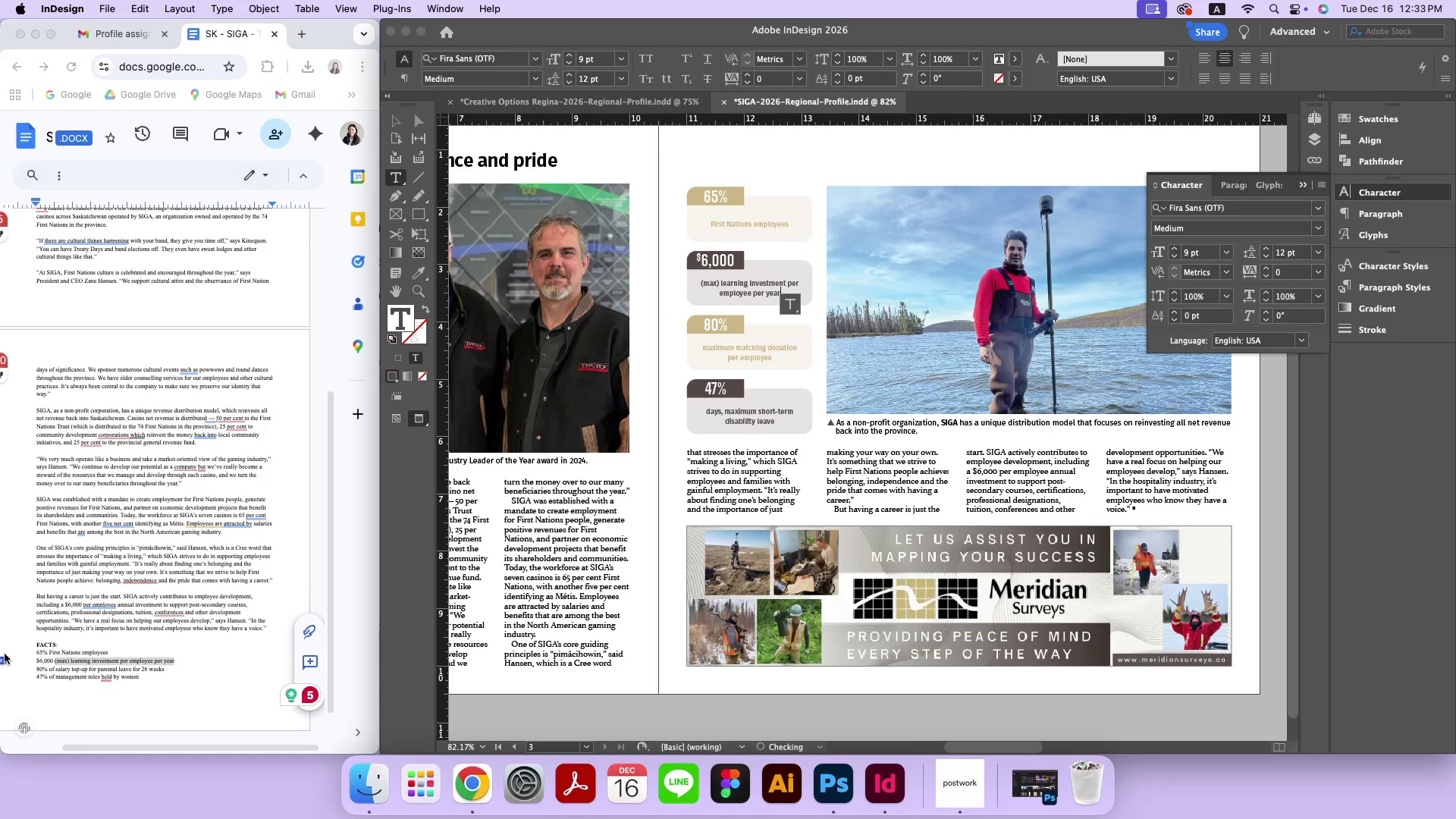 
left_click([118, 661])
 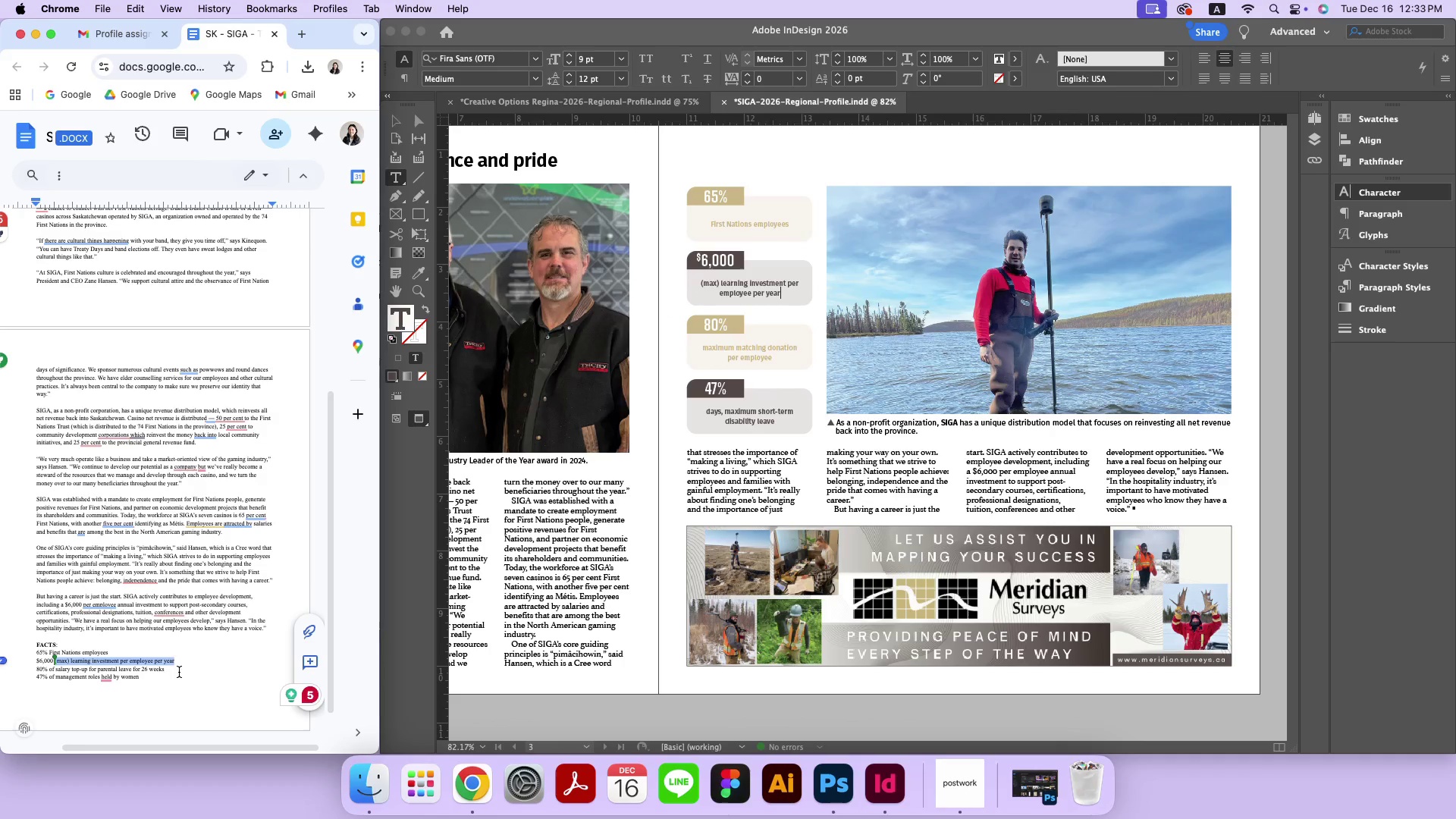 
left_click_drag(start_coordinate=[174, 667], to_coordinate=[49, 671])
 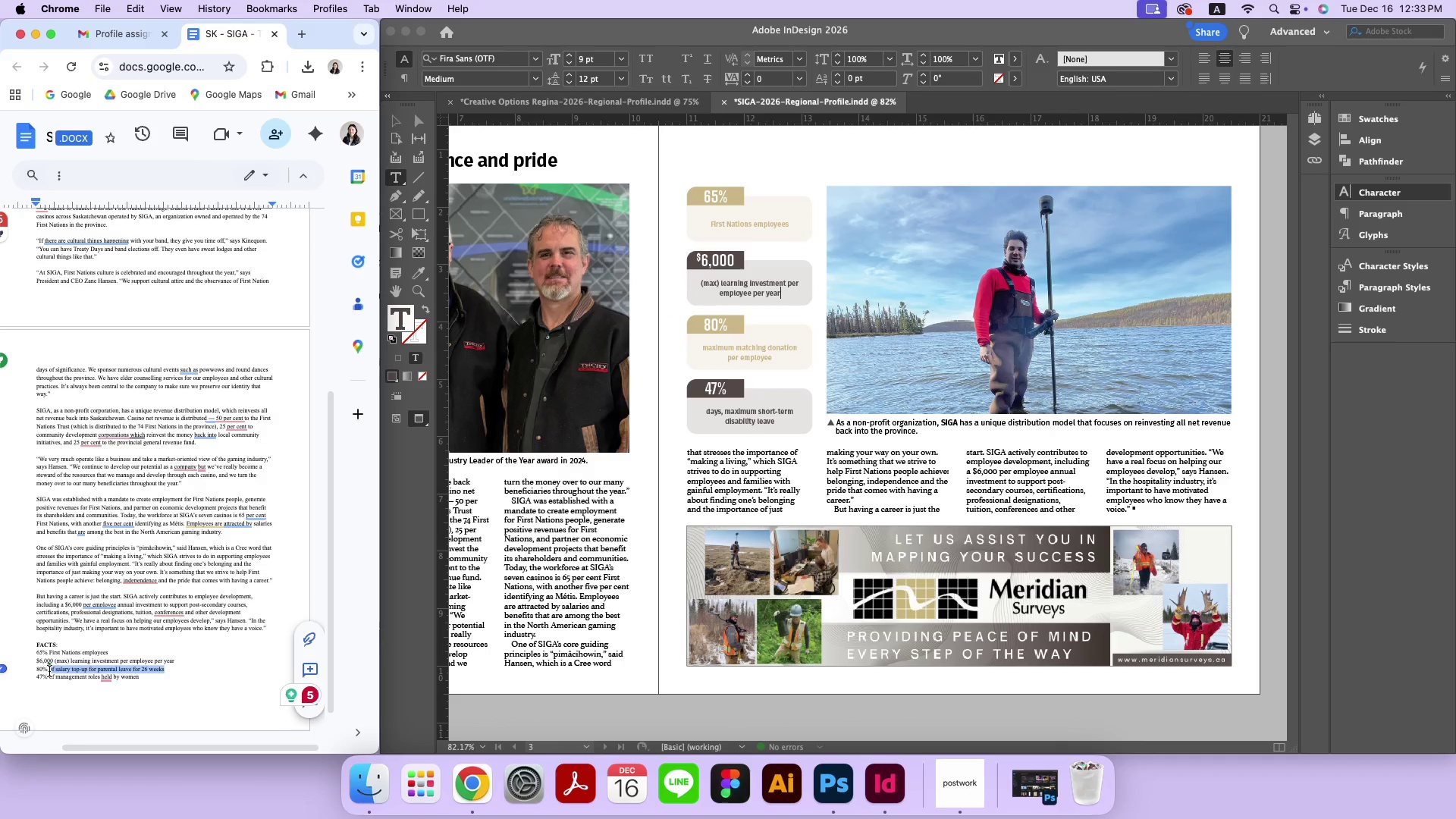 
key(Meta+CommandLeft)
 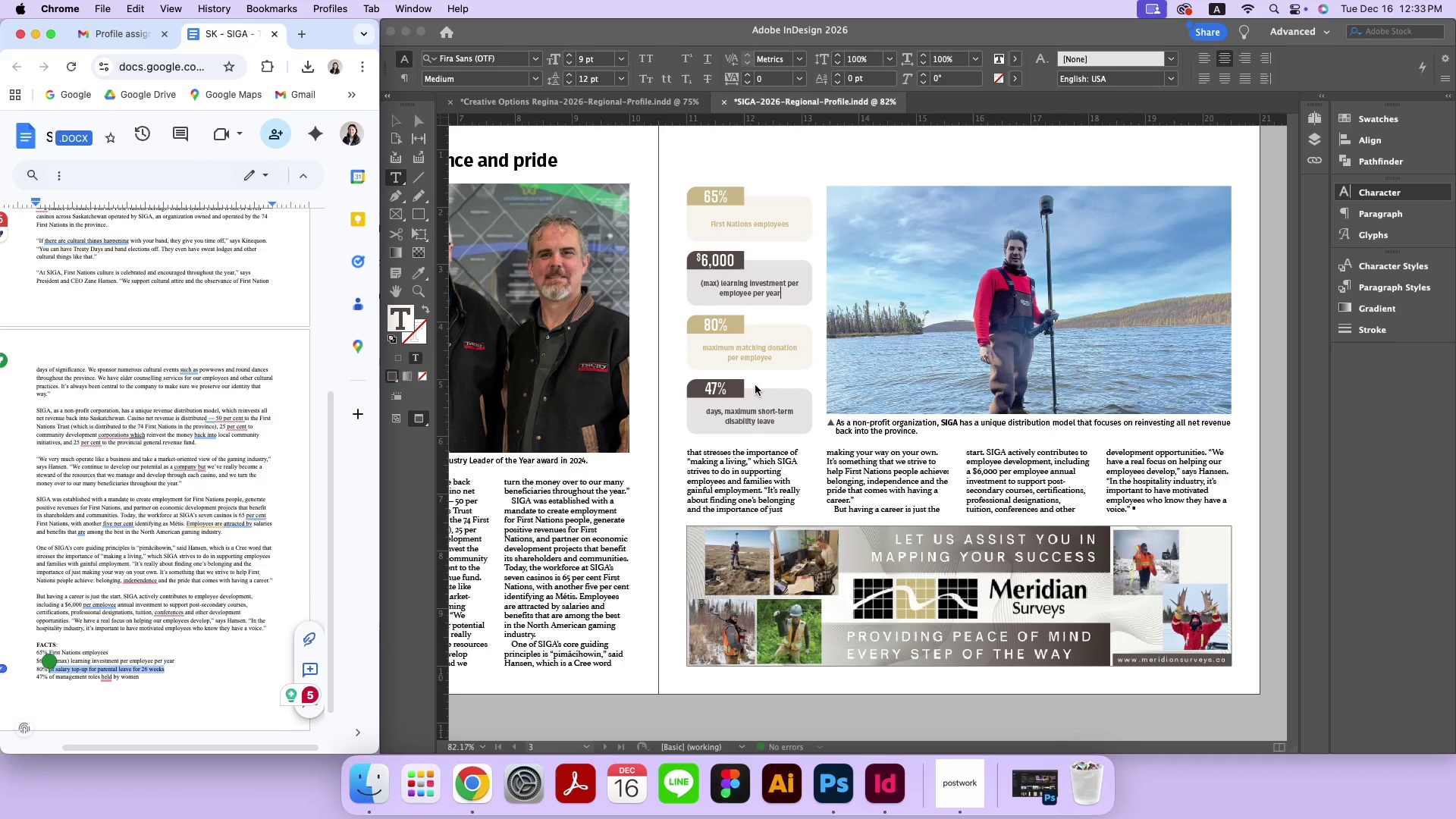 
key(Meta+C)
 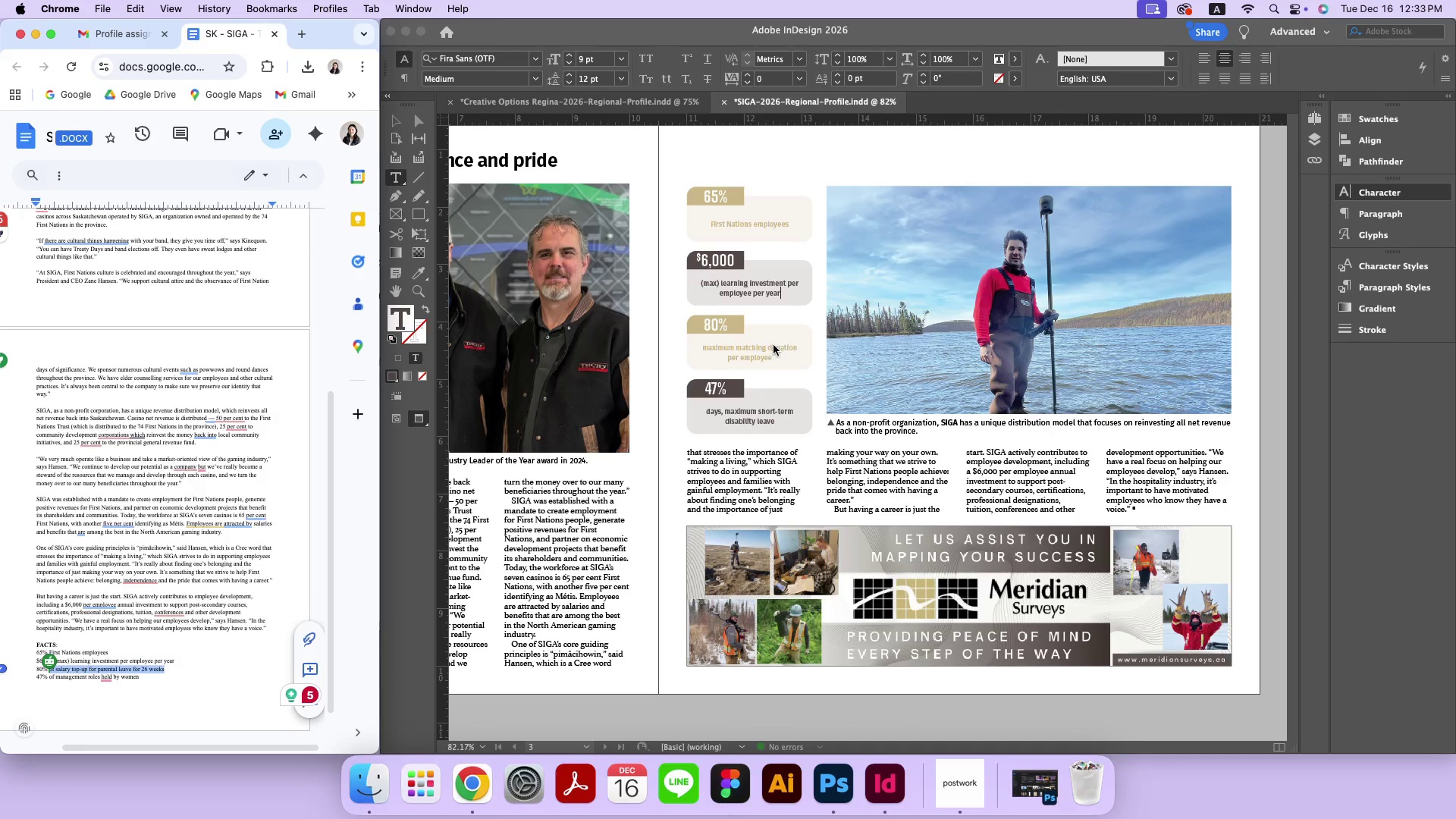 
double_click([764, 353])
 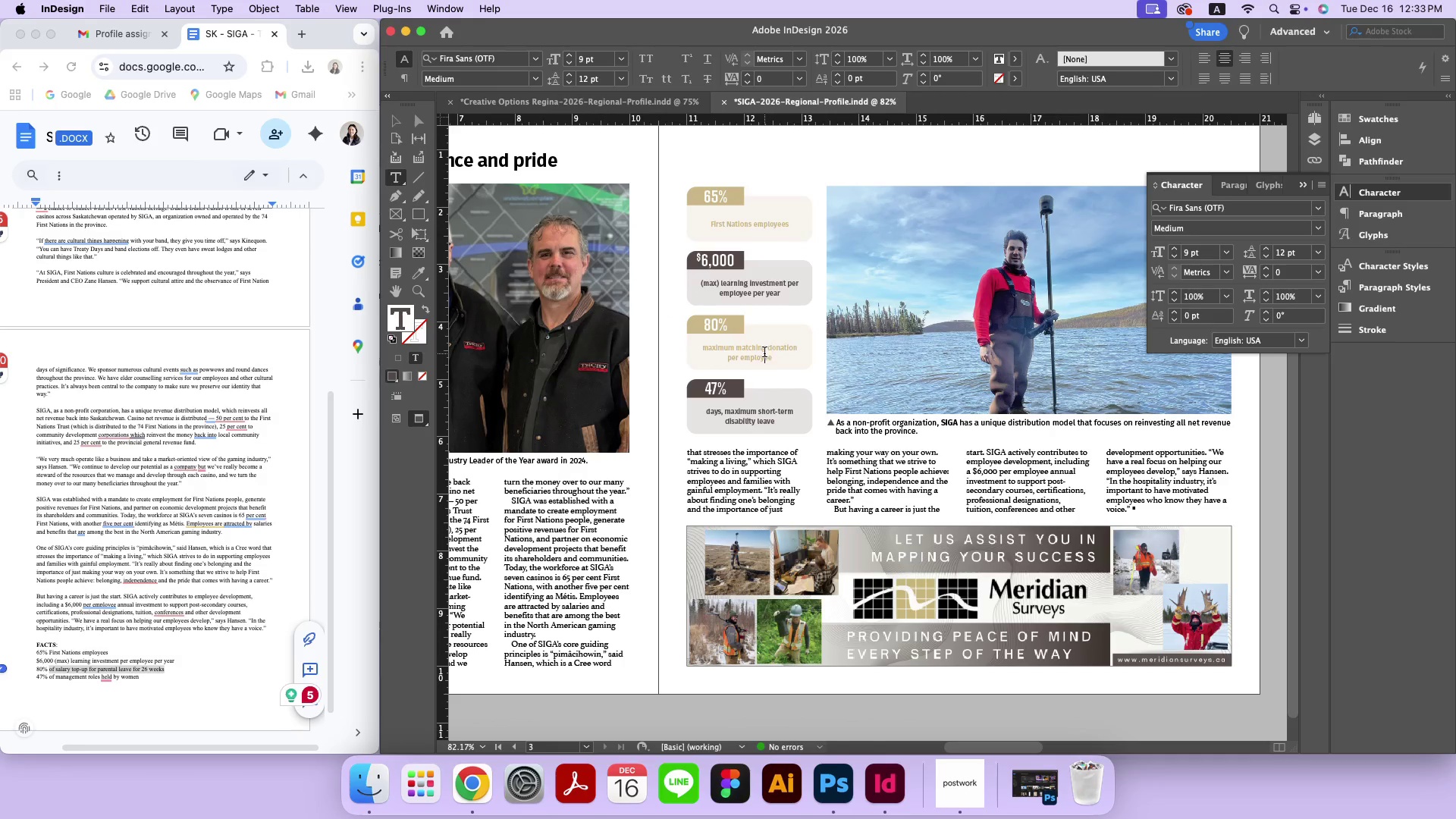 
key(Meta+A)
 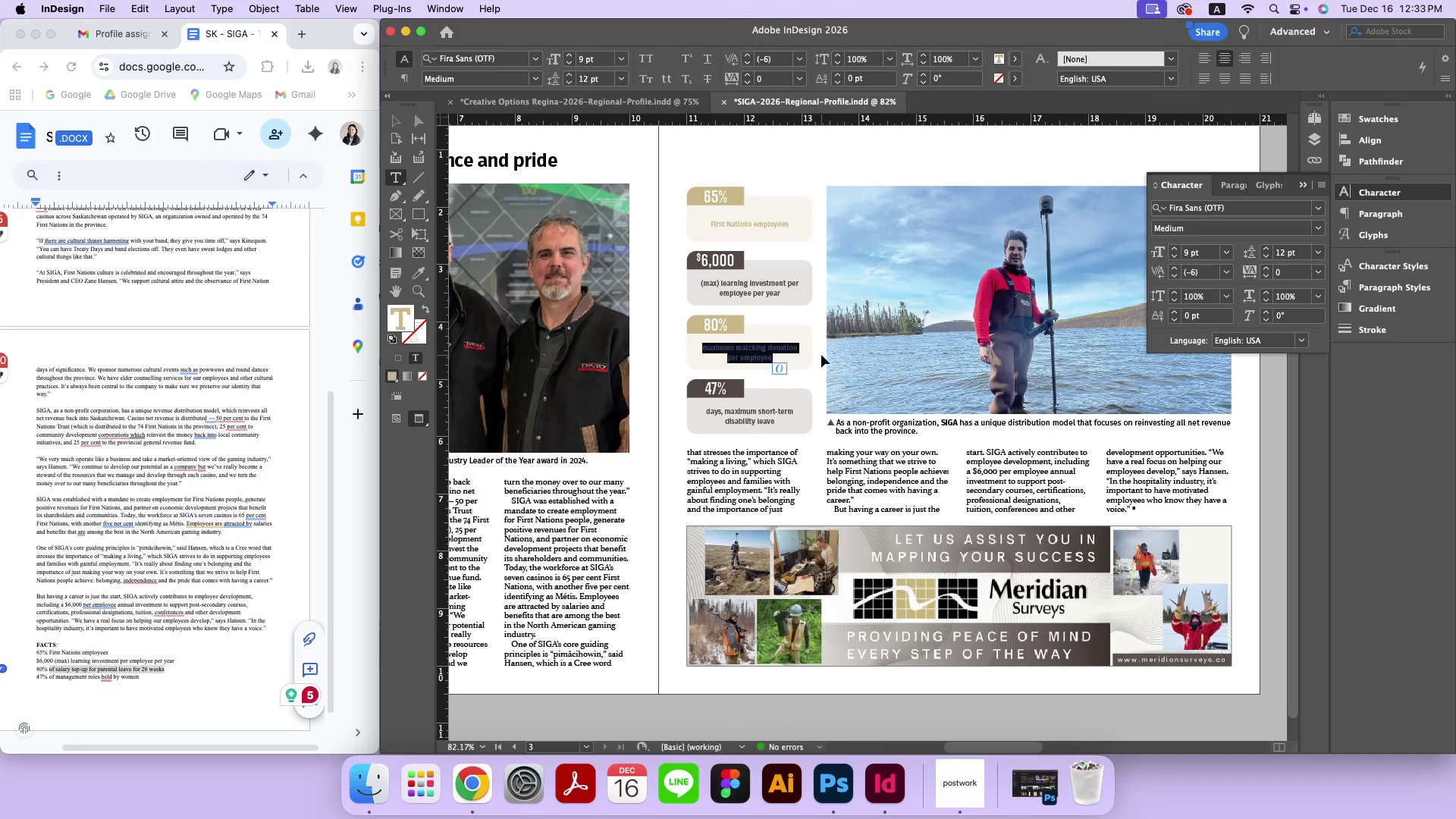 
key(Meta+V)
 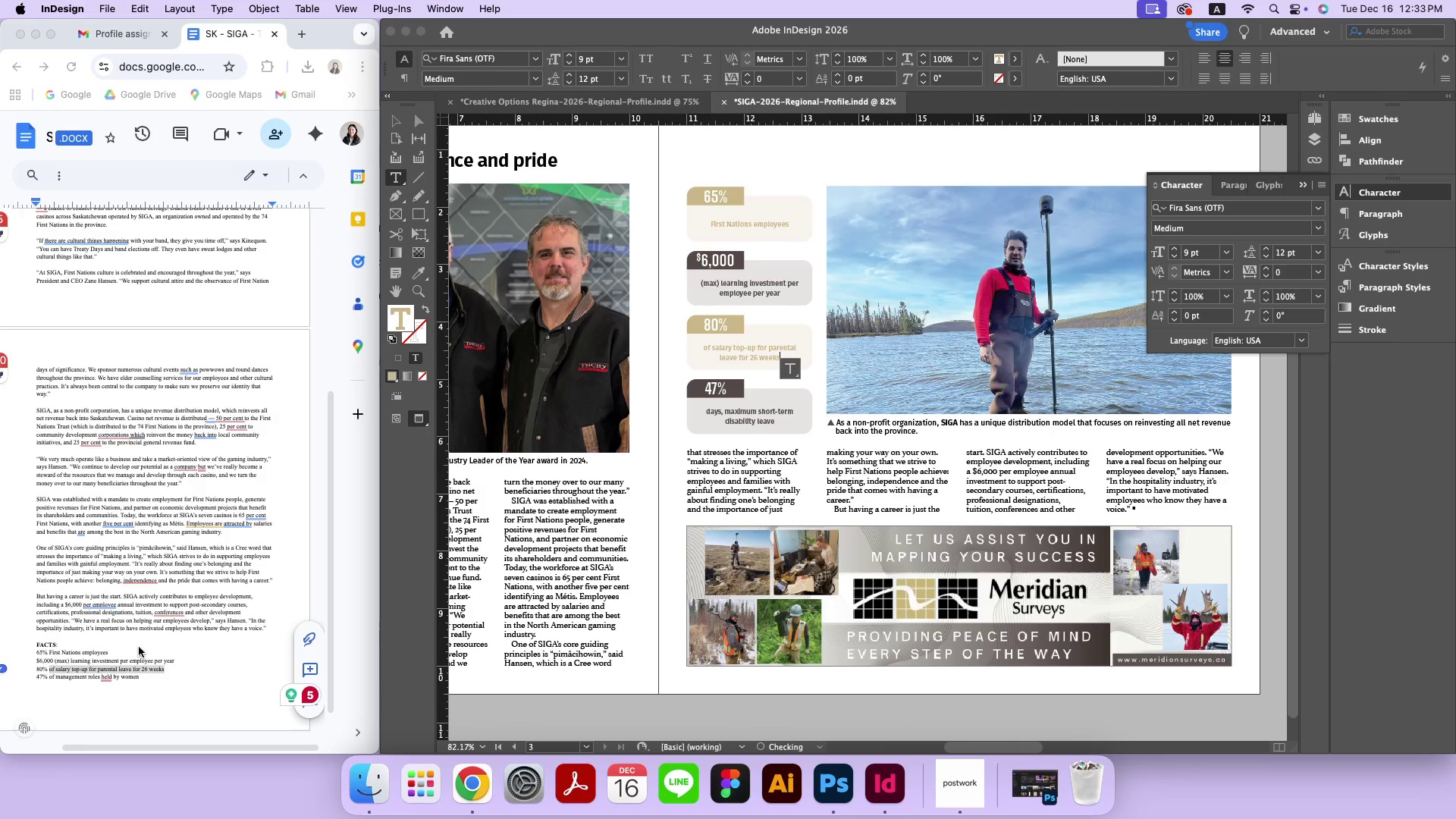 
left_click([118, 692])
 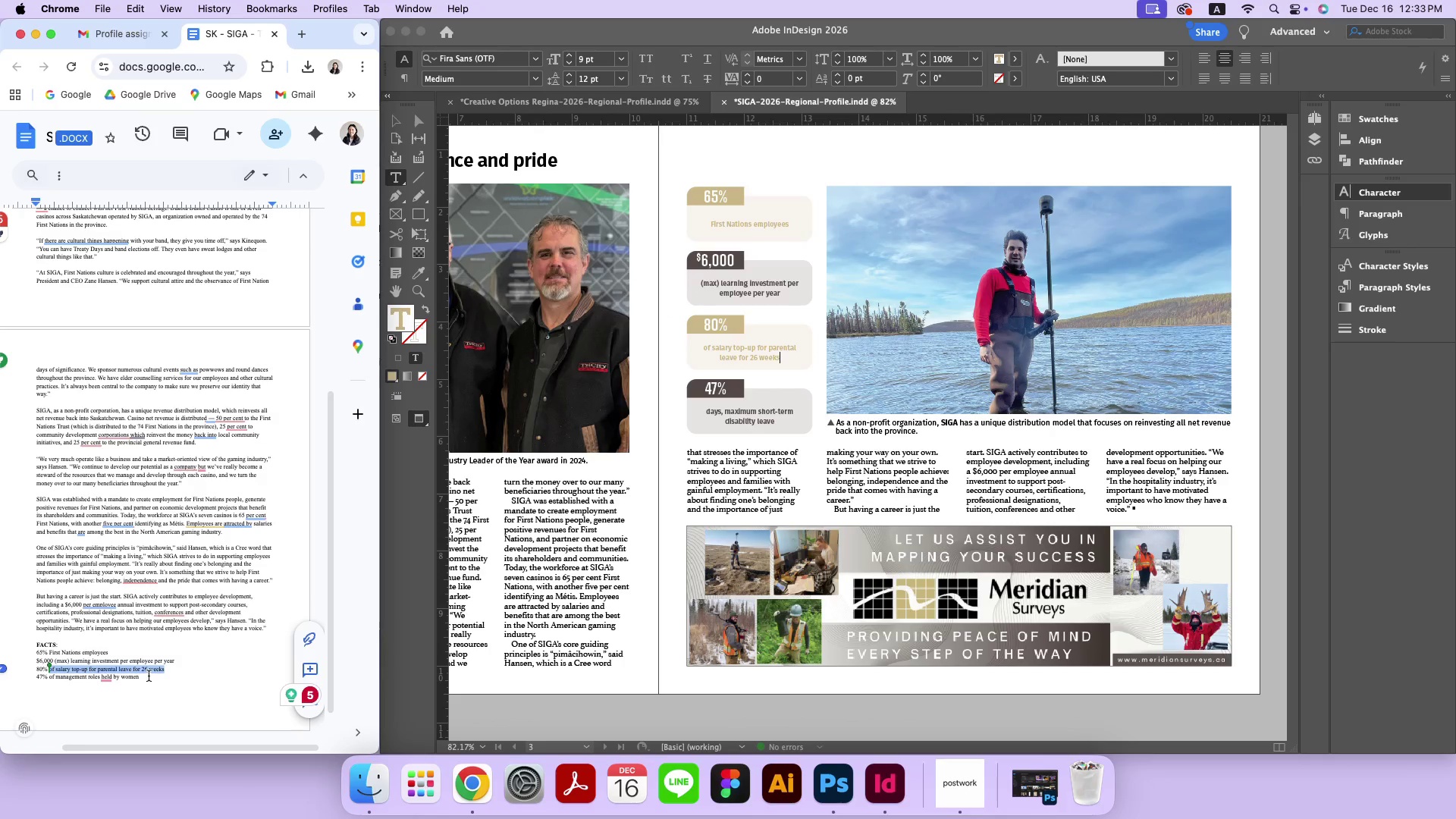 
left_click_drag(start_coordinate=[149, 675], to_coordinate=[49, 679])
 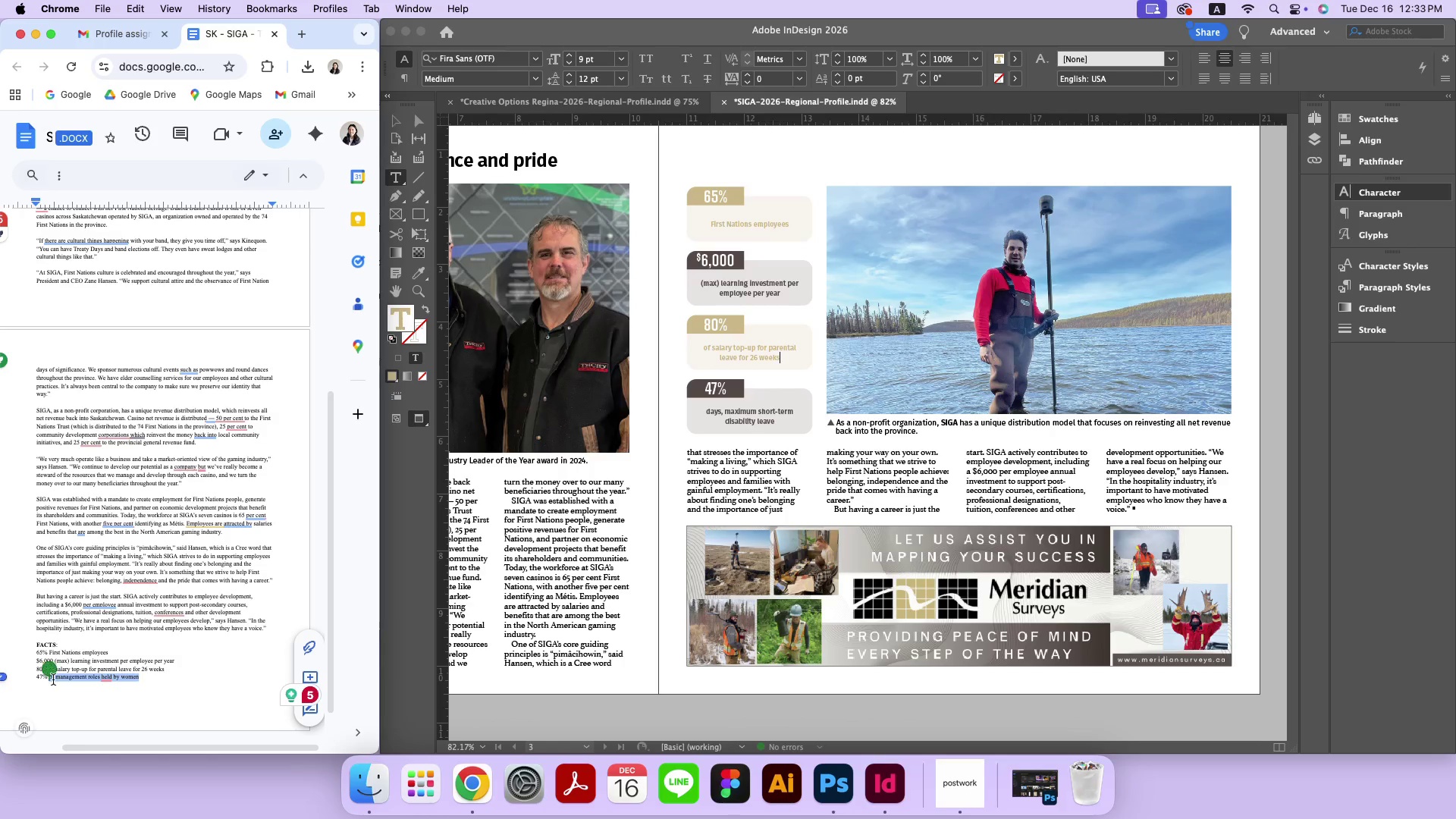 
key(Meta+CommandLeft)
 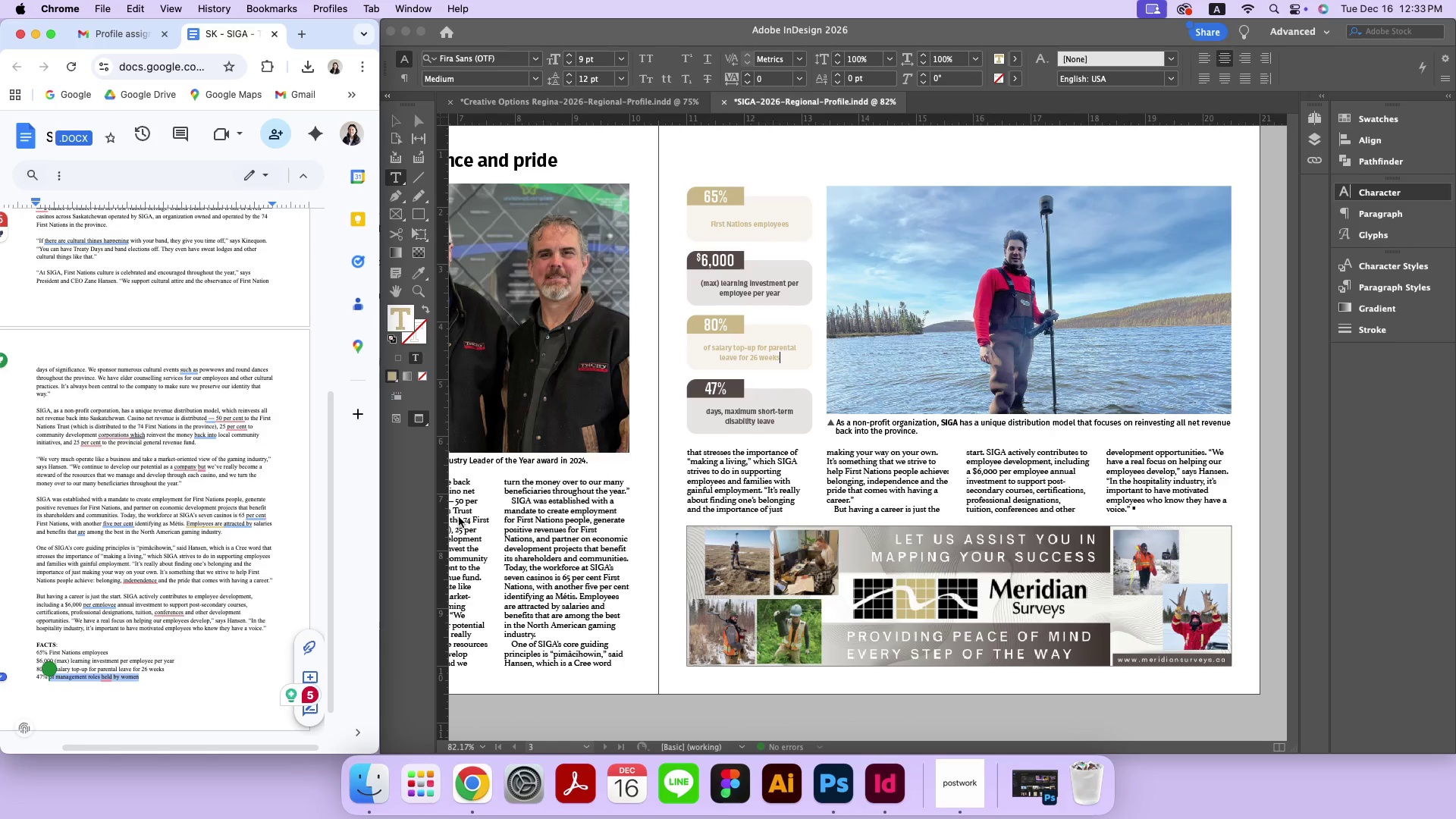 
key(Meta+C)
 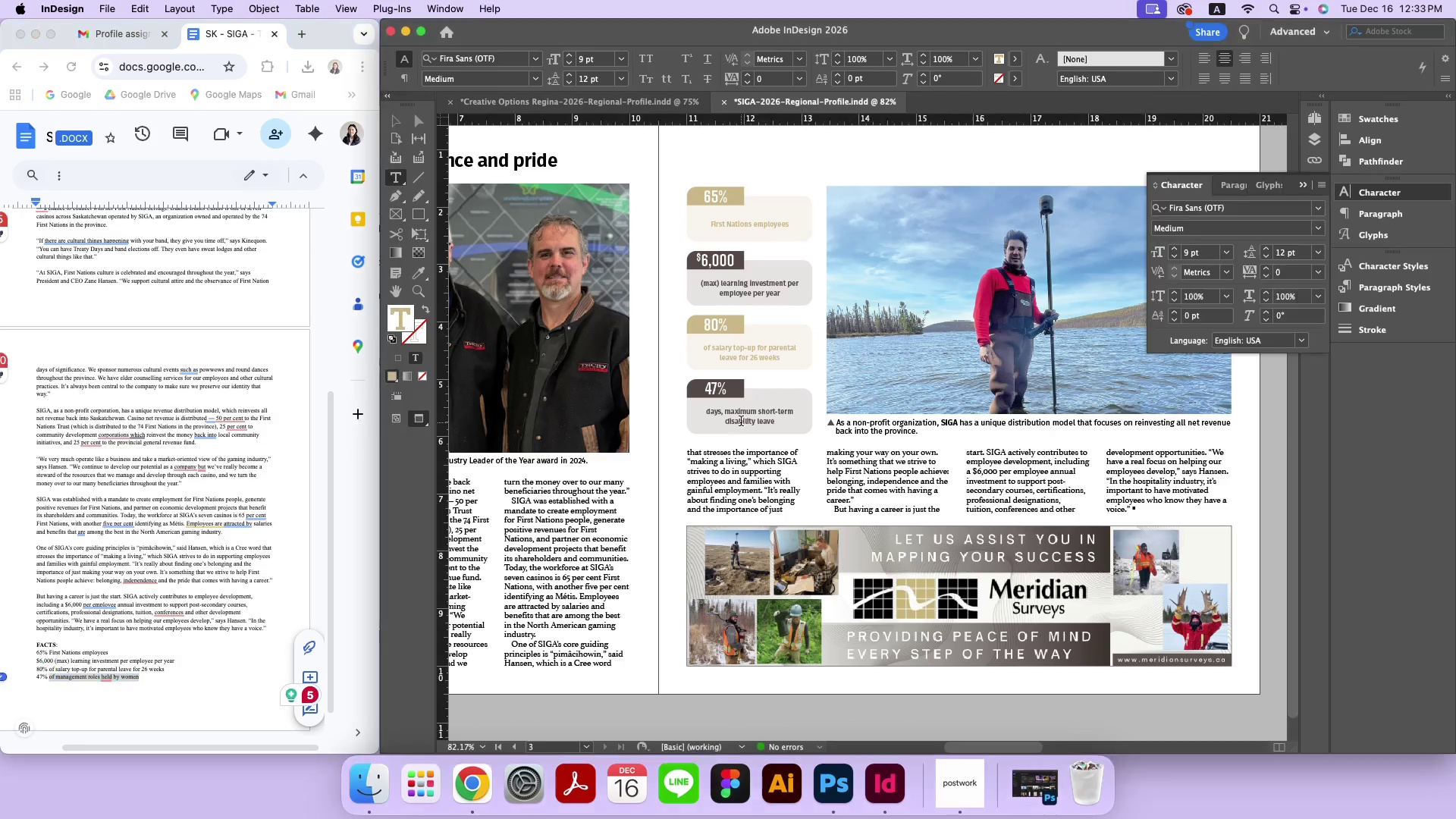 
double_click([744, 419])
 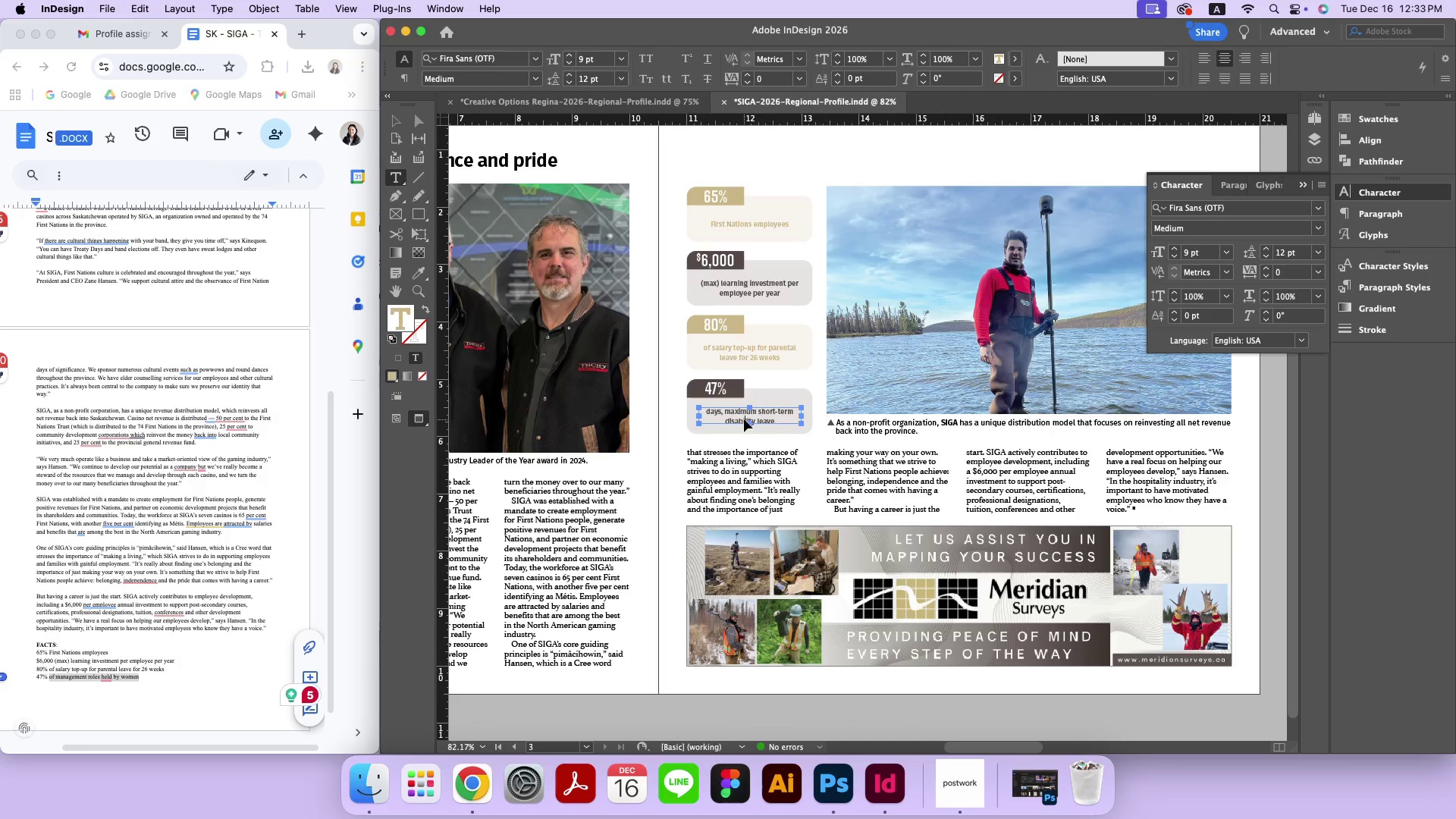 
key(Meta+A)
 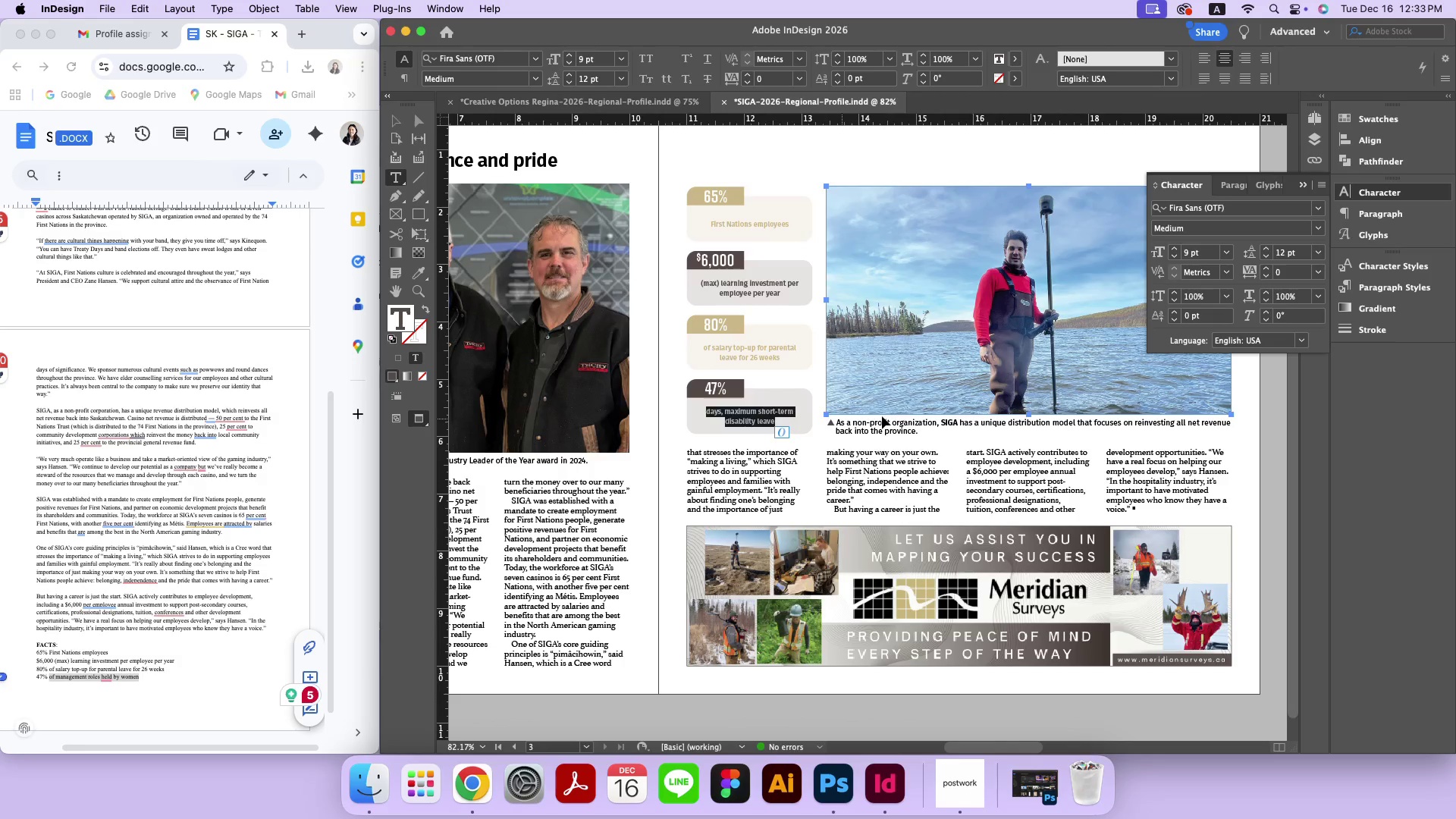 
key(Meta+V)
 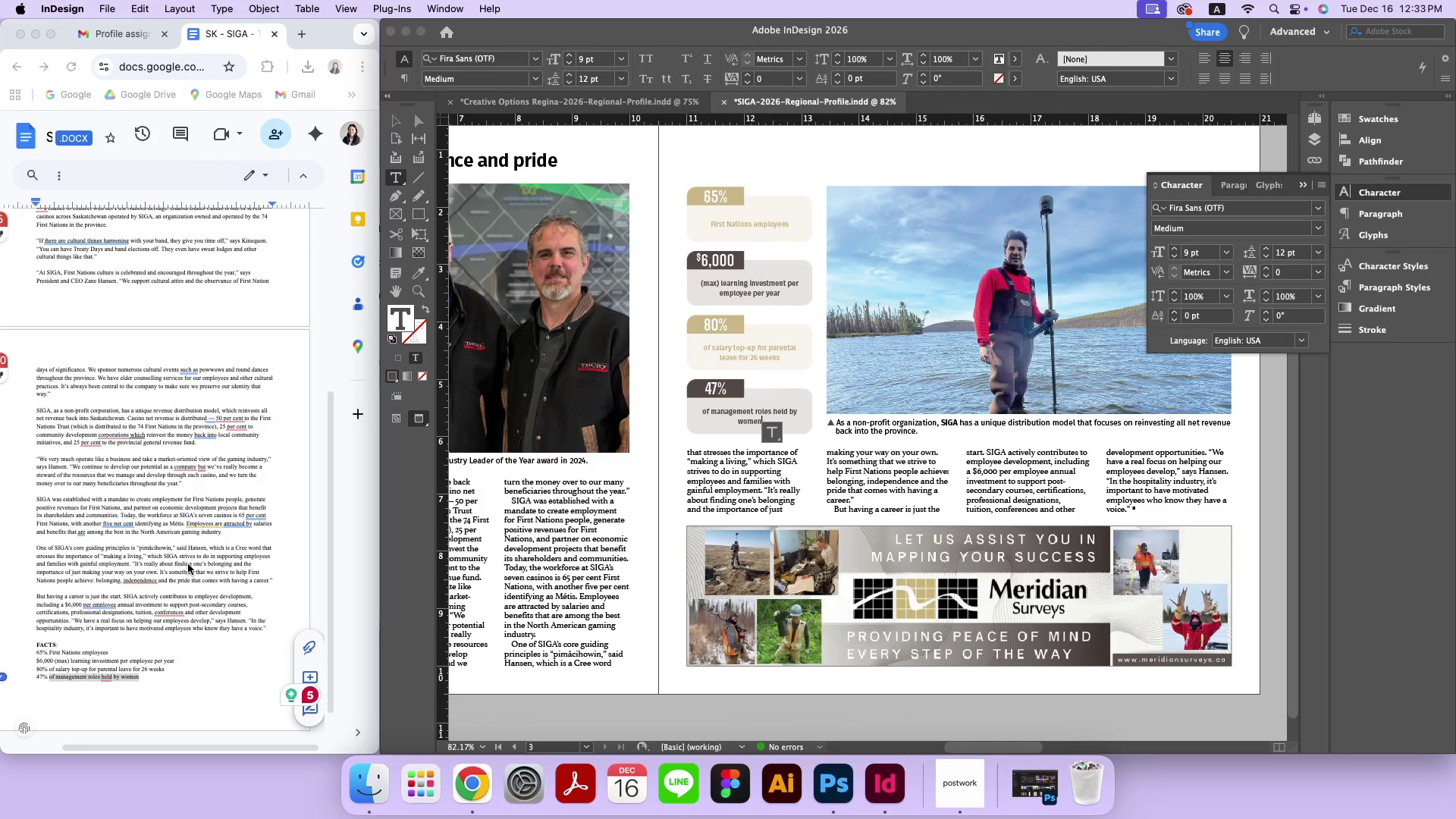 
left_click([187, 565])
 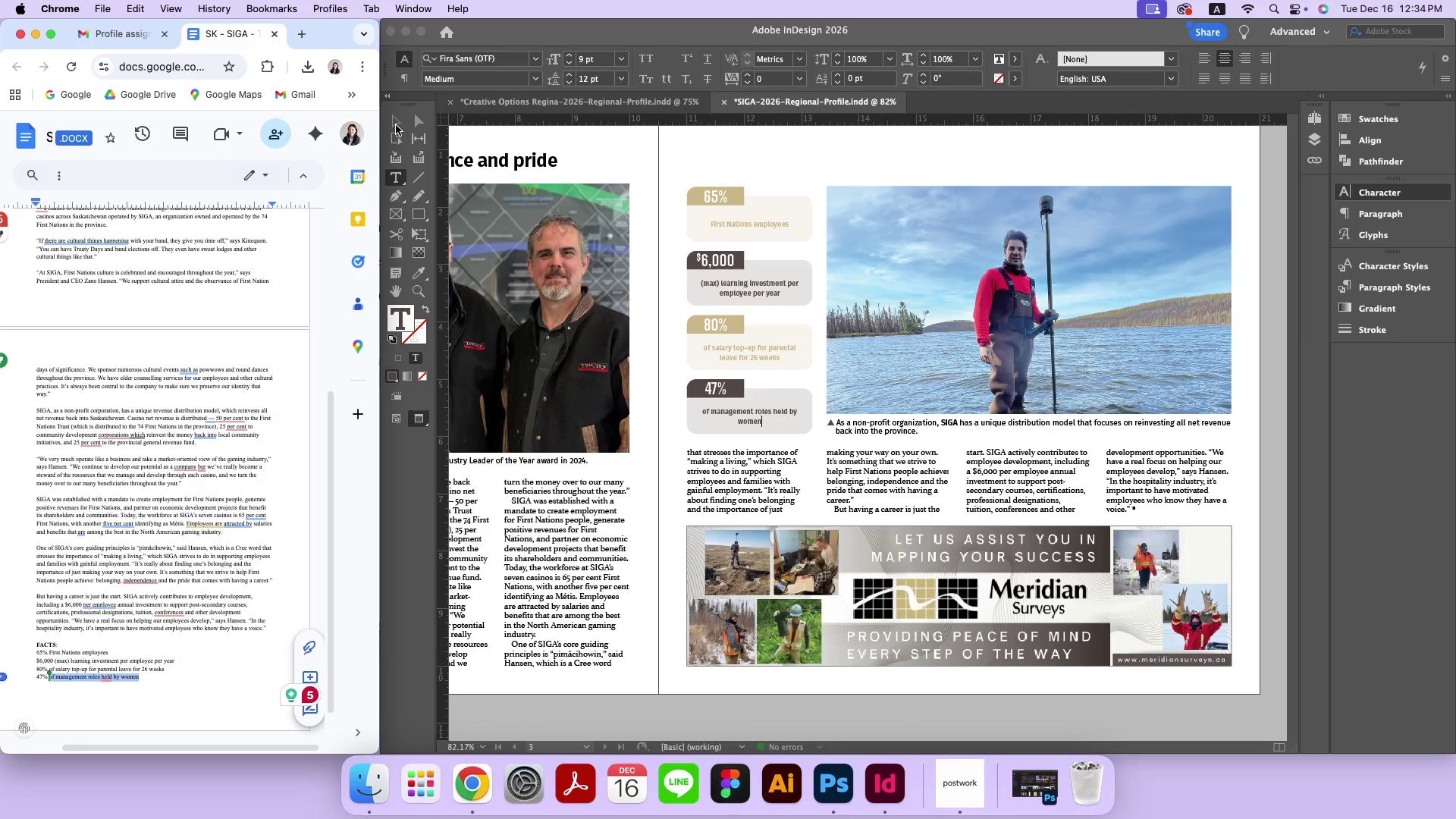 
double_click([397, 122])
 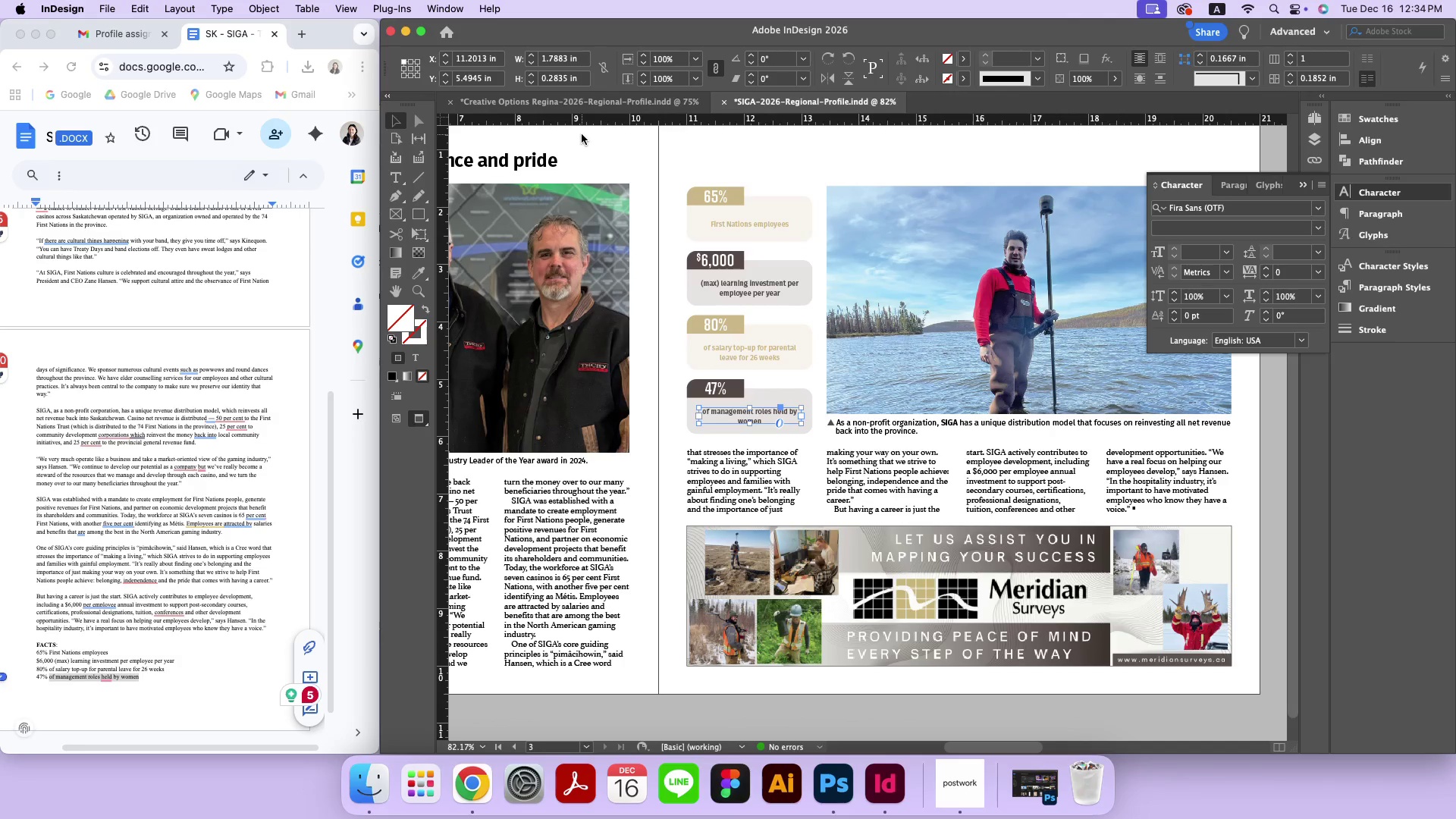 
left_click([582, 134])
 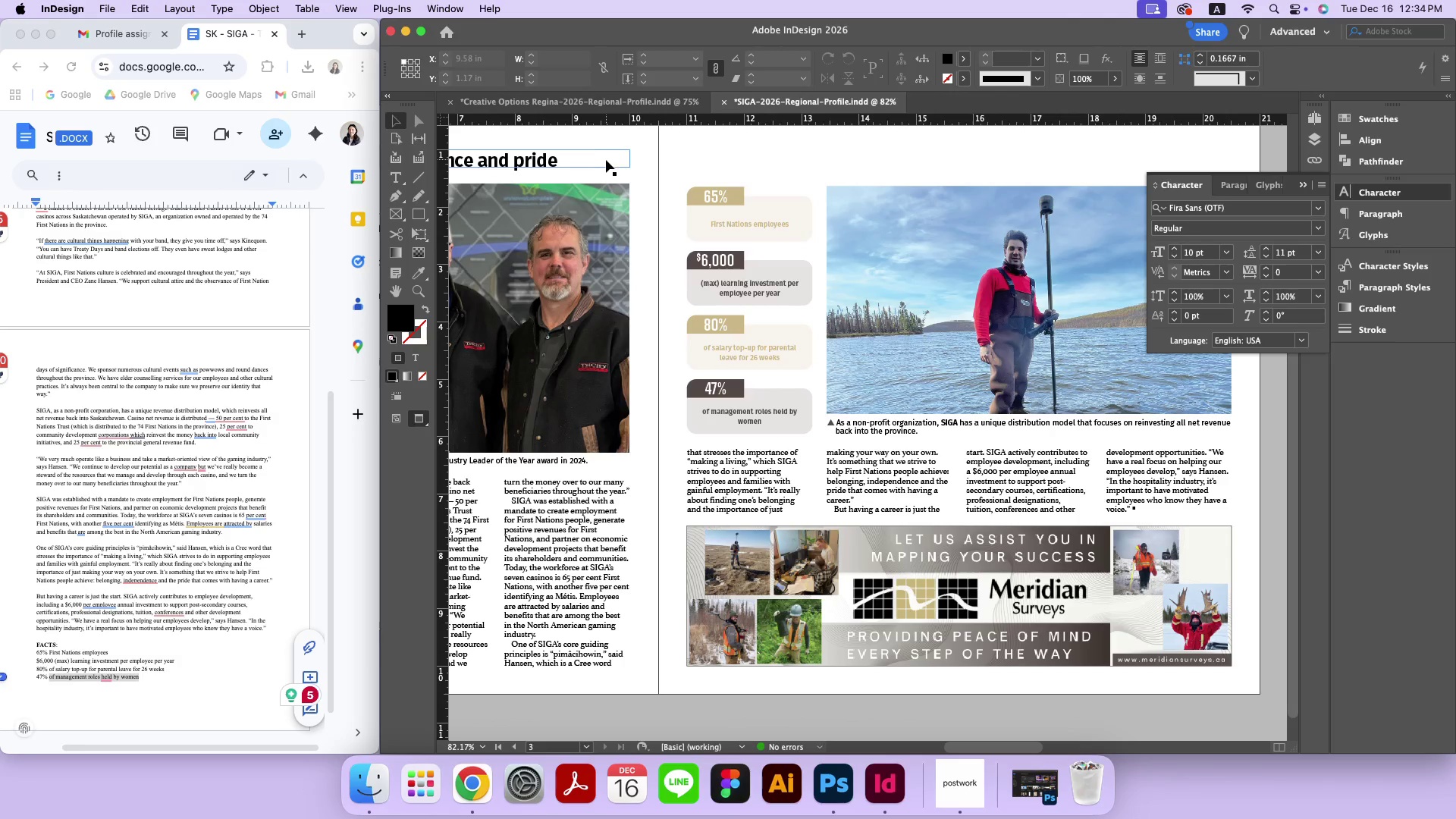 
hold_key(key=Space, duration=1.5)
 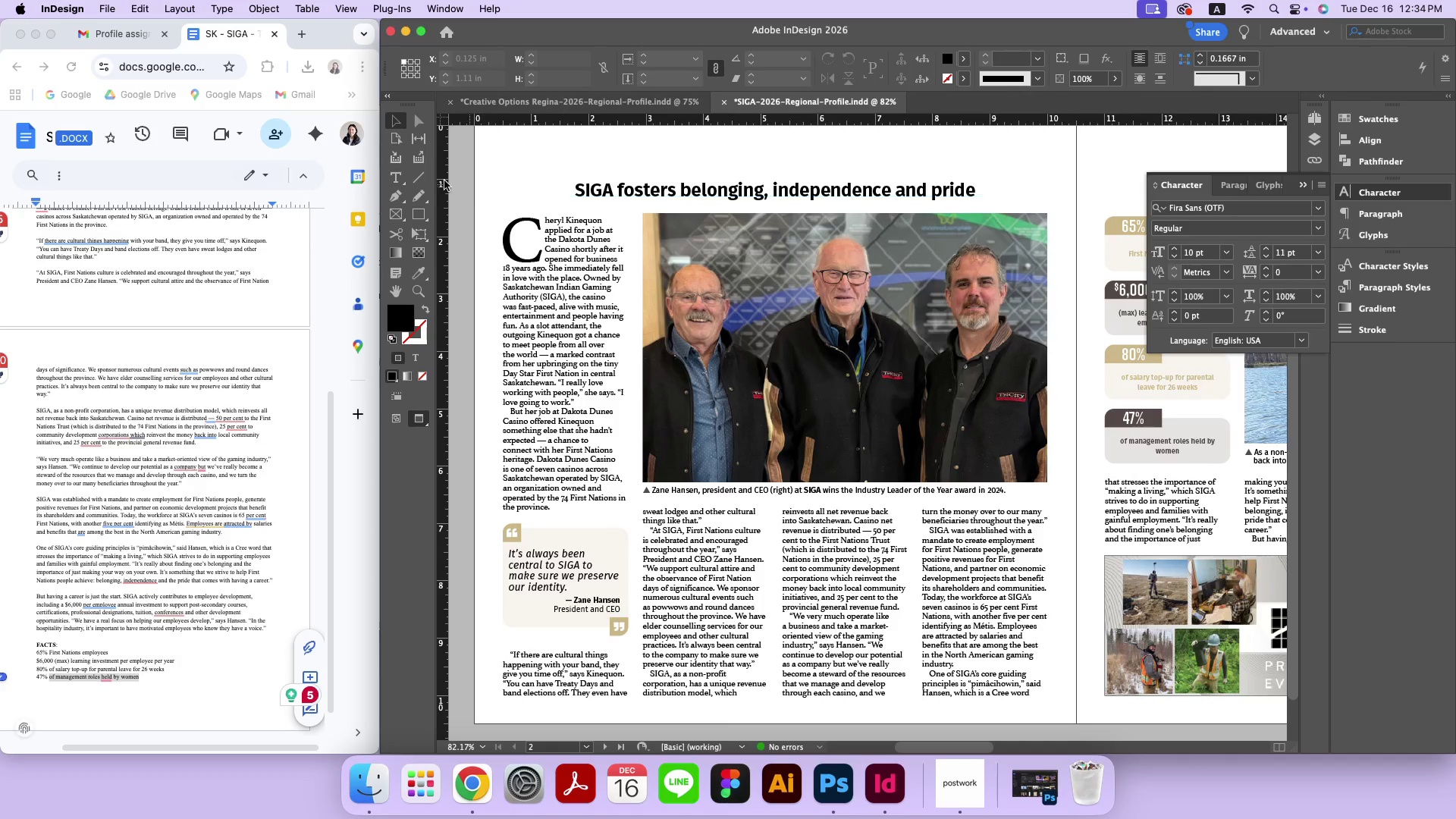 
left_click_drag(start_coordinate=[639, 191], to_coordinate=[1057, 221])
 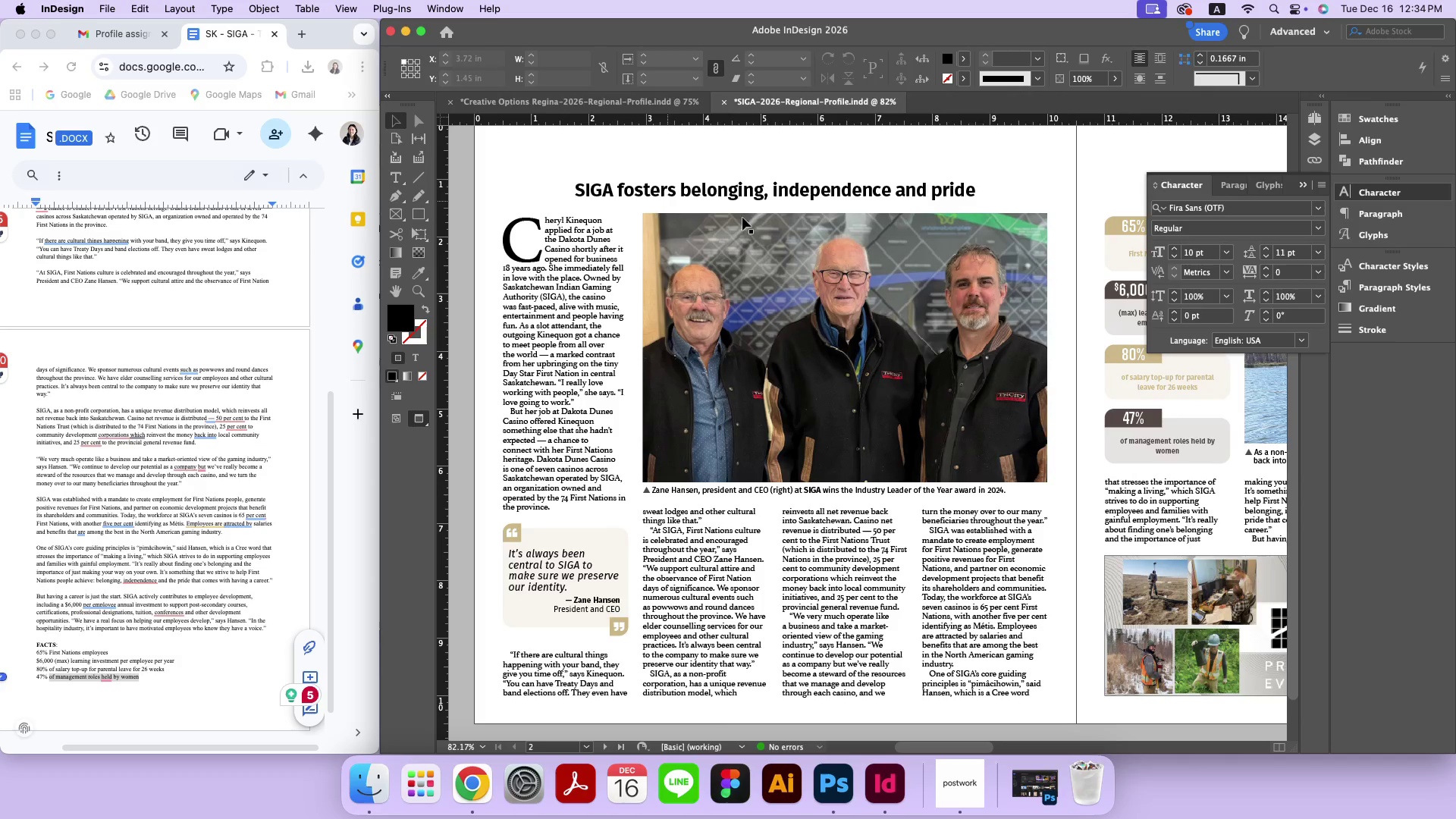 
hold_key(key=Space, duration=1.07)
 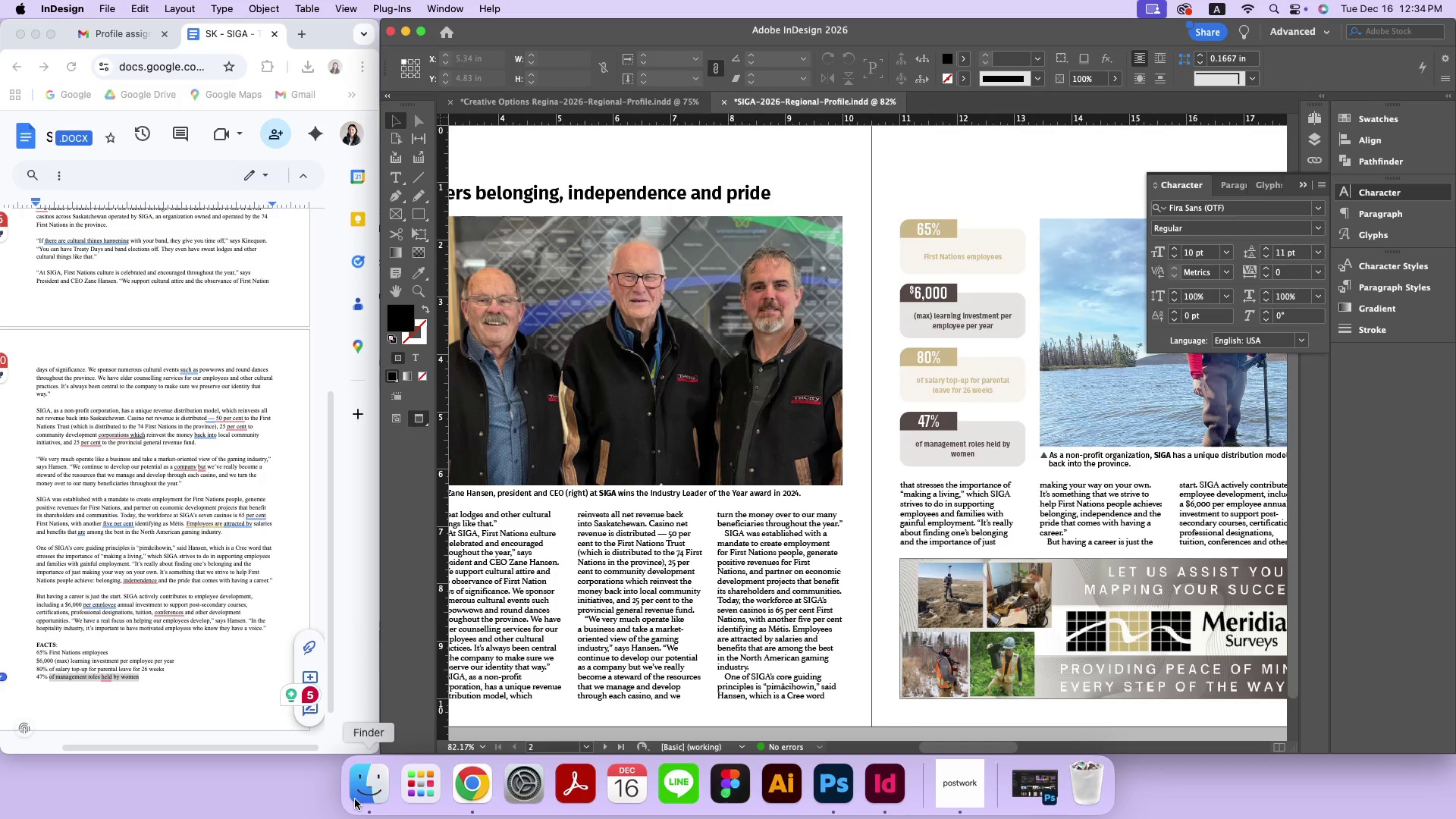 
left_click_drag(start_coordinate=[882, 212], to_coordinate=[676, 216])
 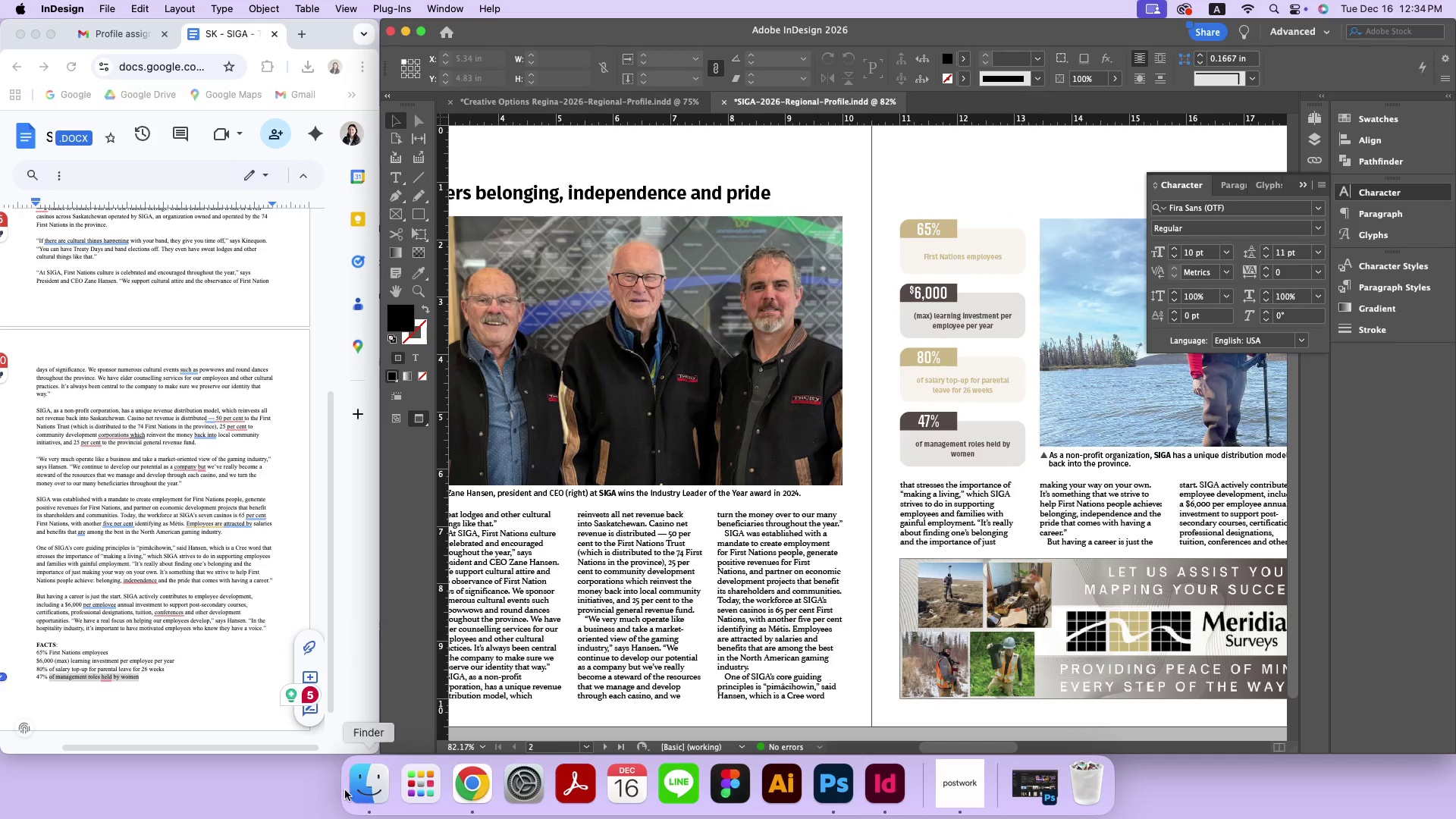 
left_click([355, 799])
 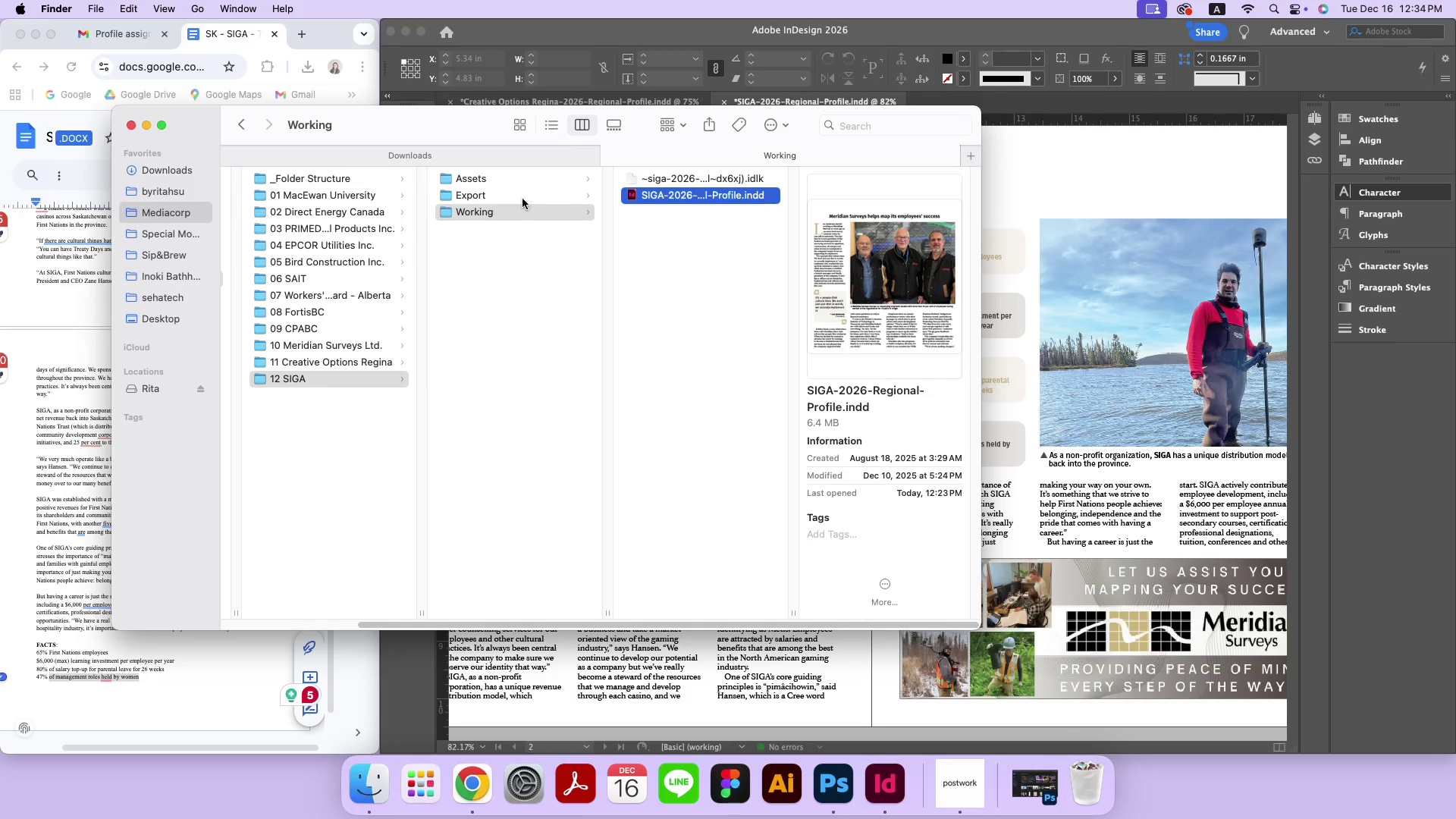 
left_click([518, 177])
 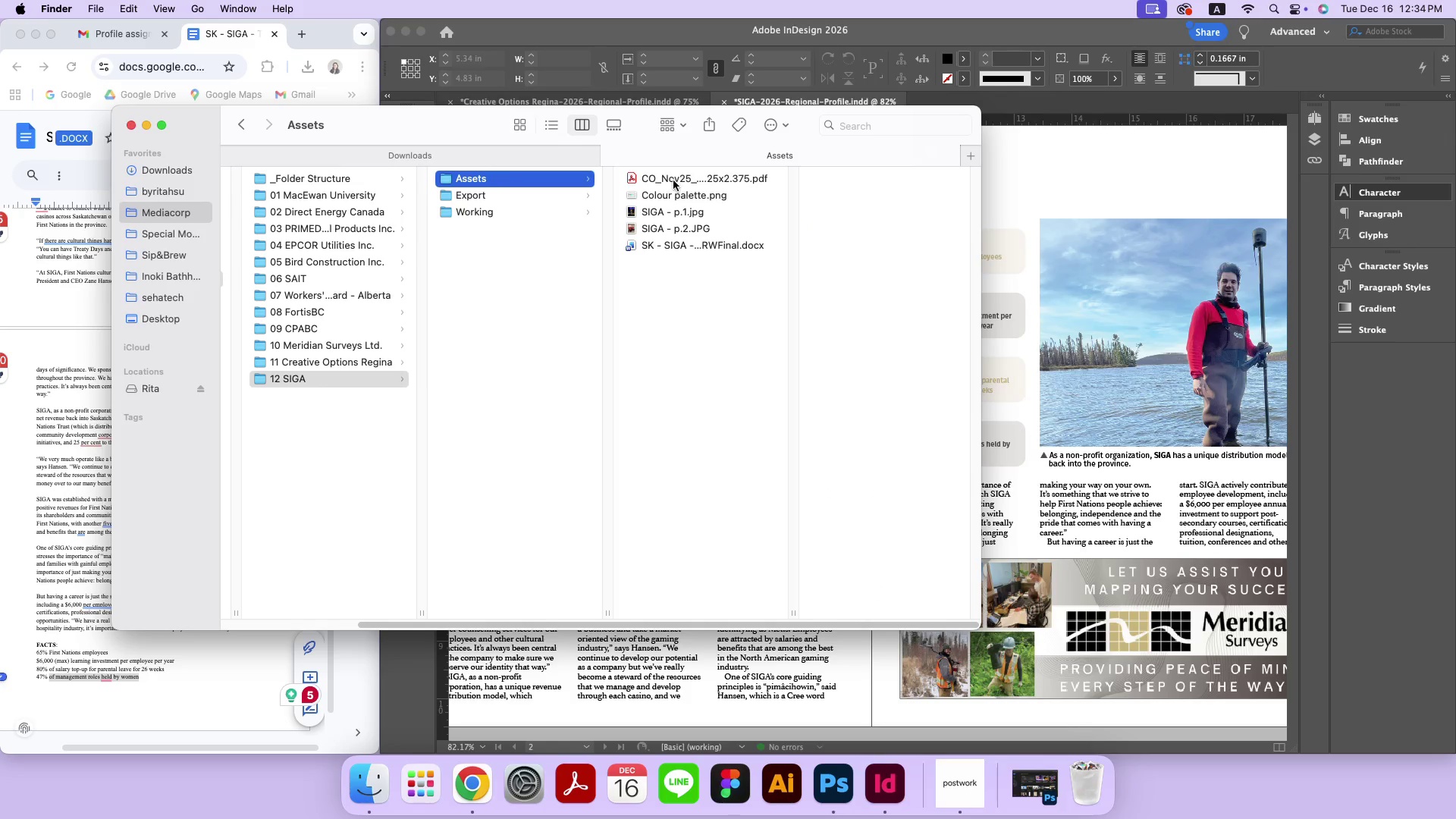 
left_click([673, 180])
 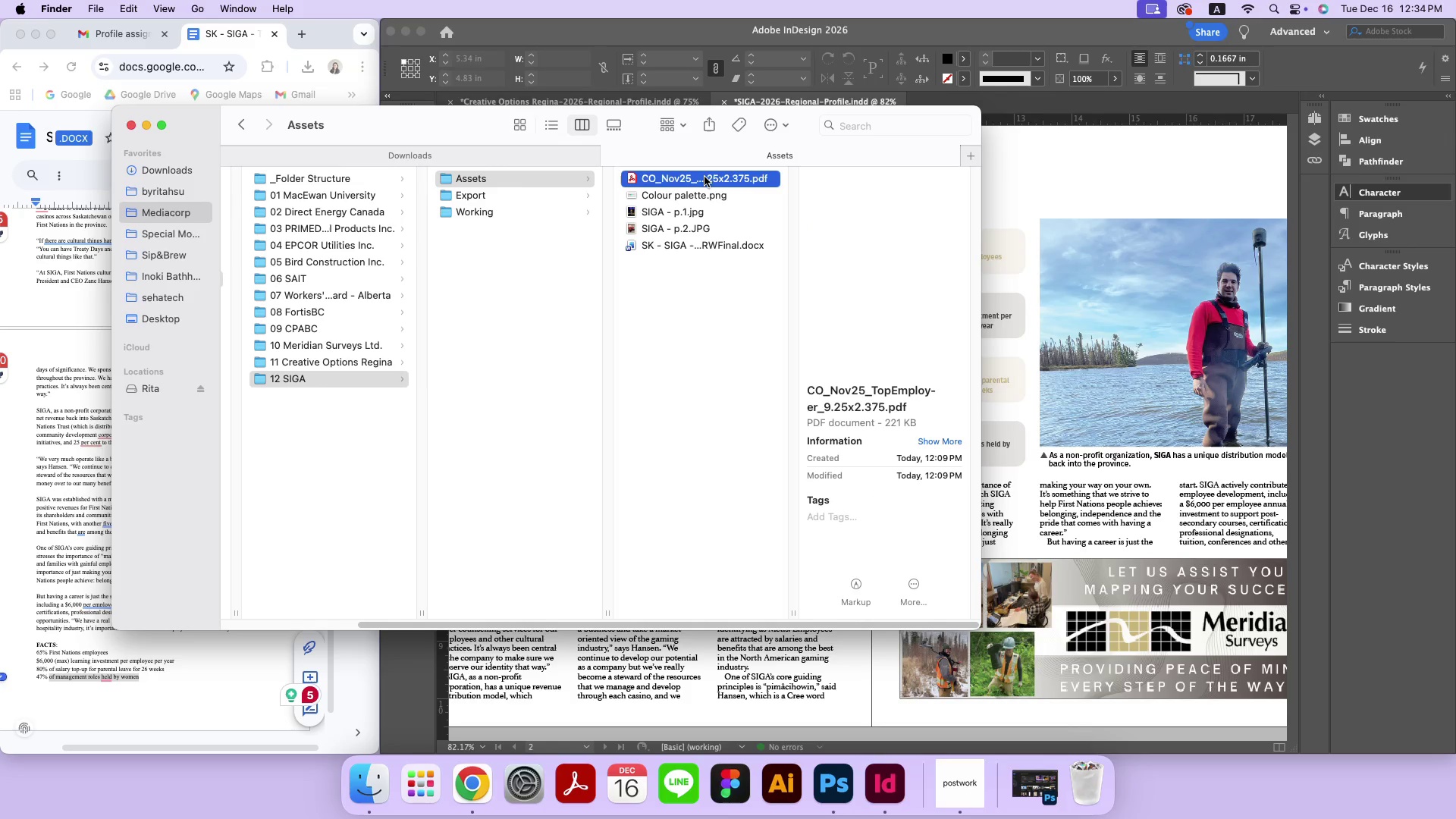 
left_click_drag(start_coordinate=[704, 177], to_coordinate=[1122, 645])
 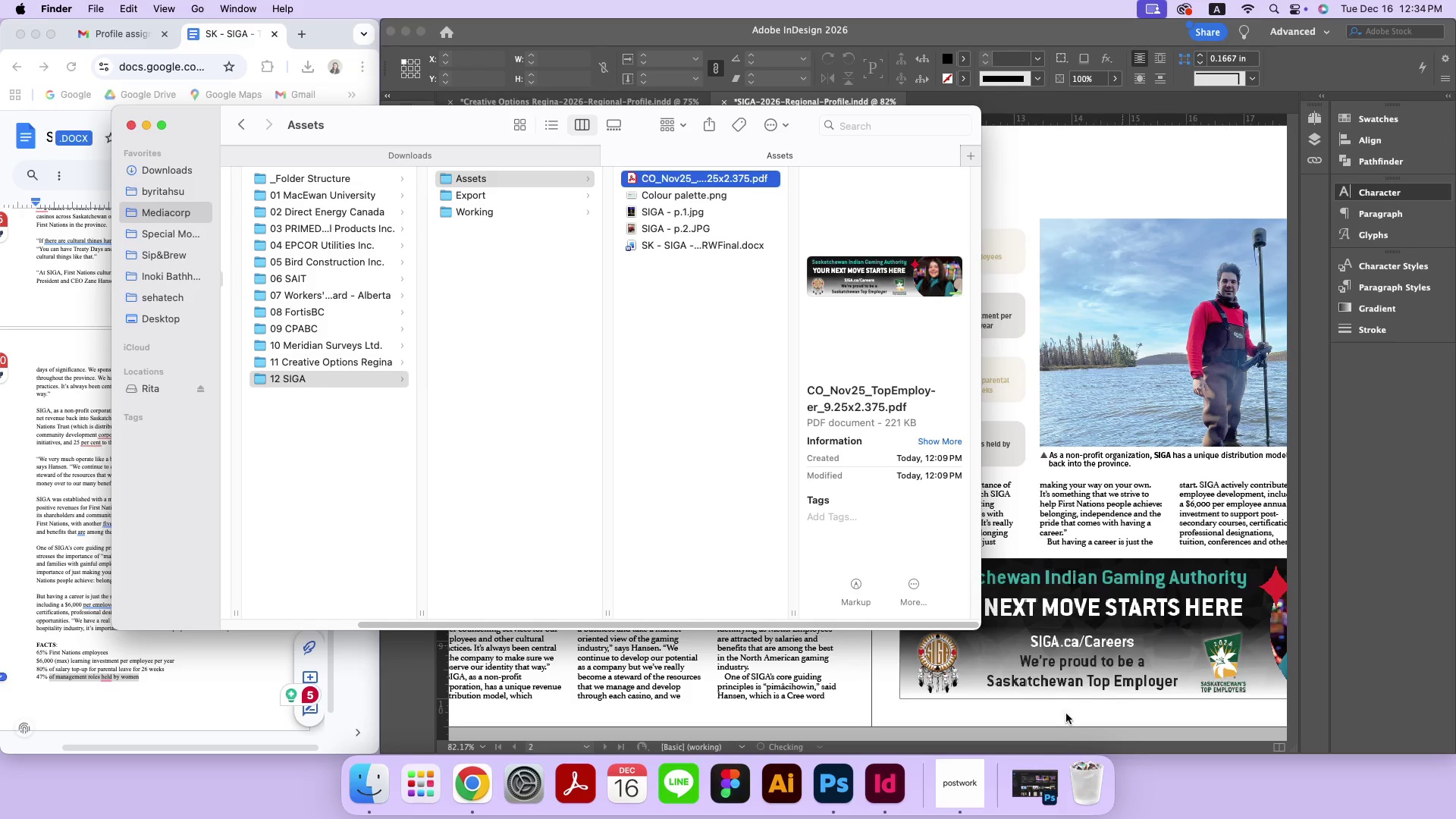 
left_click([1059, 730])
 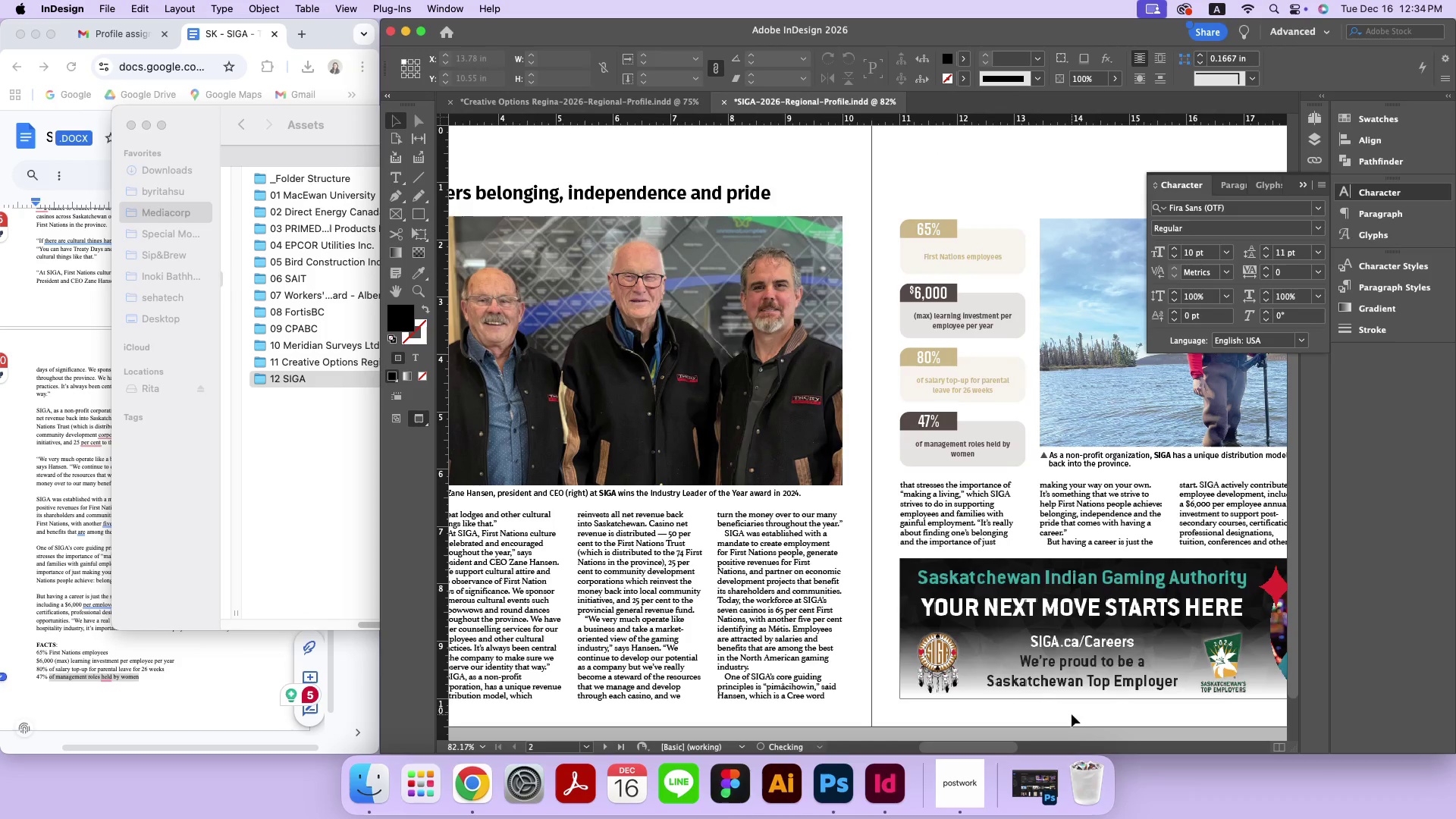 
hold_key(key=Space, duration=1.51)
 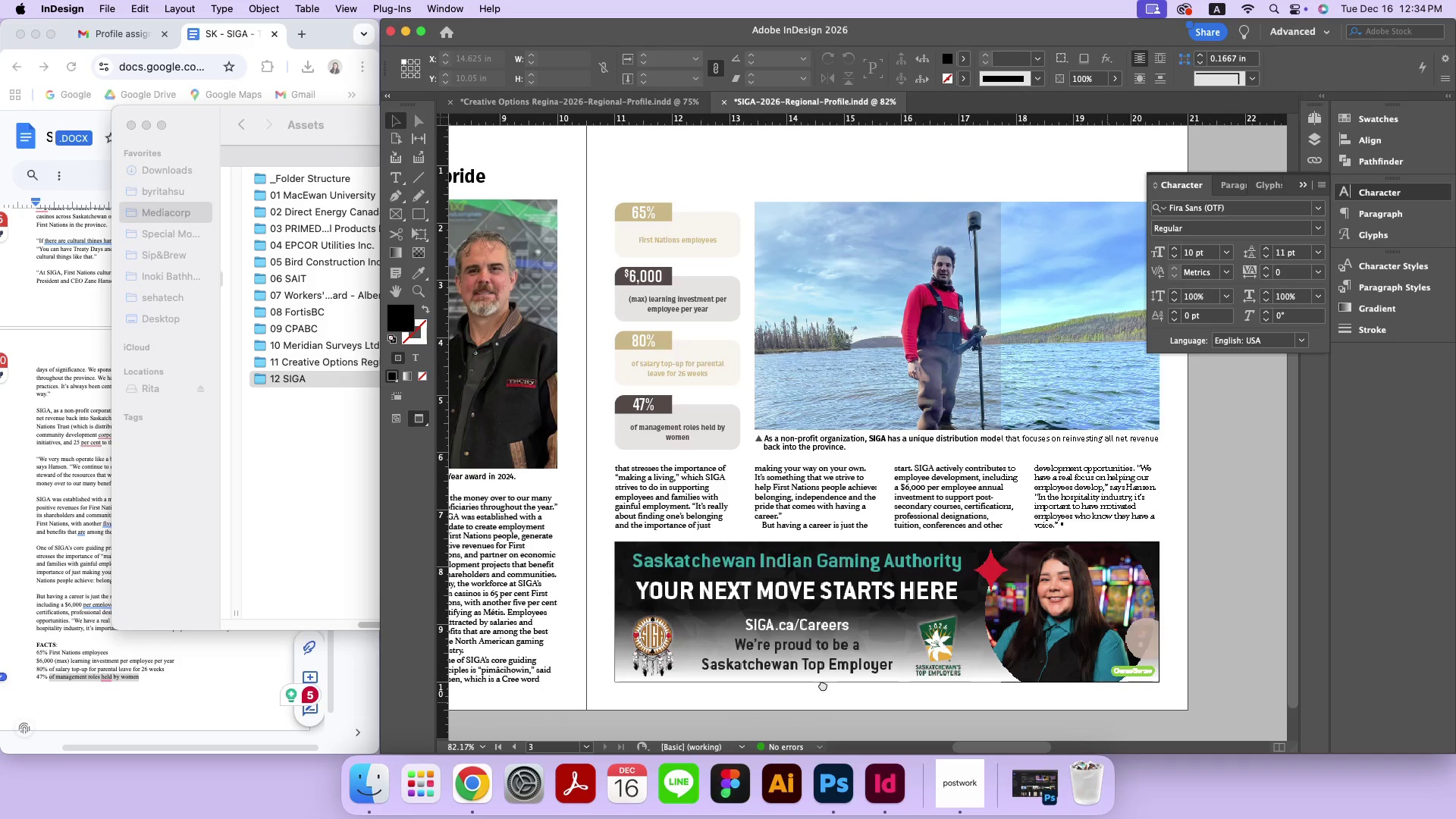 
left_click_drag(start_coordinate=[1107, 702], to_coordinate=[1051, 692])
 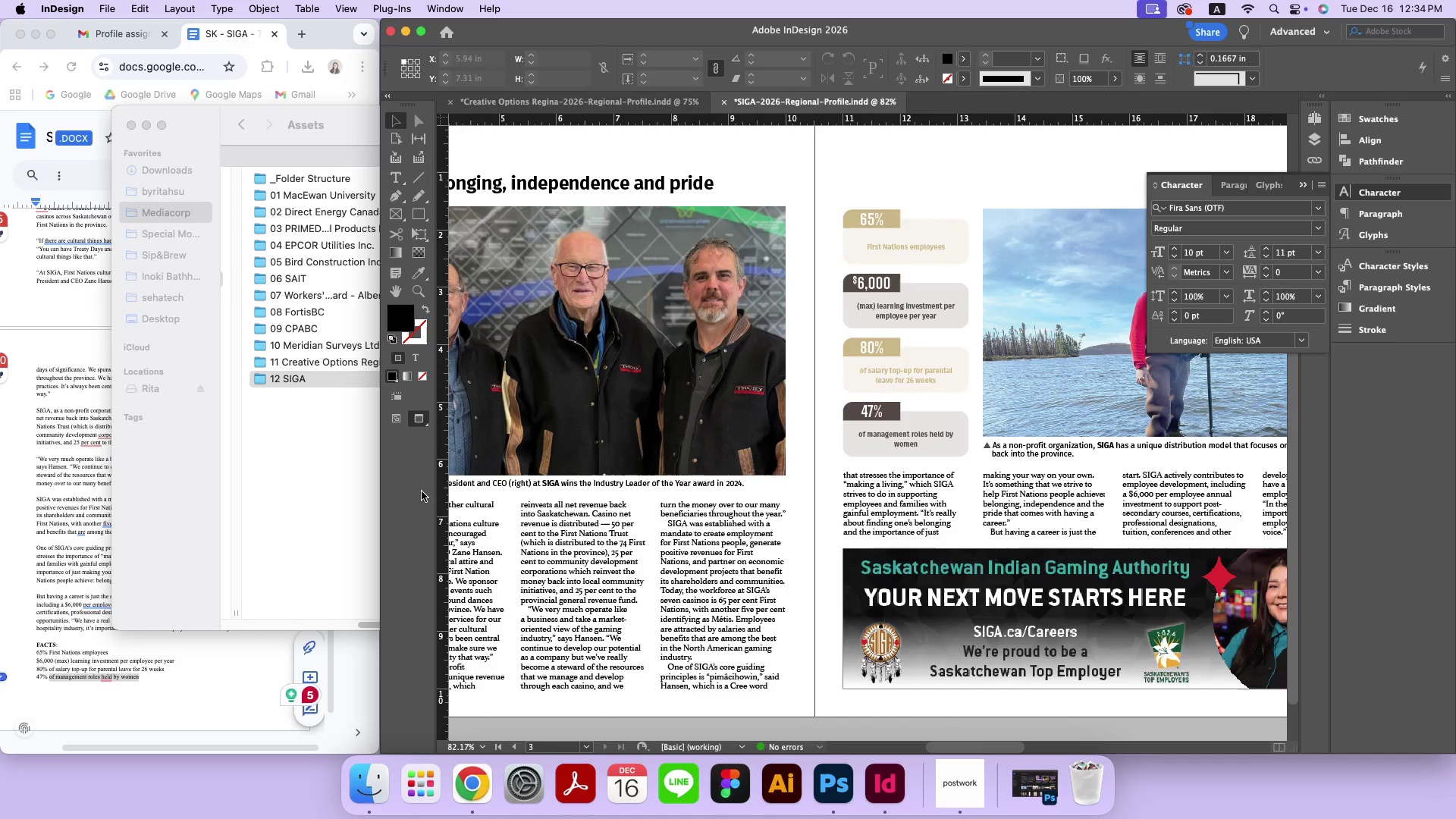 
hold_key(key=Space, duration=1.51)
 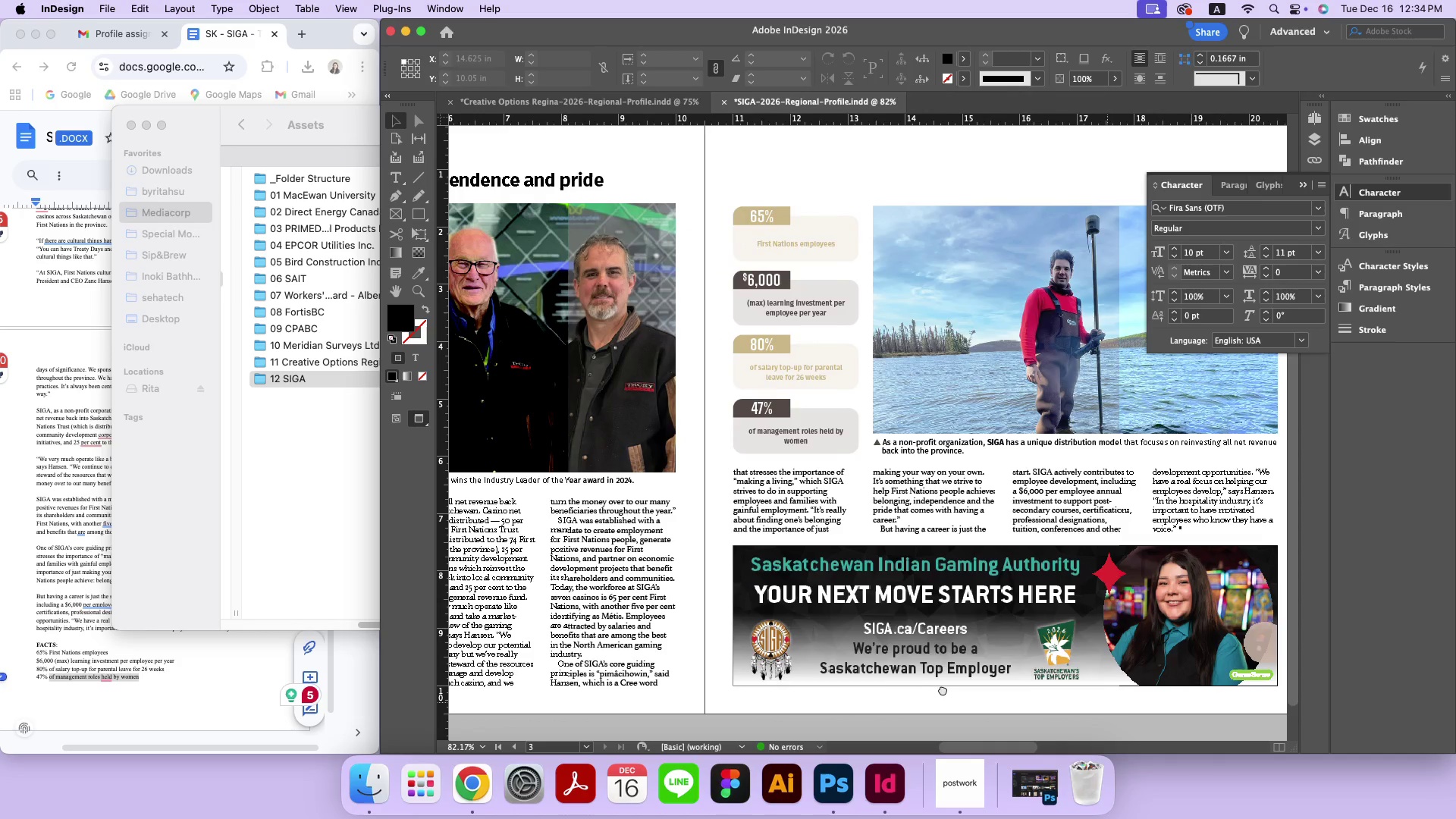 
hold_key(key=Space, duration=1.51)
 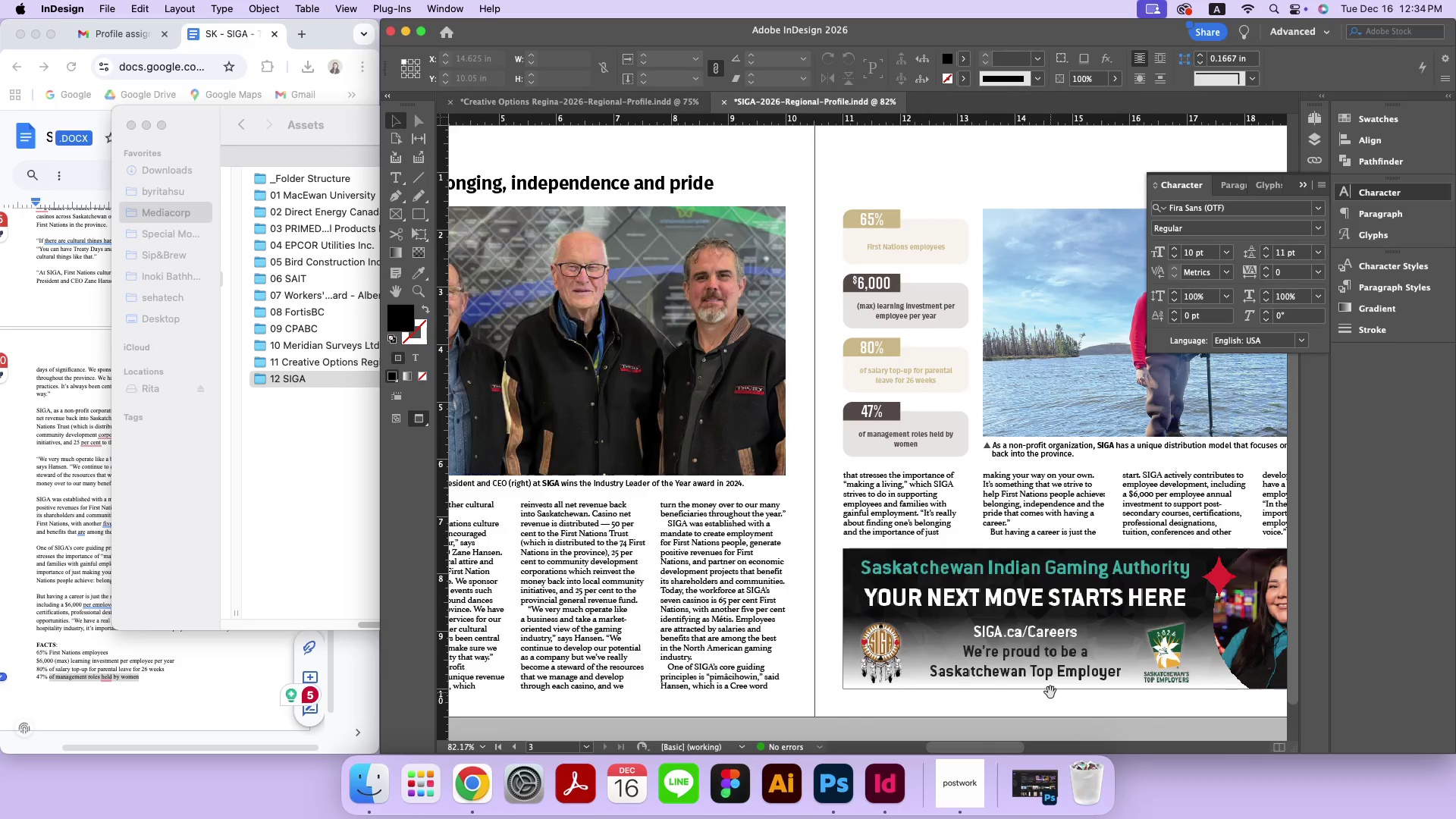 
key(Space)
 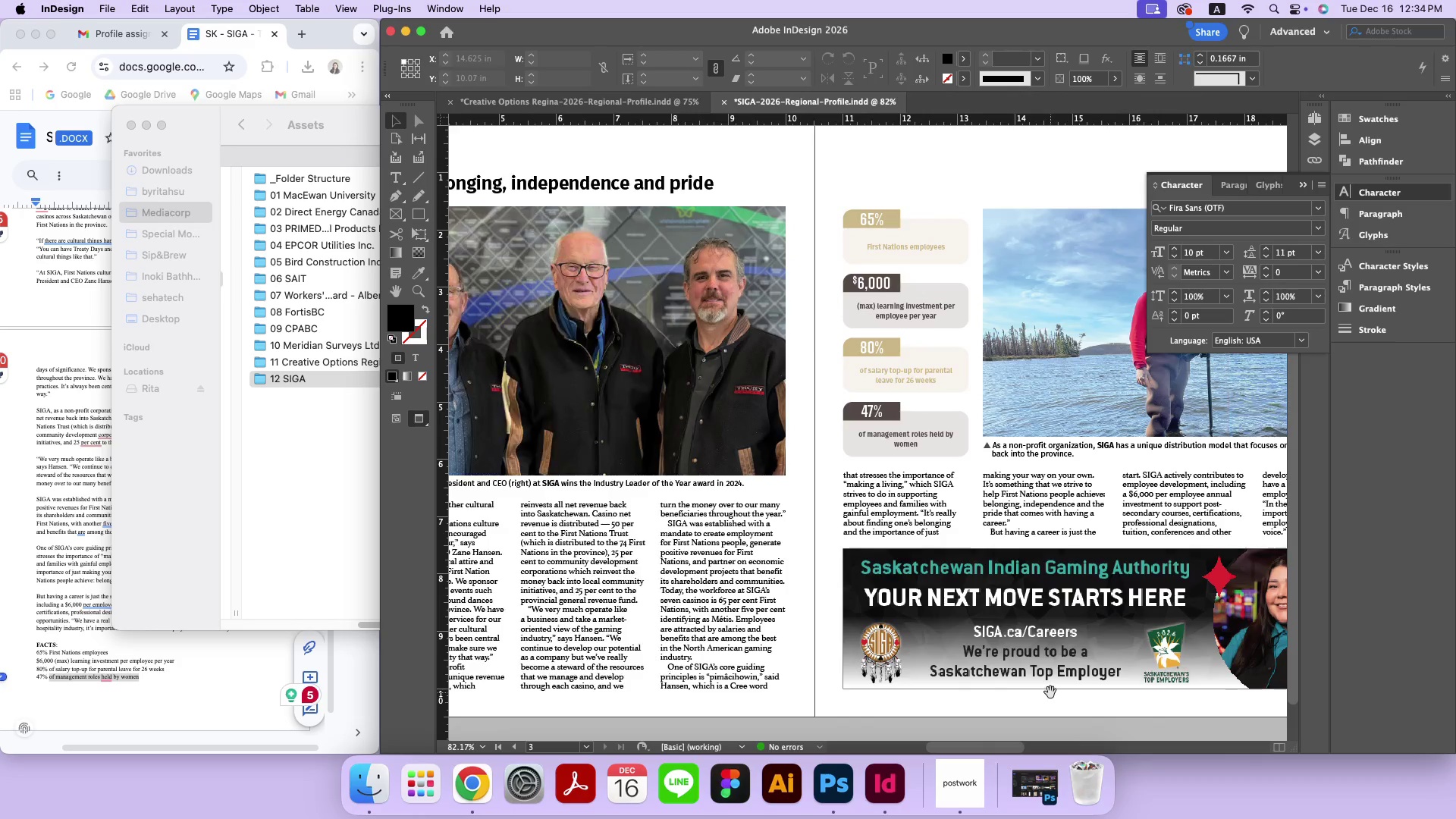 
key(Space)
 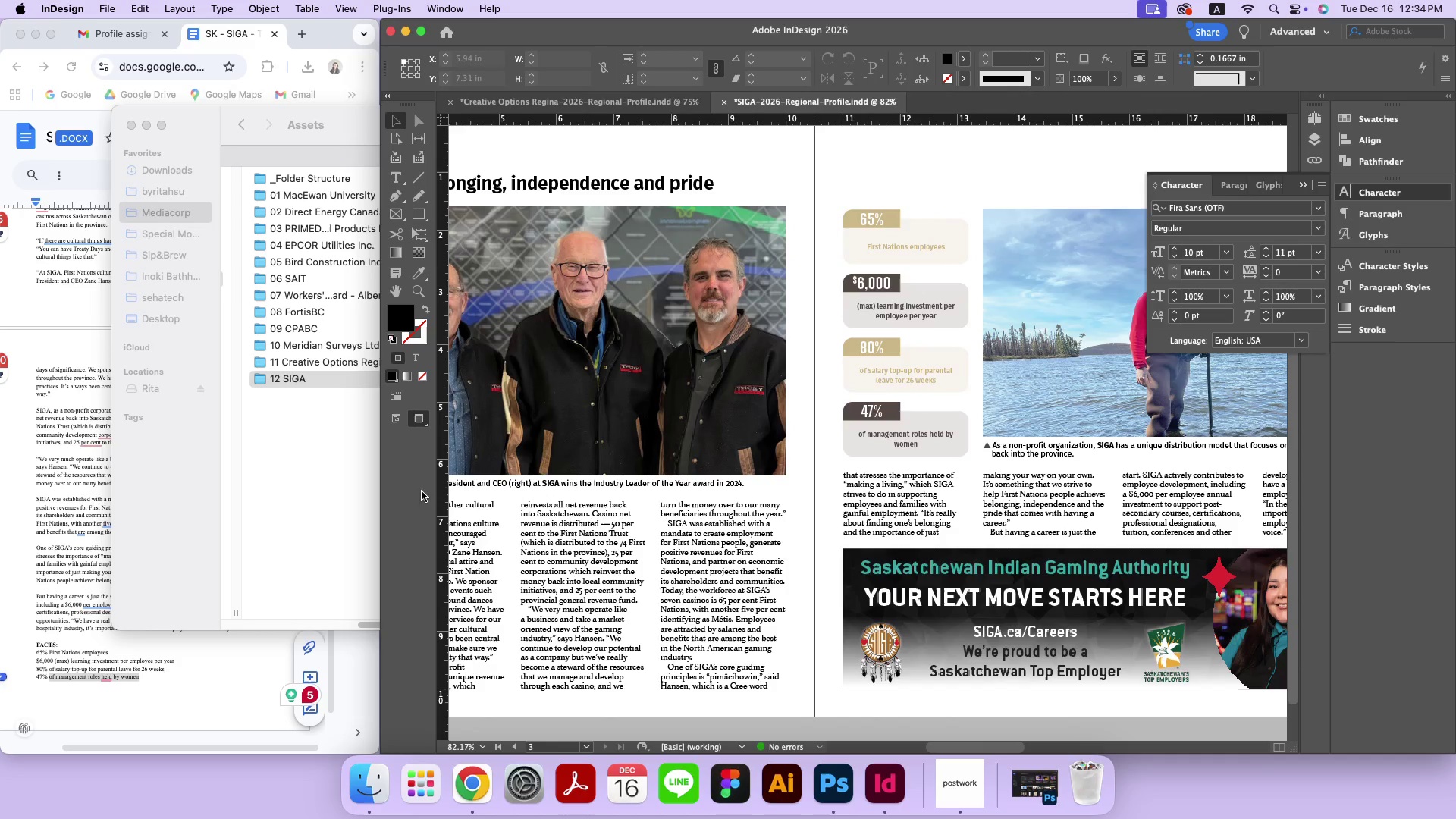 
left_click([359, 482])
 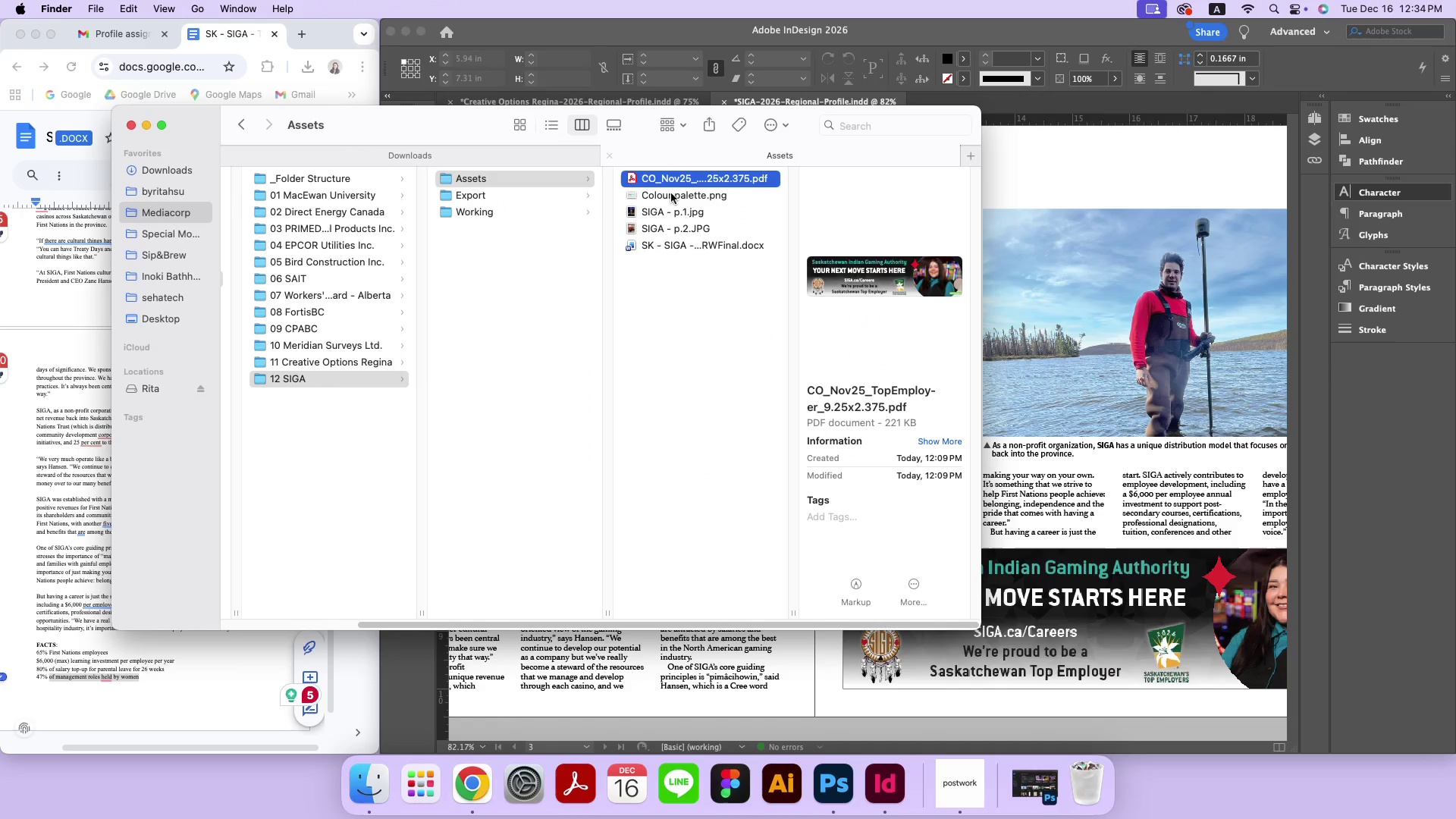 
left_click([672, 201])
 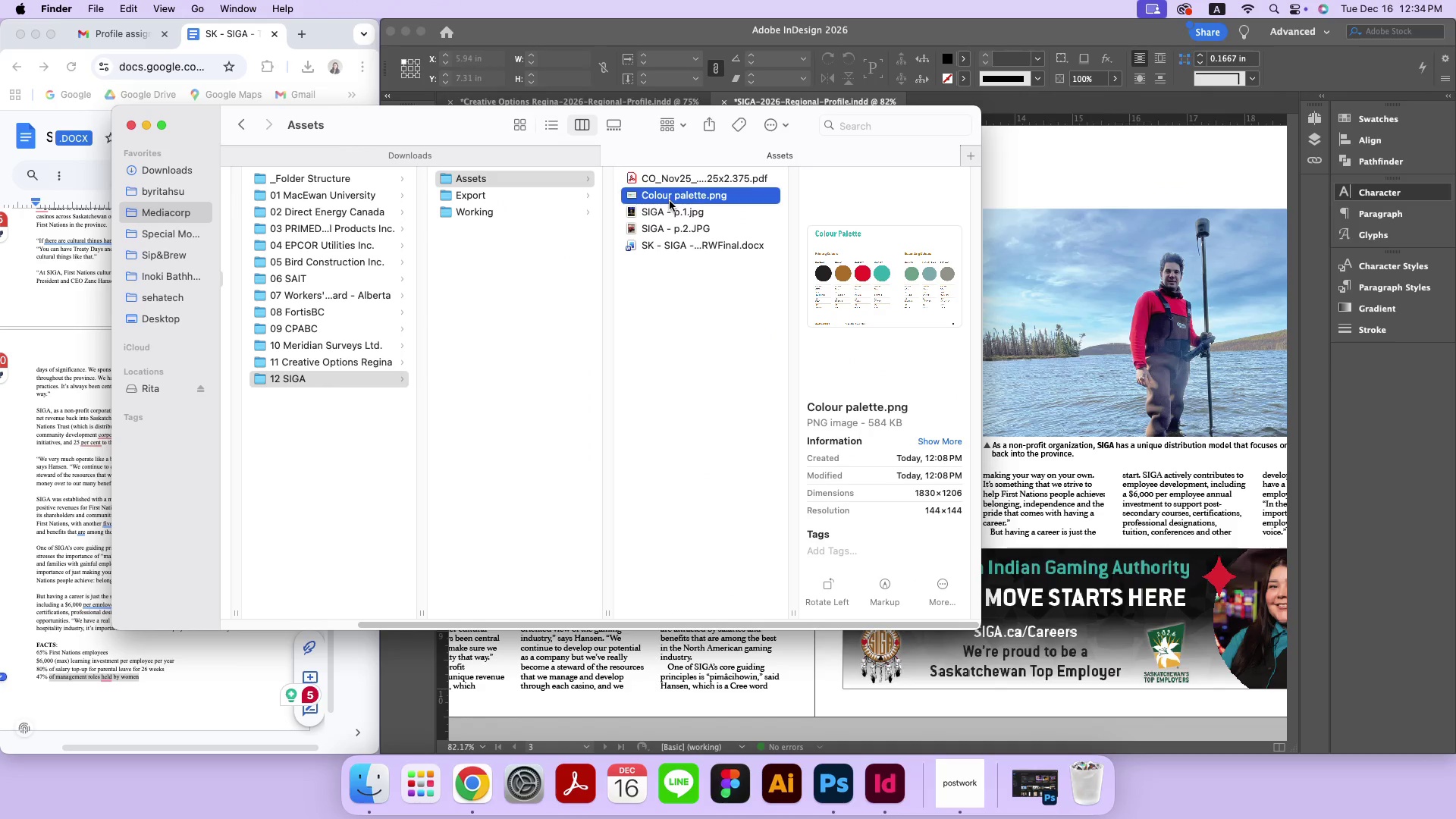 
key(Space)
 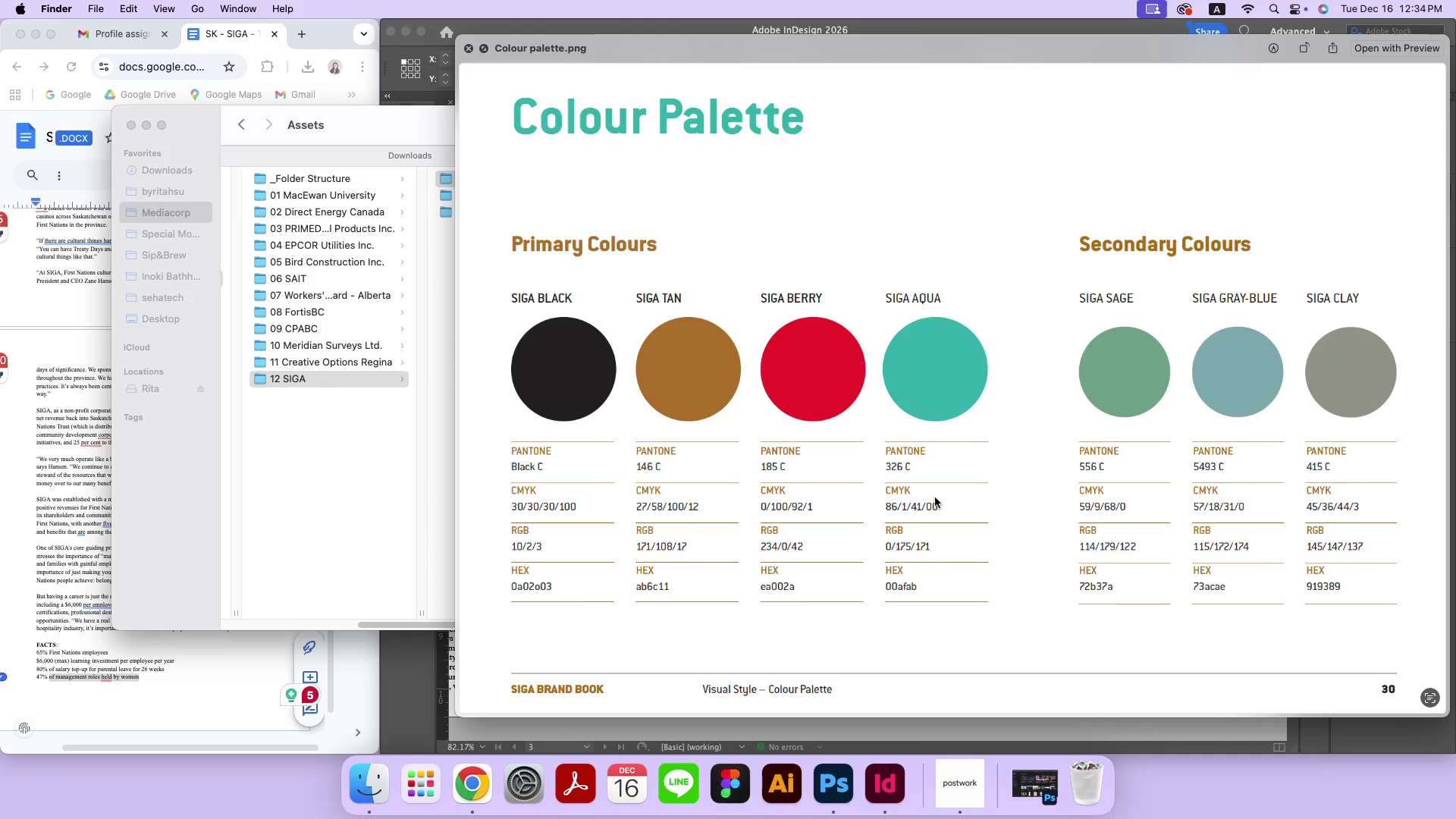 
left_click_drag(start_coordinate=[921, 591], to_coordinate=[871, 584])
 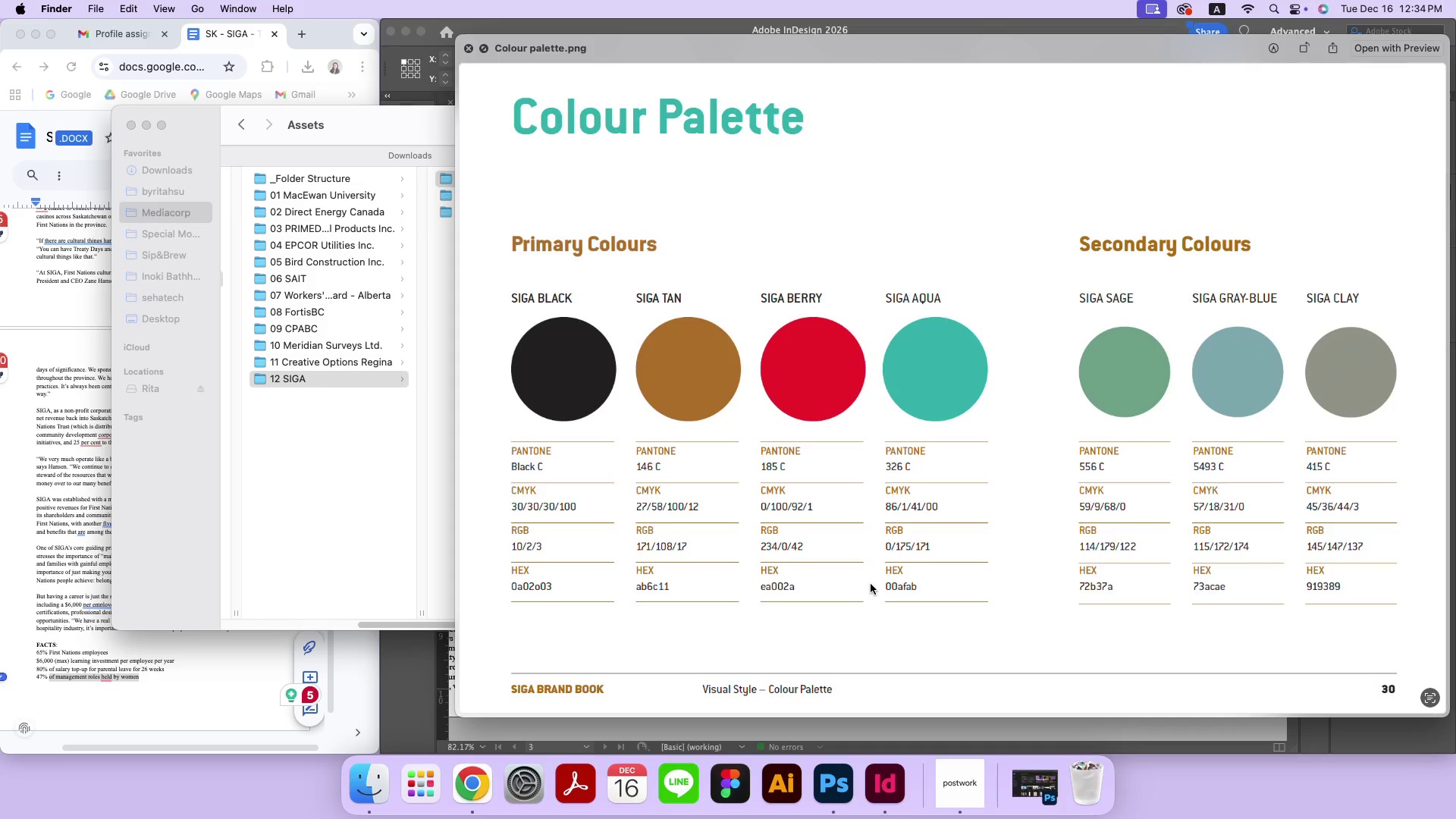 
key(Space)
 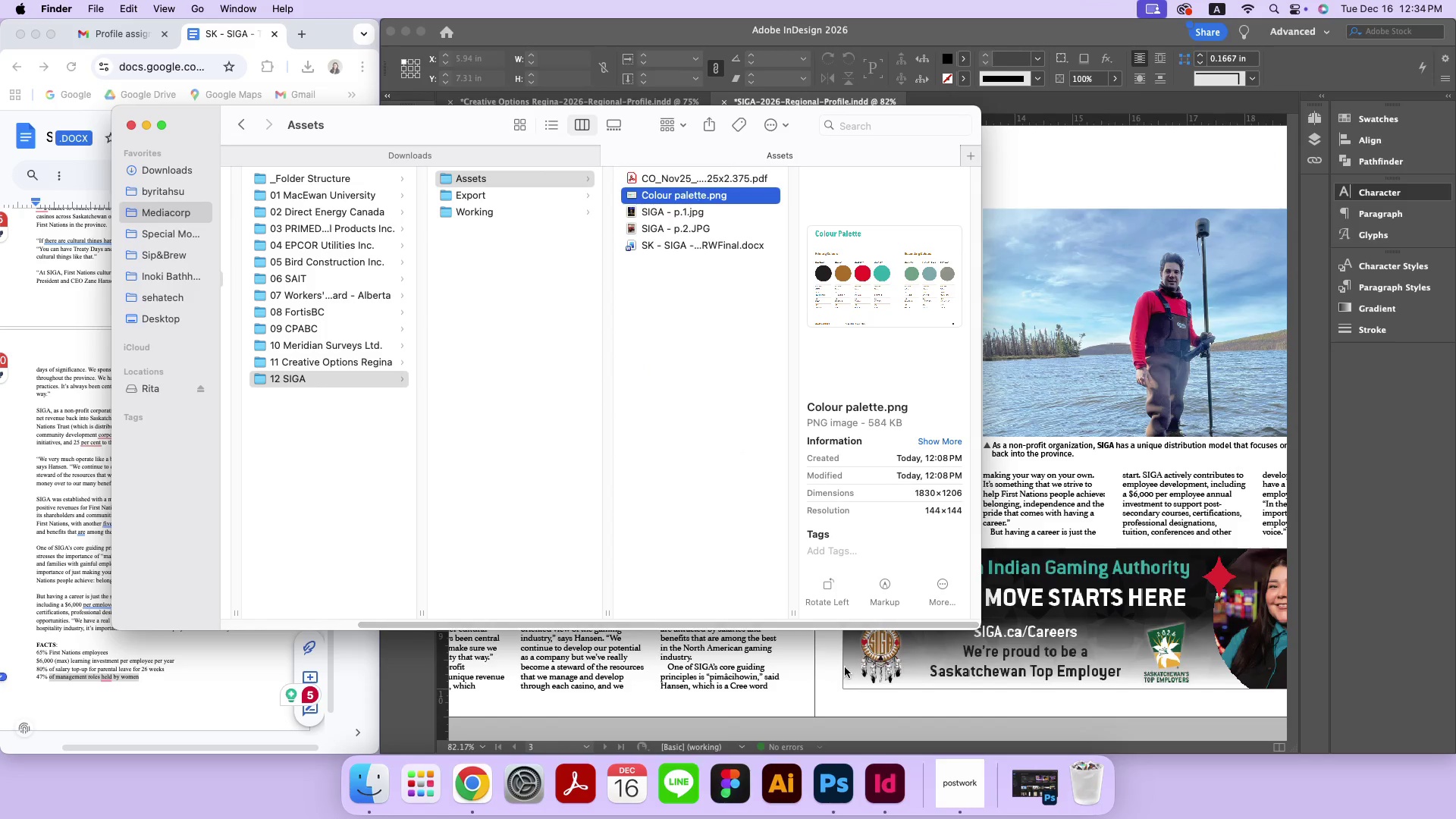 
left_click([836, 668])
 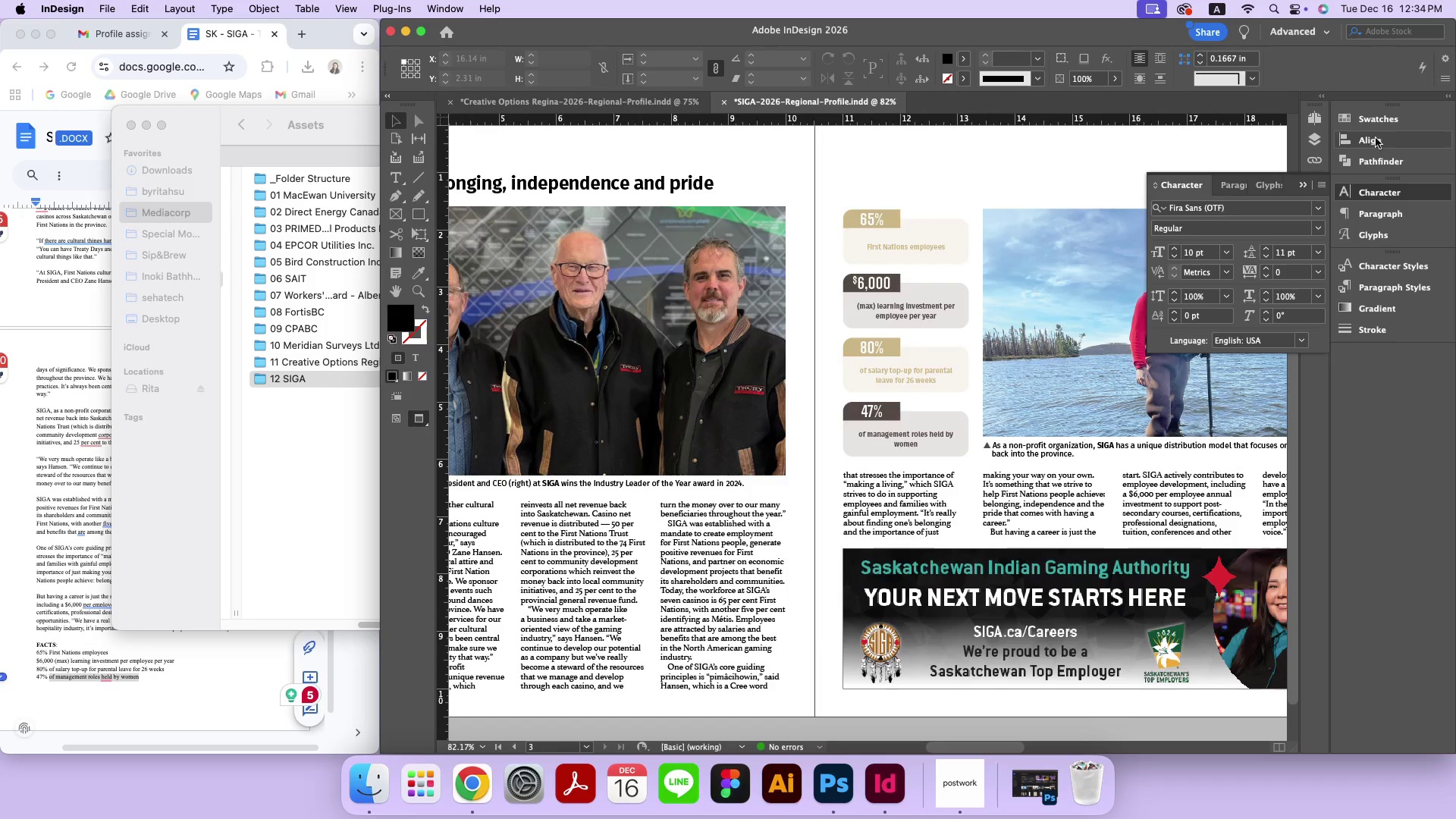 
left_click([1375, 111])
 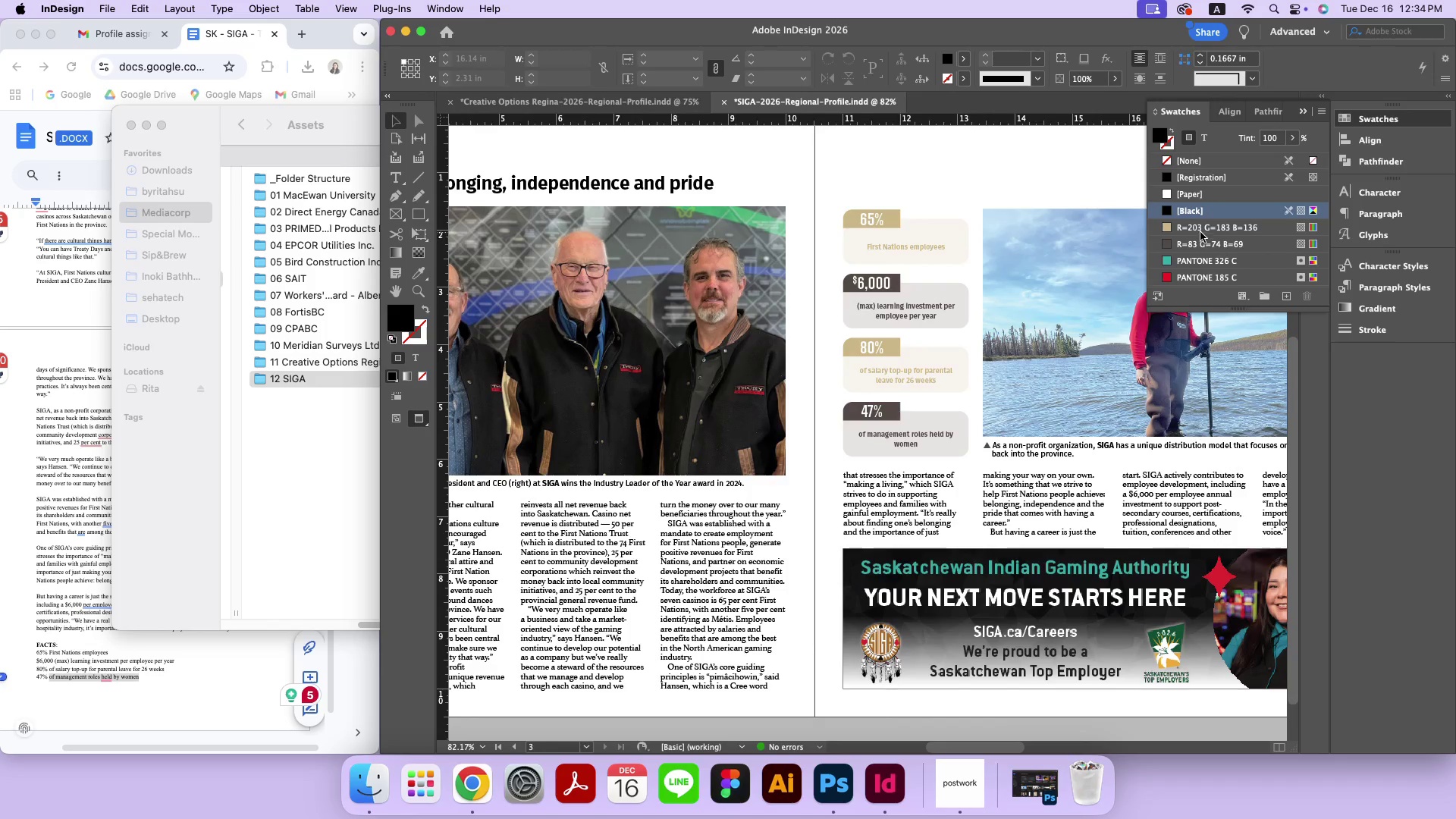 
left_click([1200, 232])
 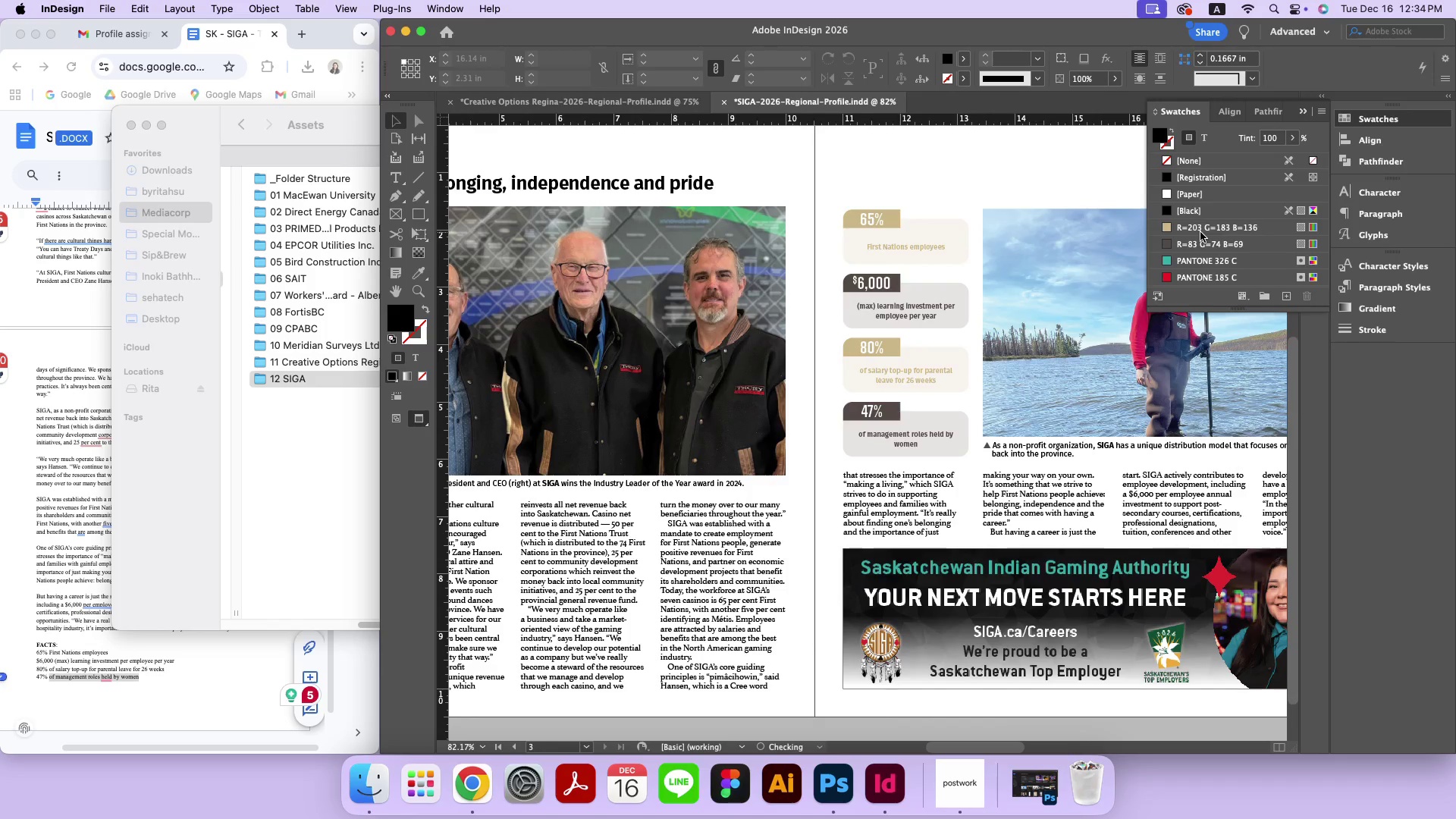 
right_click([1200, 232])
 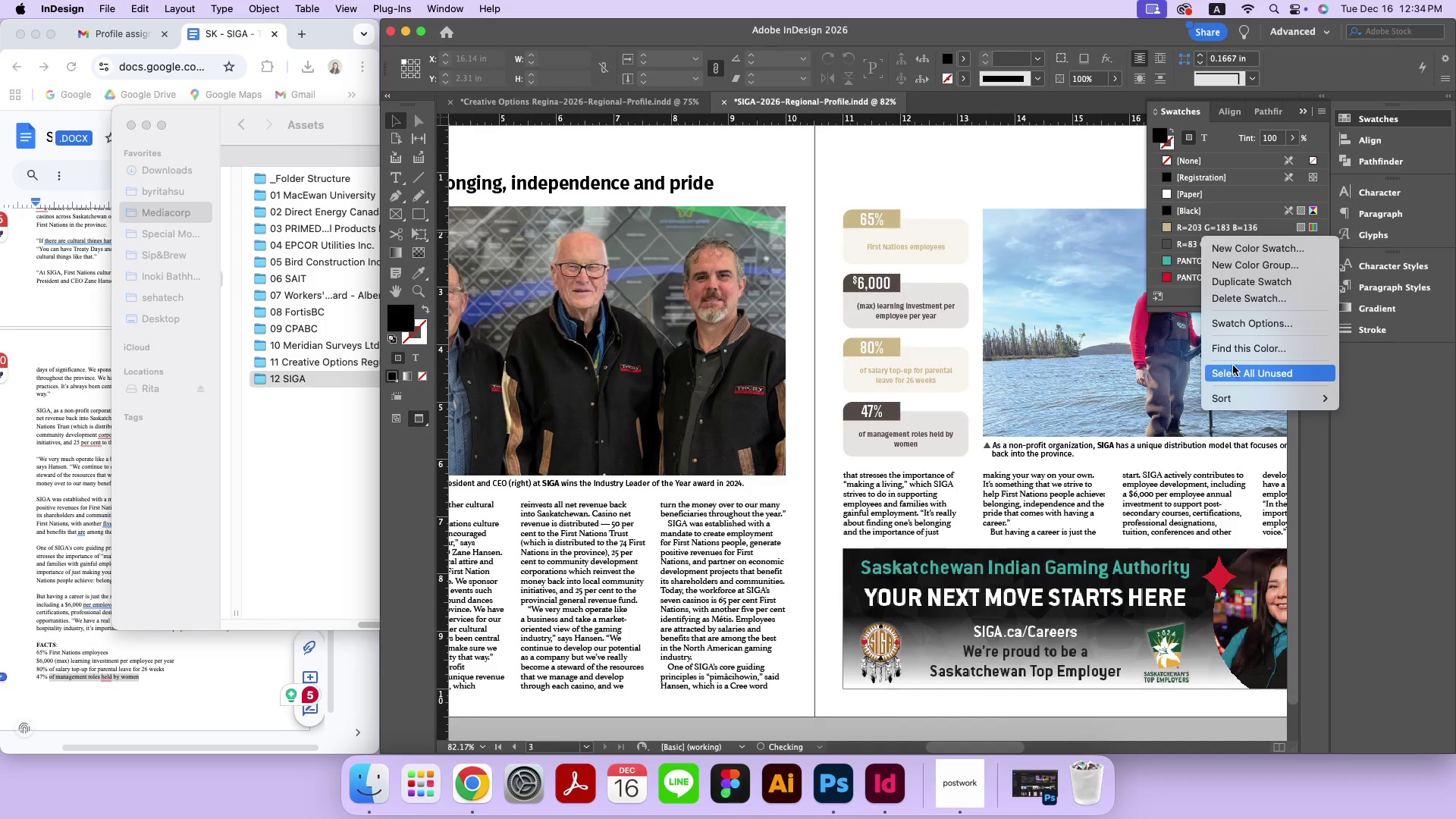 
left_click([1233, 328])
 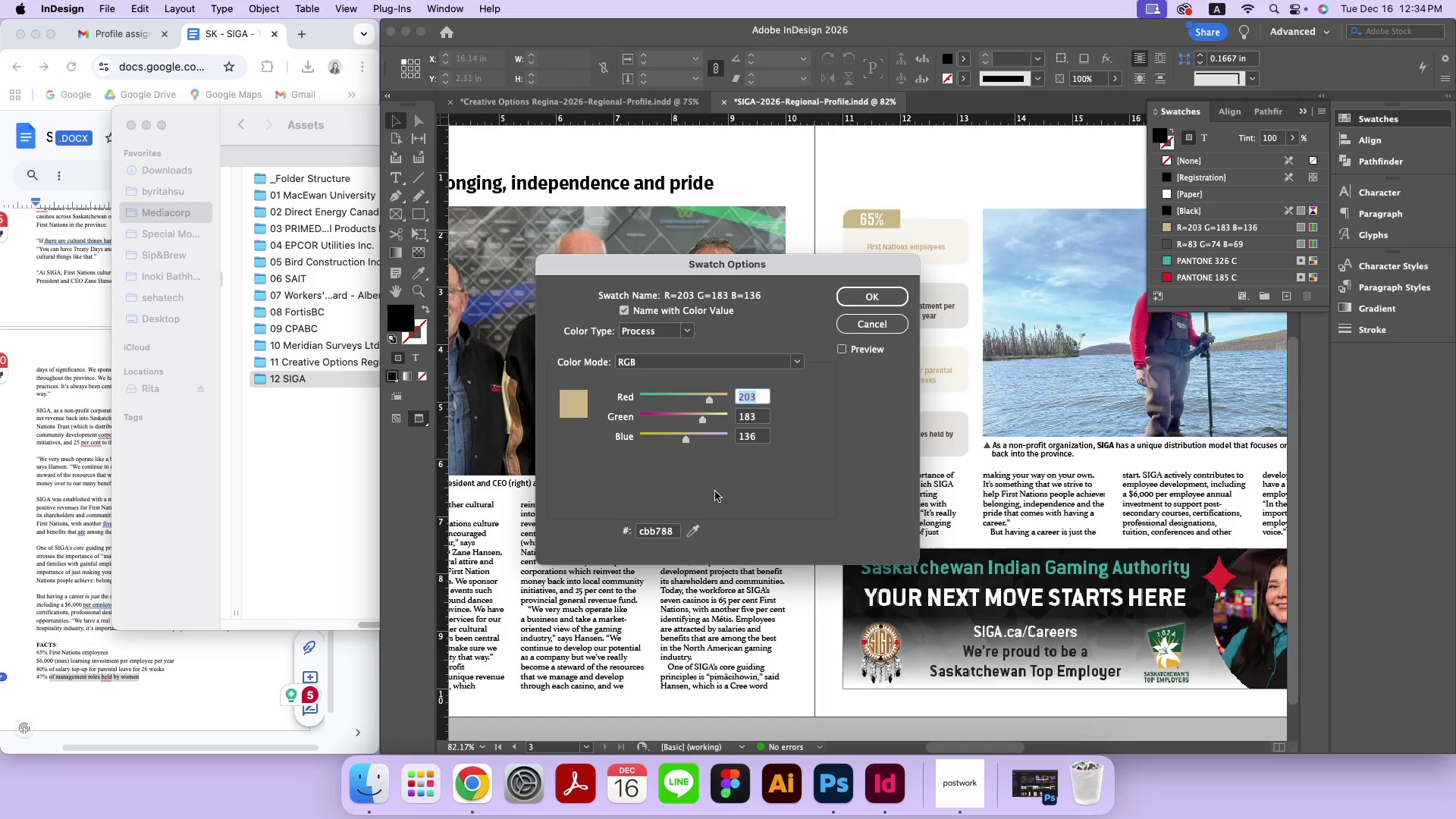 
left_click([667, 538])
 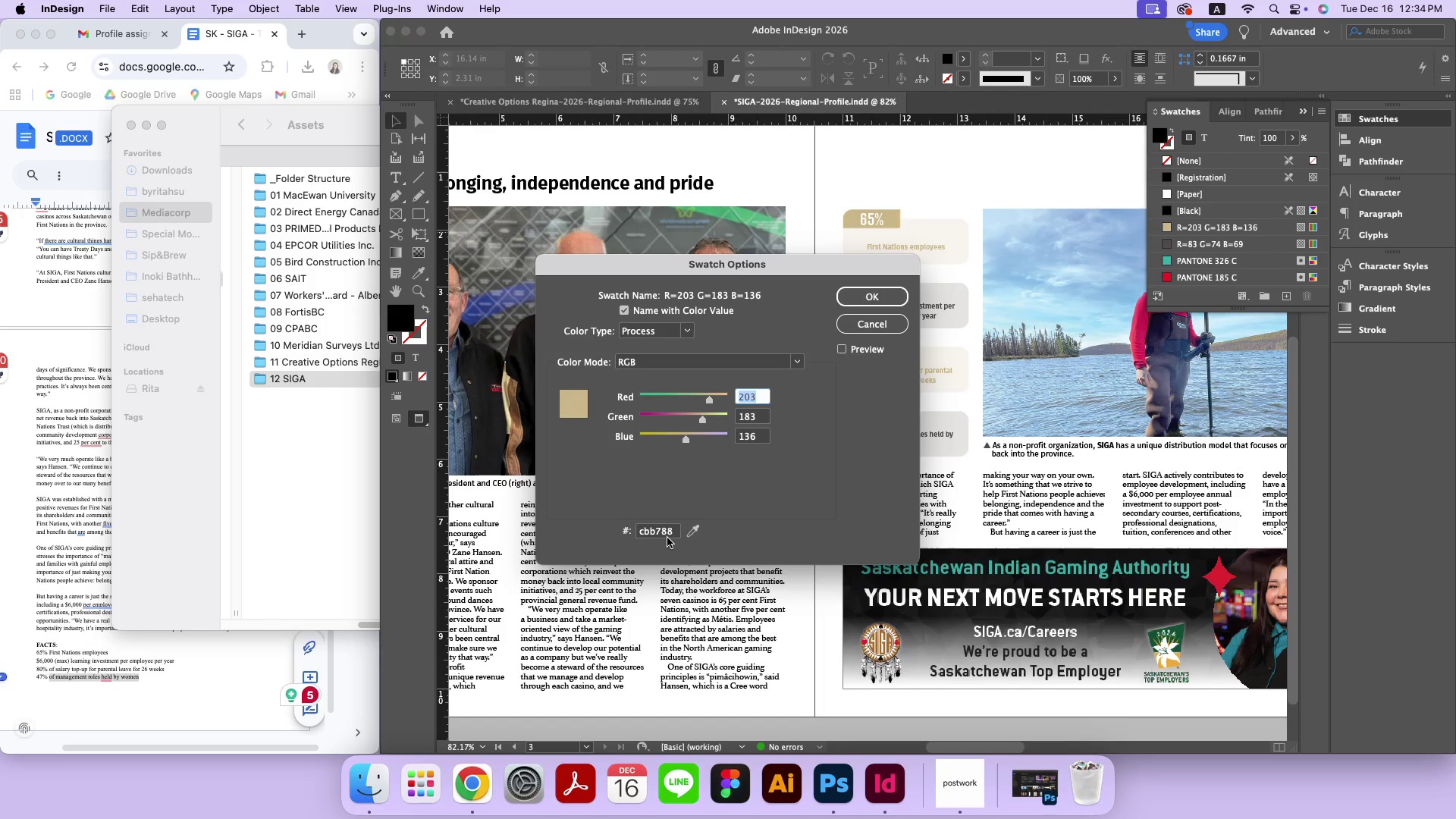 
key(Meta+CommandLeft)
 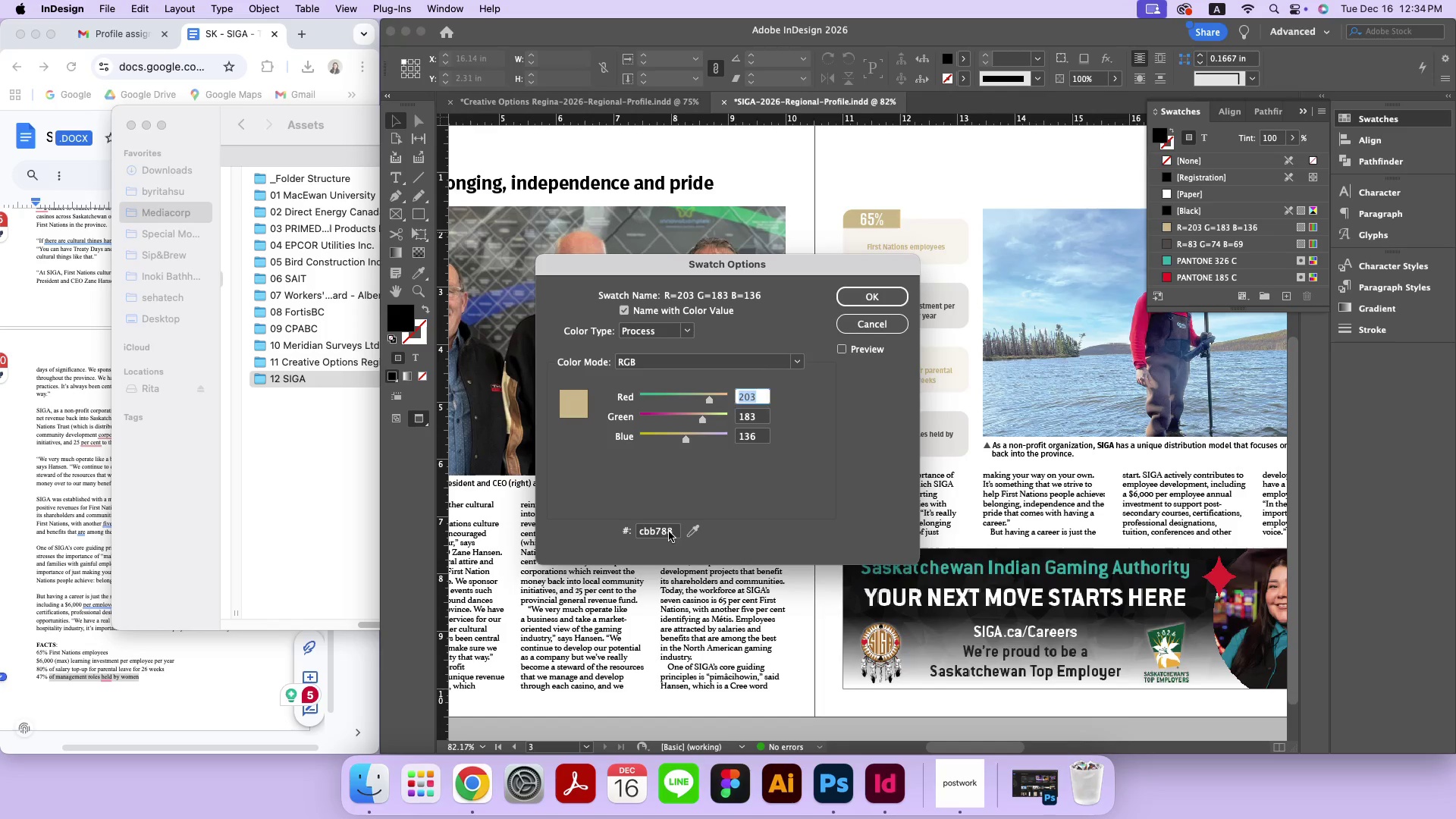 
key(Meta+CommandLeft)
 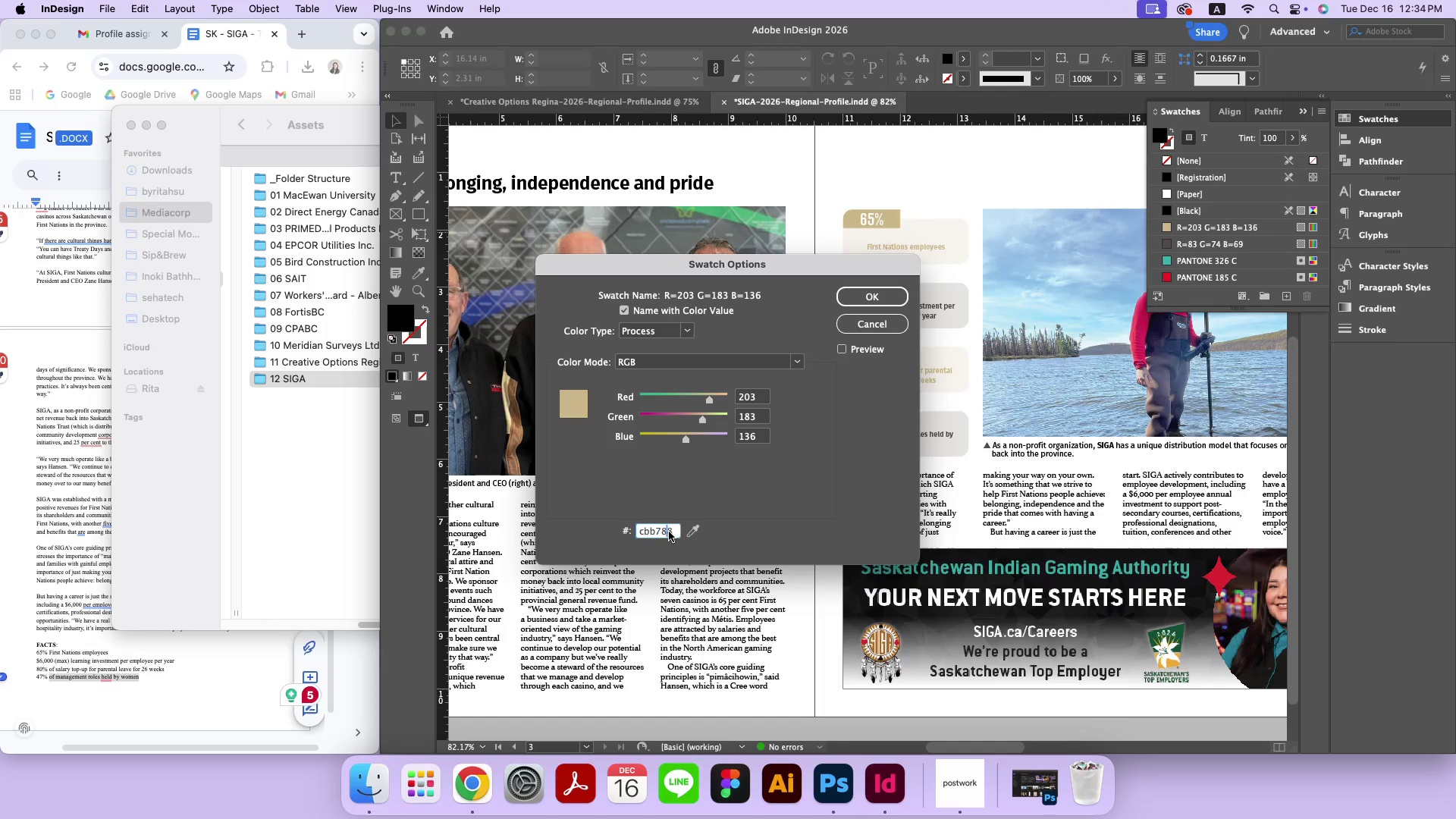 
key(Meta+A)
 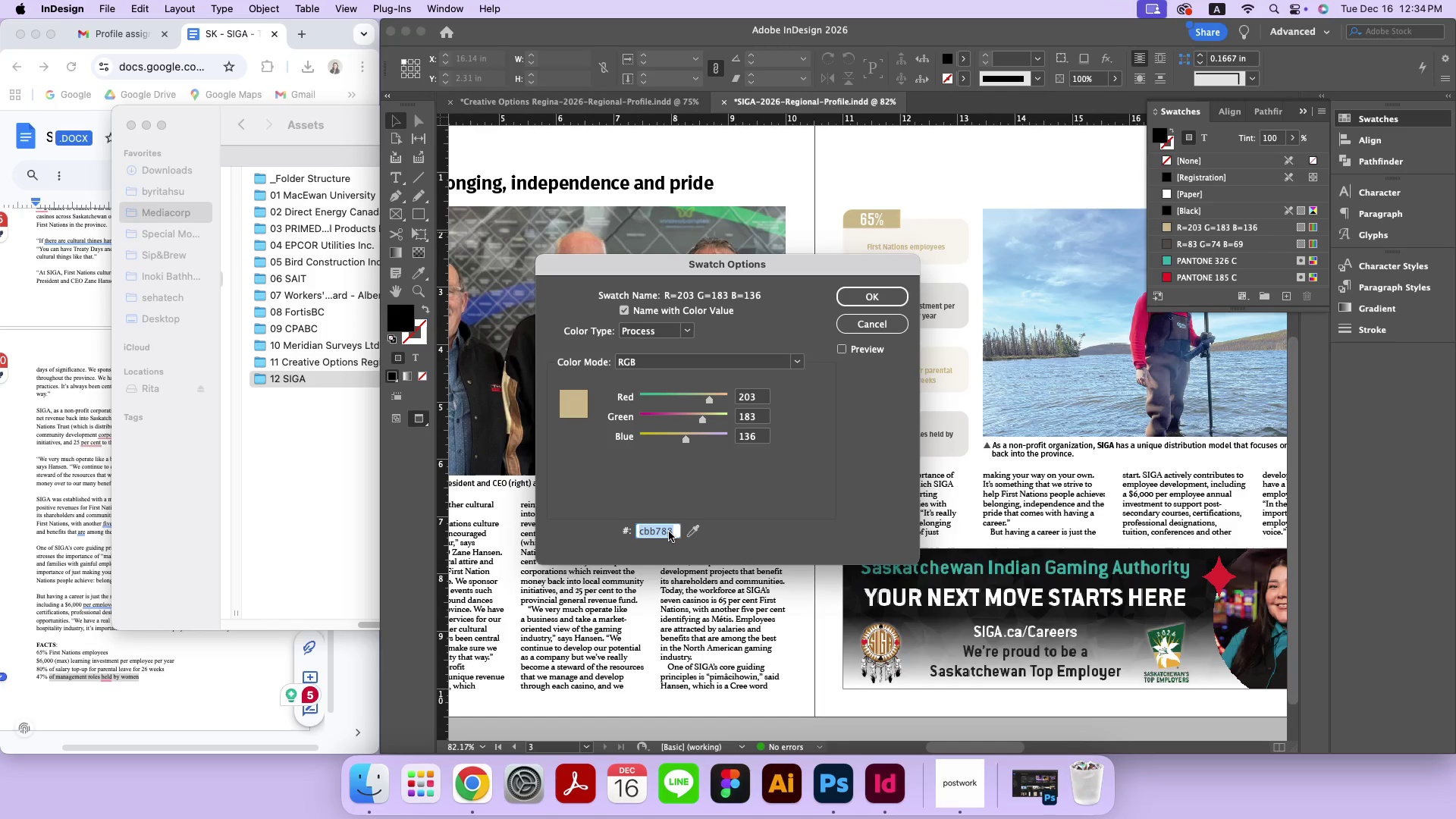 
type(00afab)
 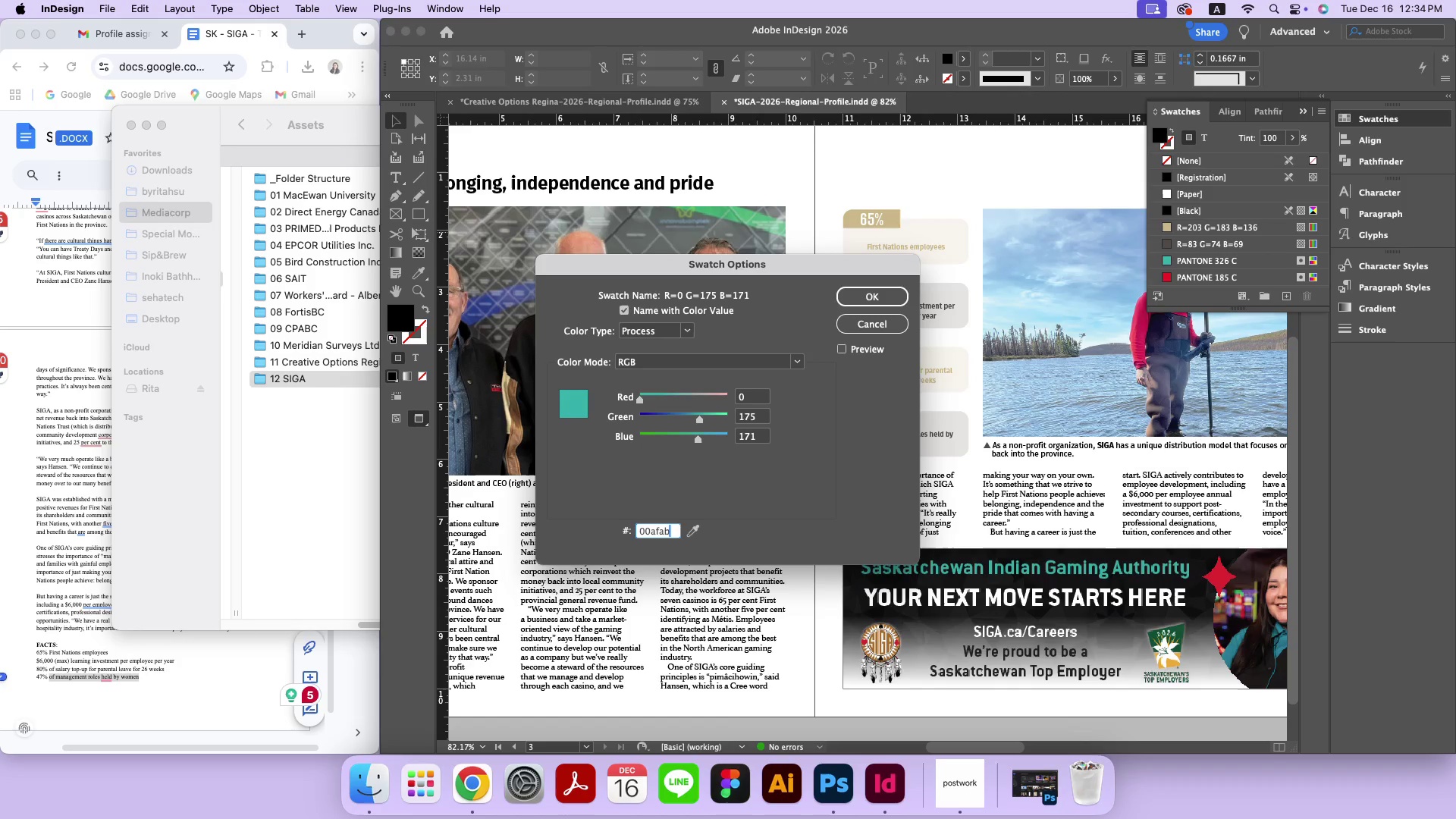 
key(Enter)
 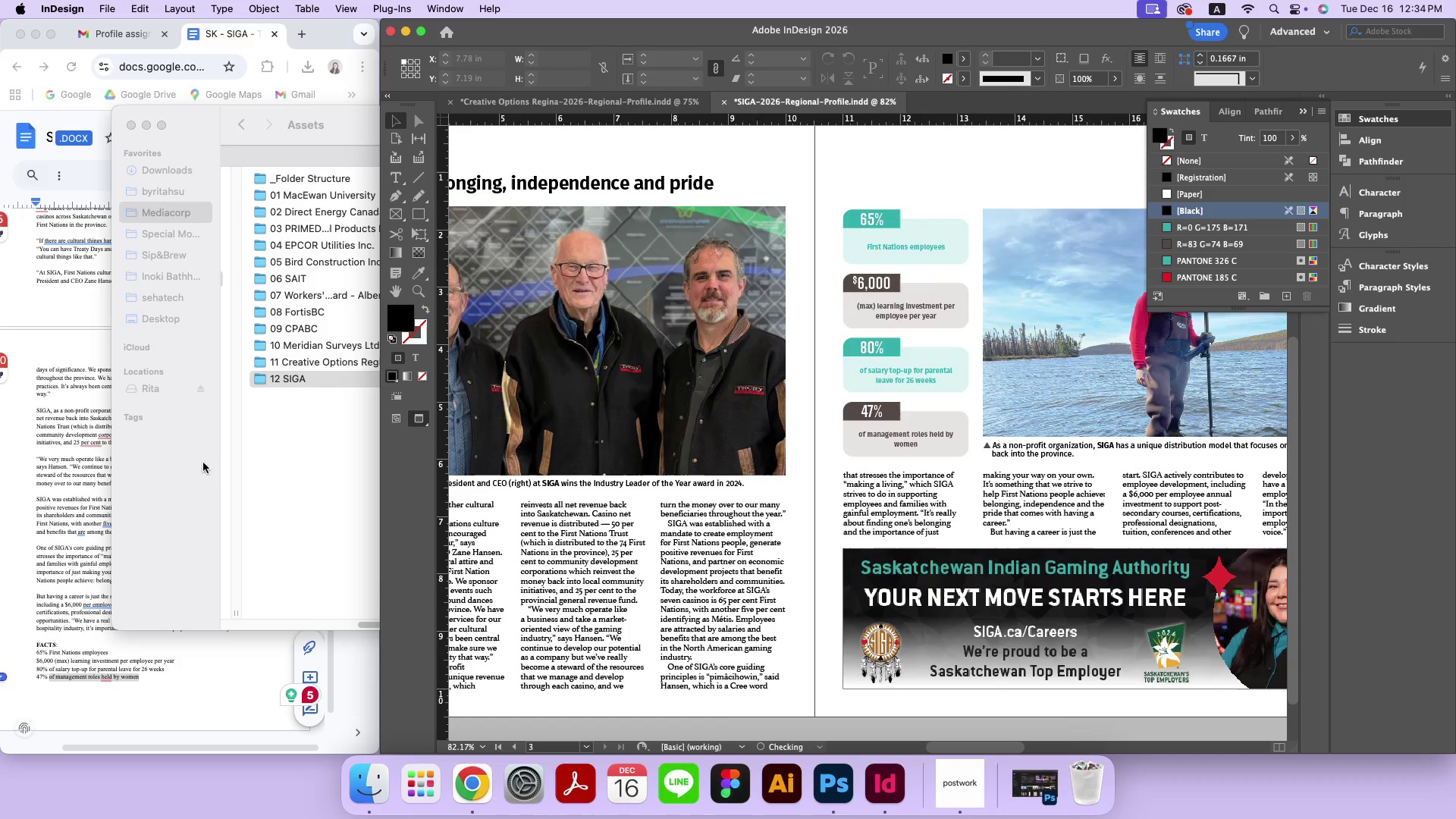 
left_click([245, 472])
 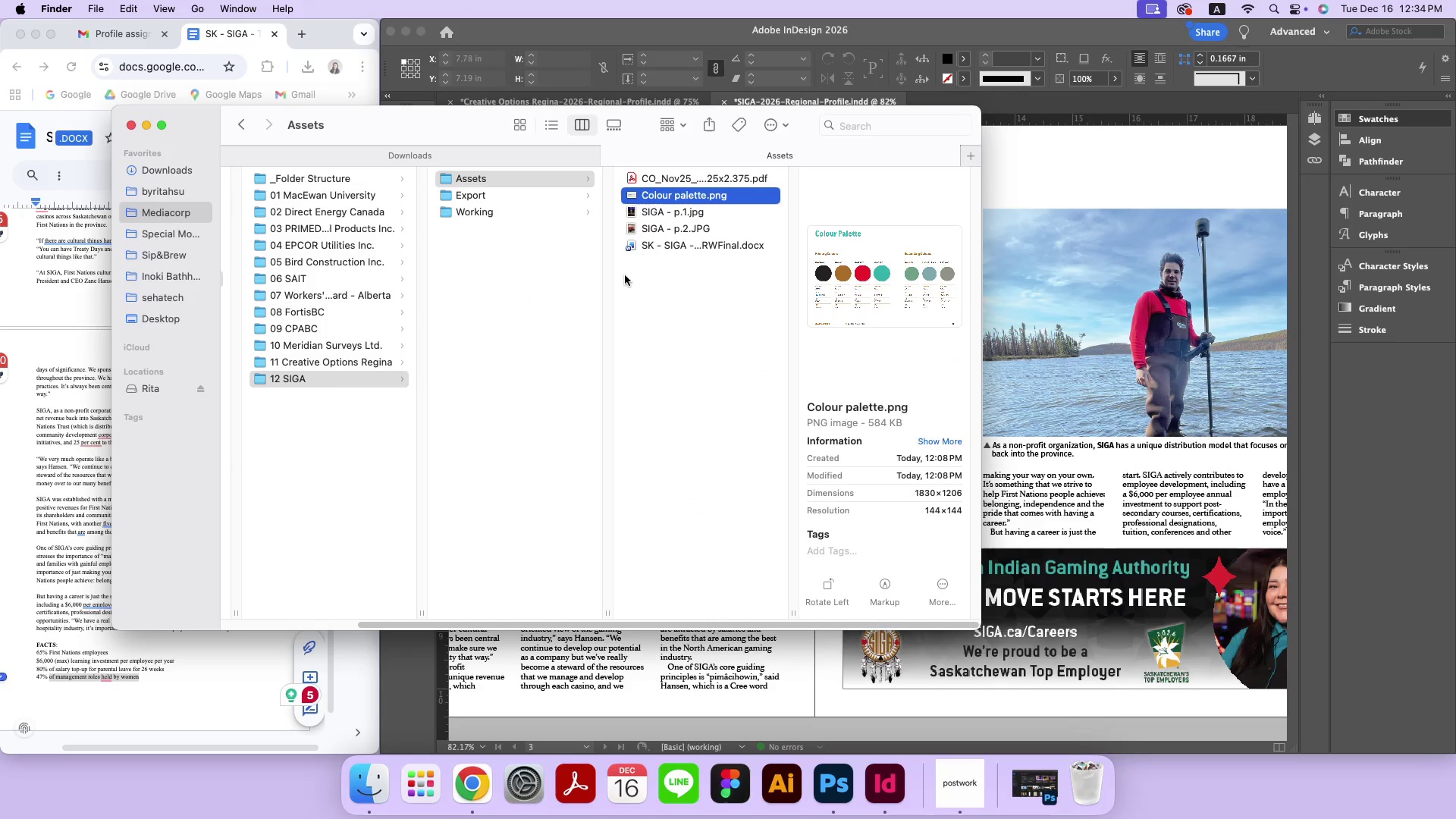 
key(Space)
 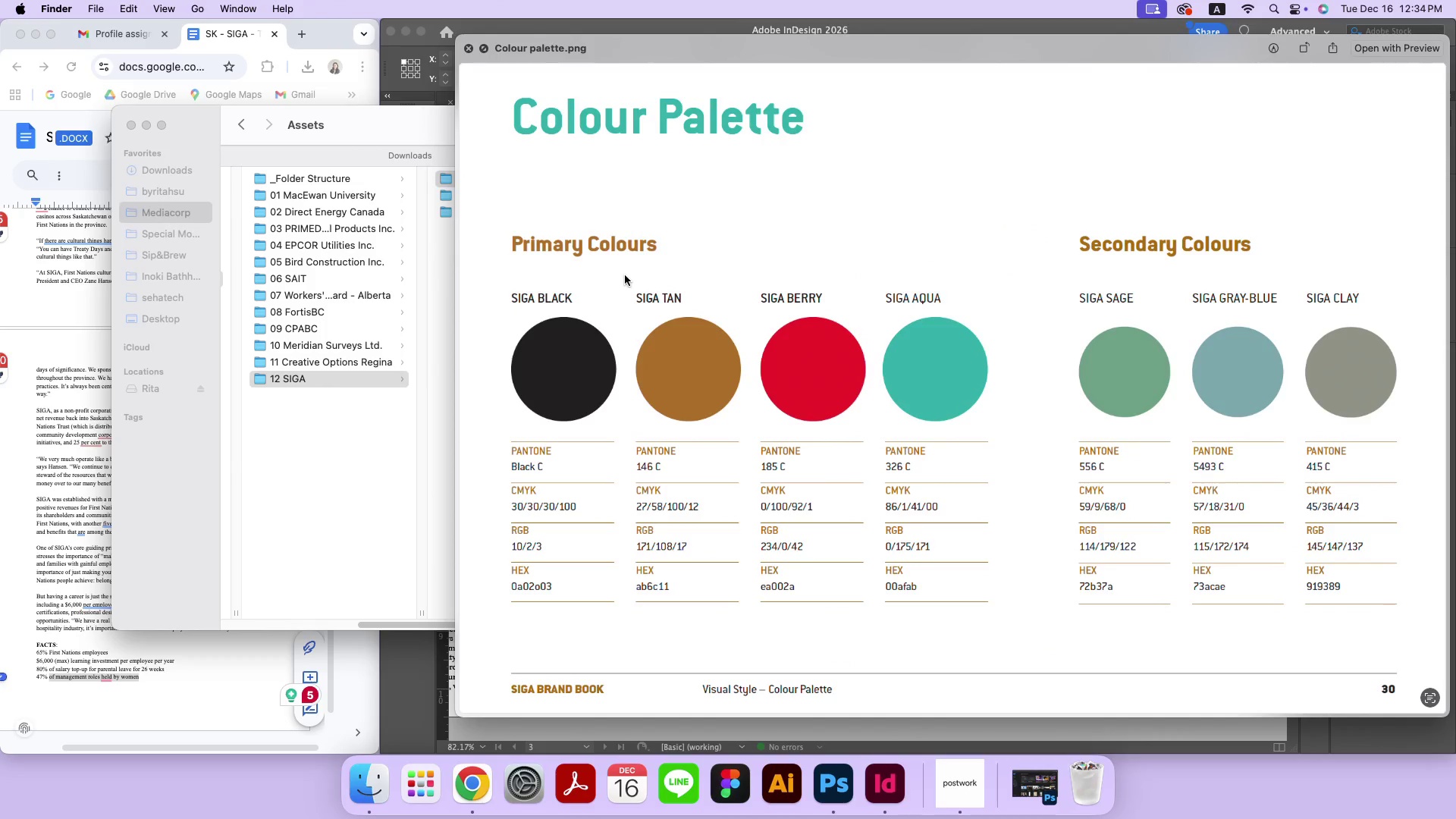 
key(Space)
 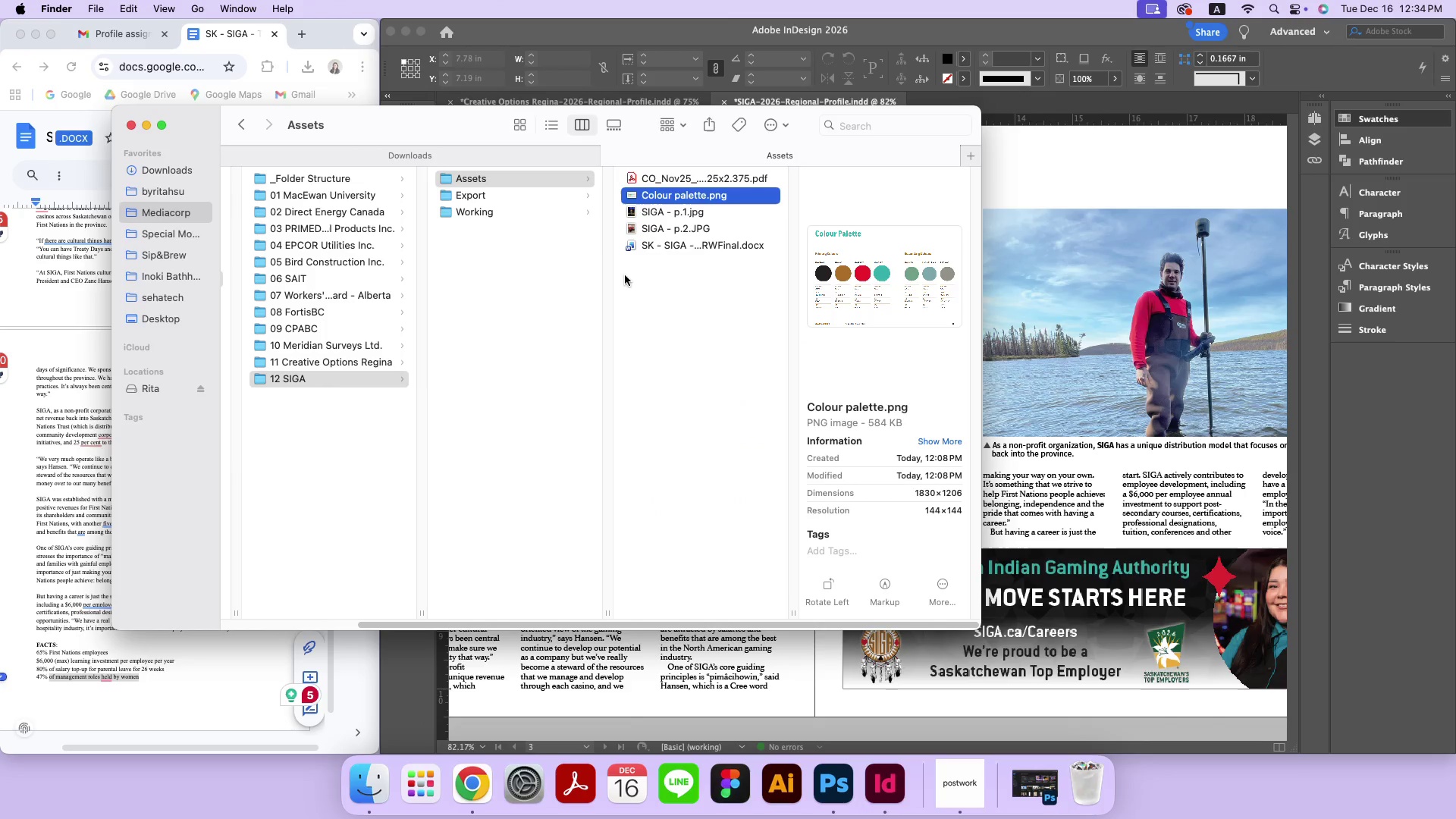 
wait(5.17)
 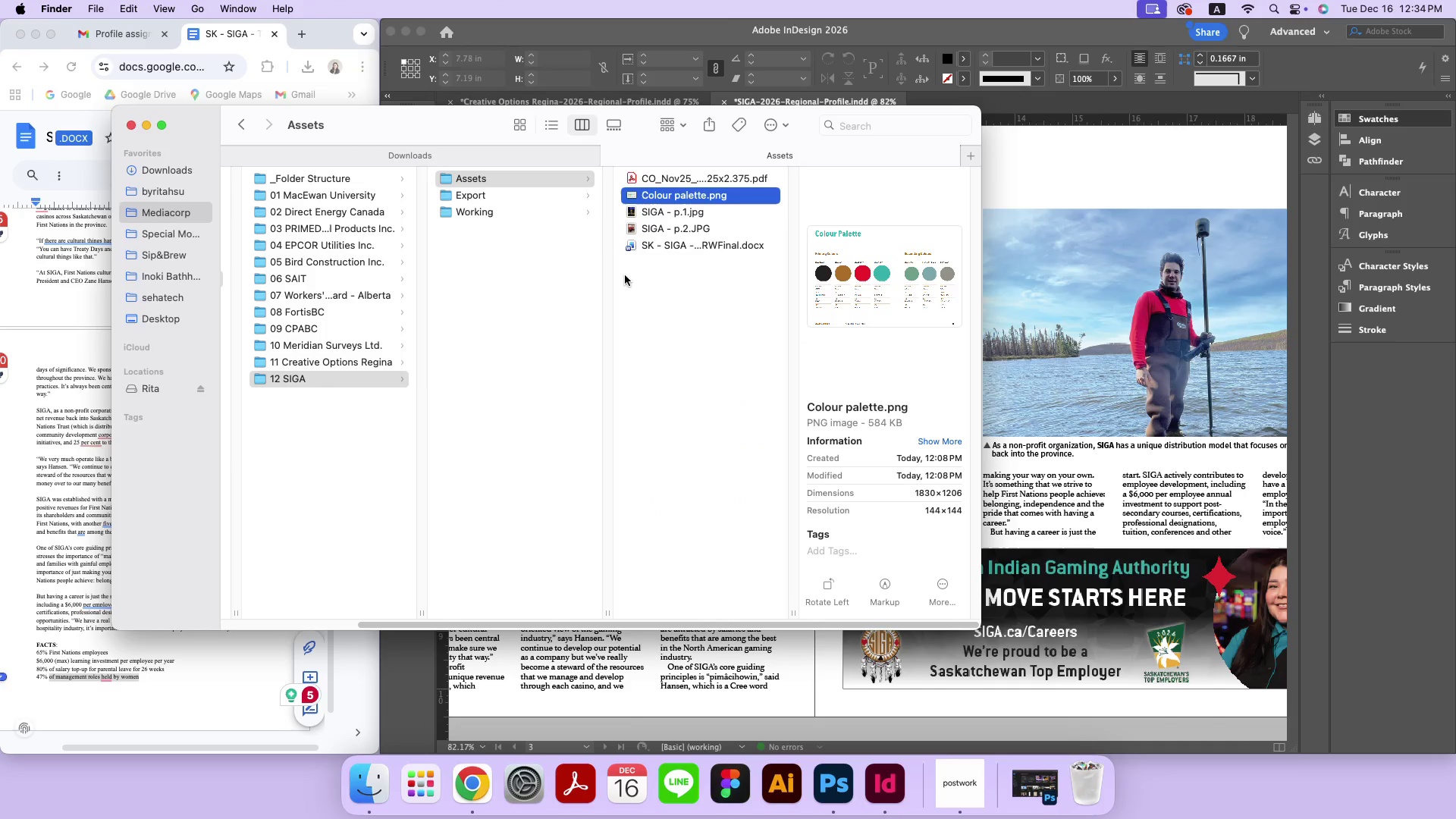 
key(Space)
 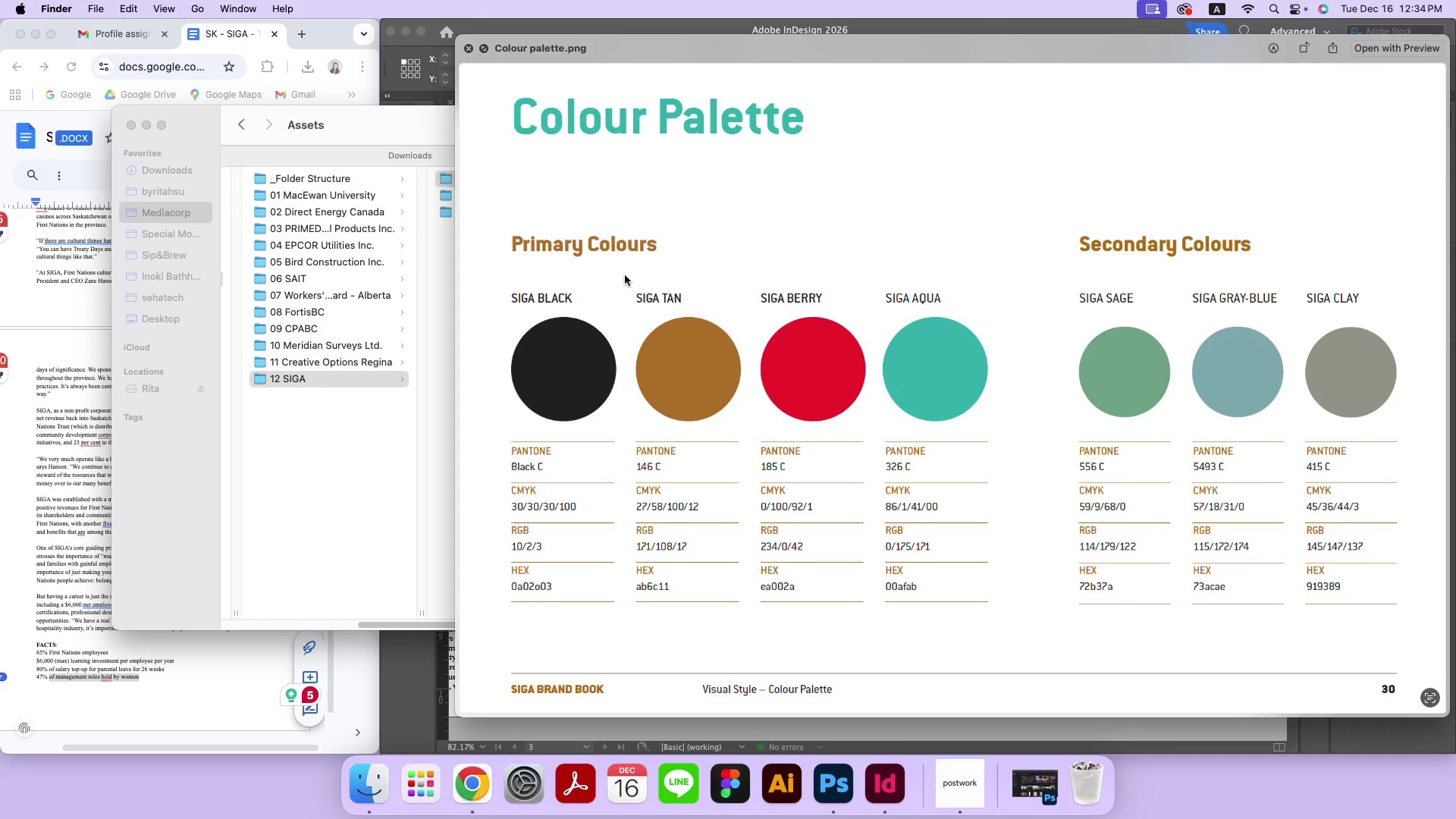 
wait(6.94)
 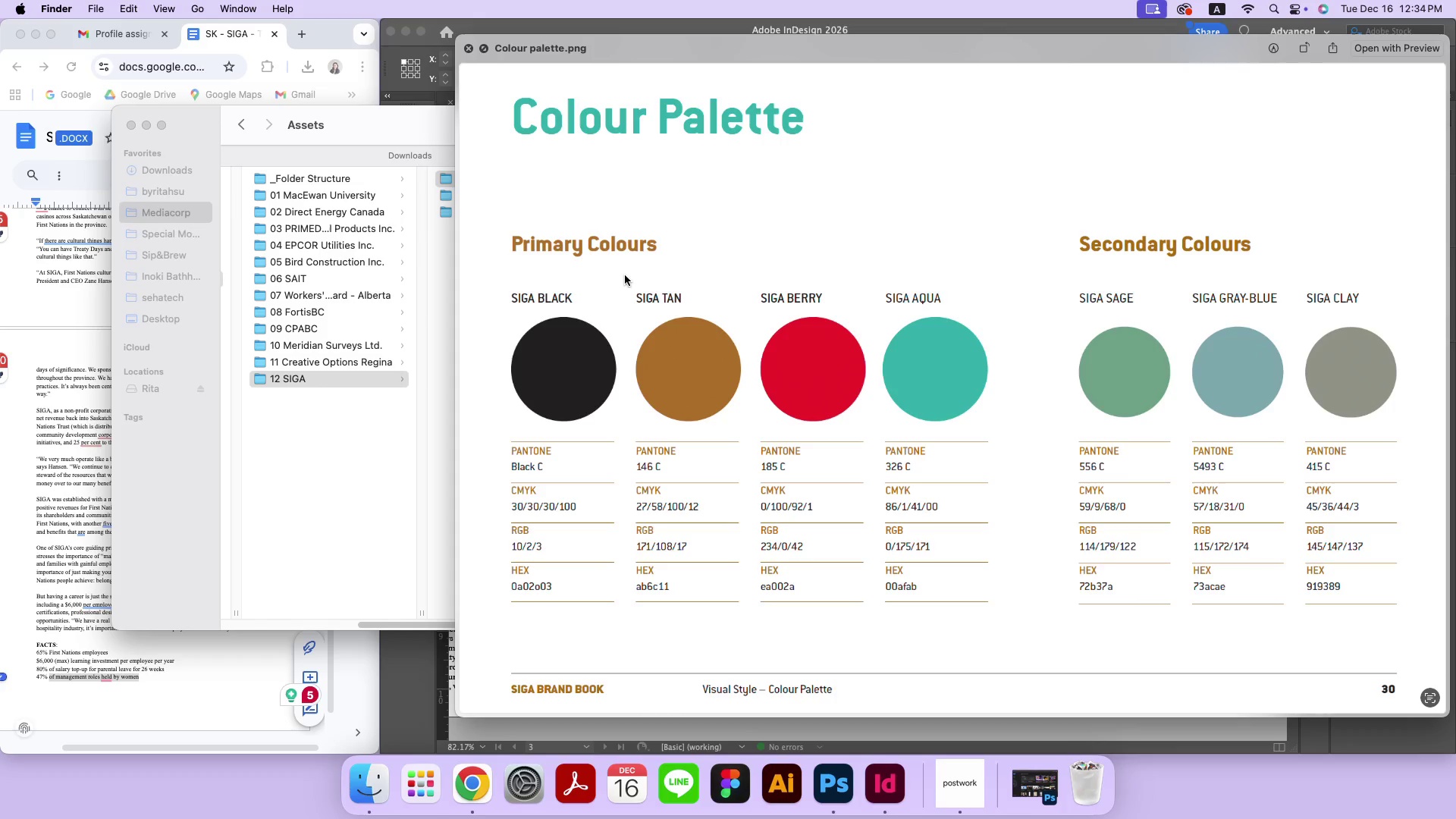 
key(Space)
 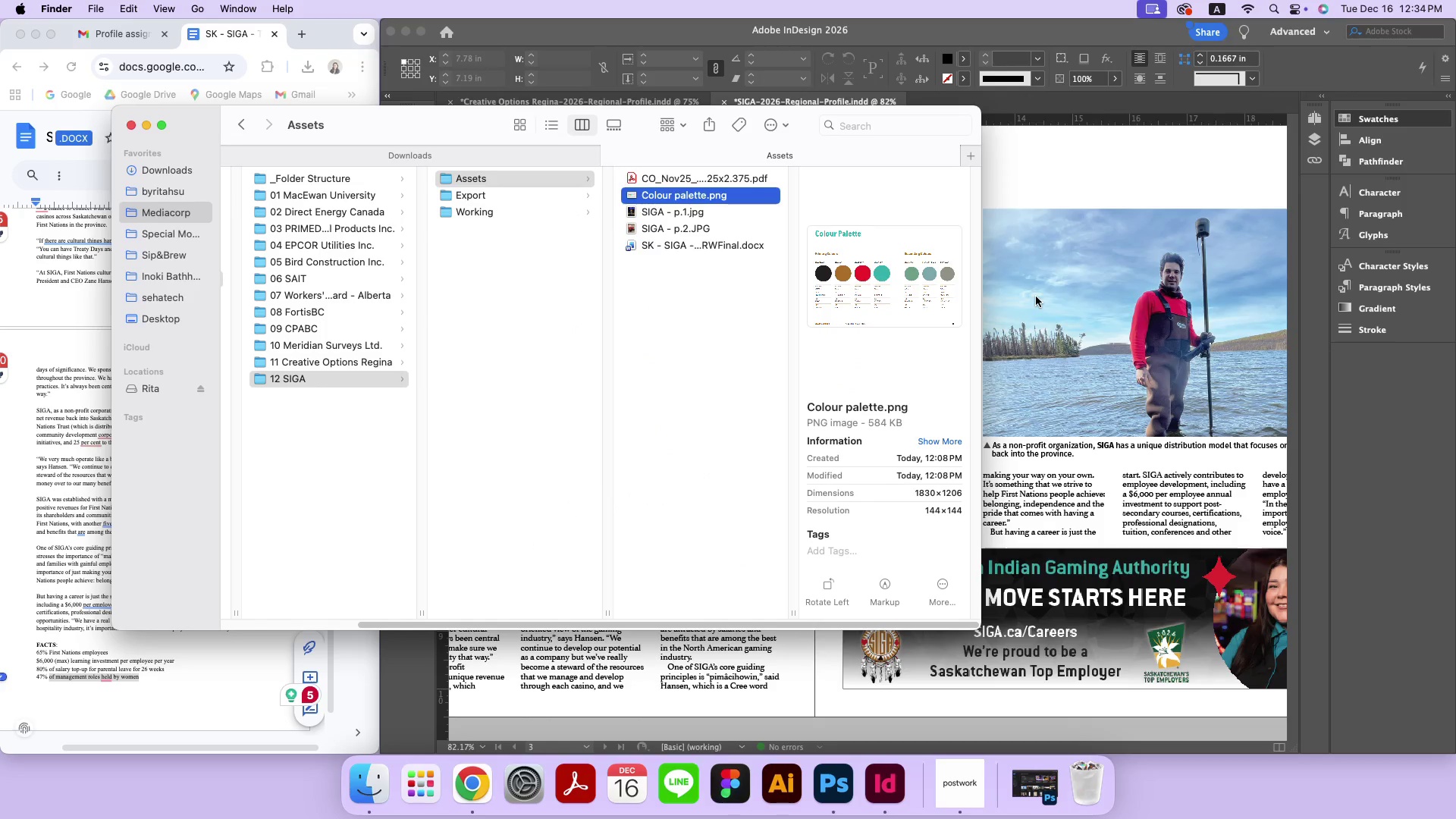 
wait(5.15)
 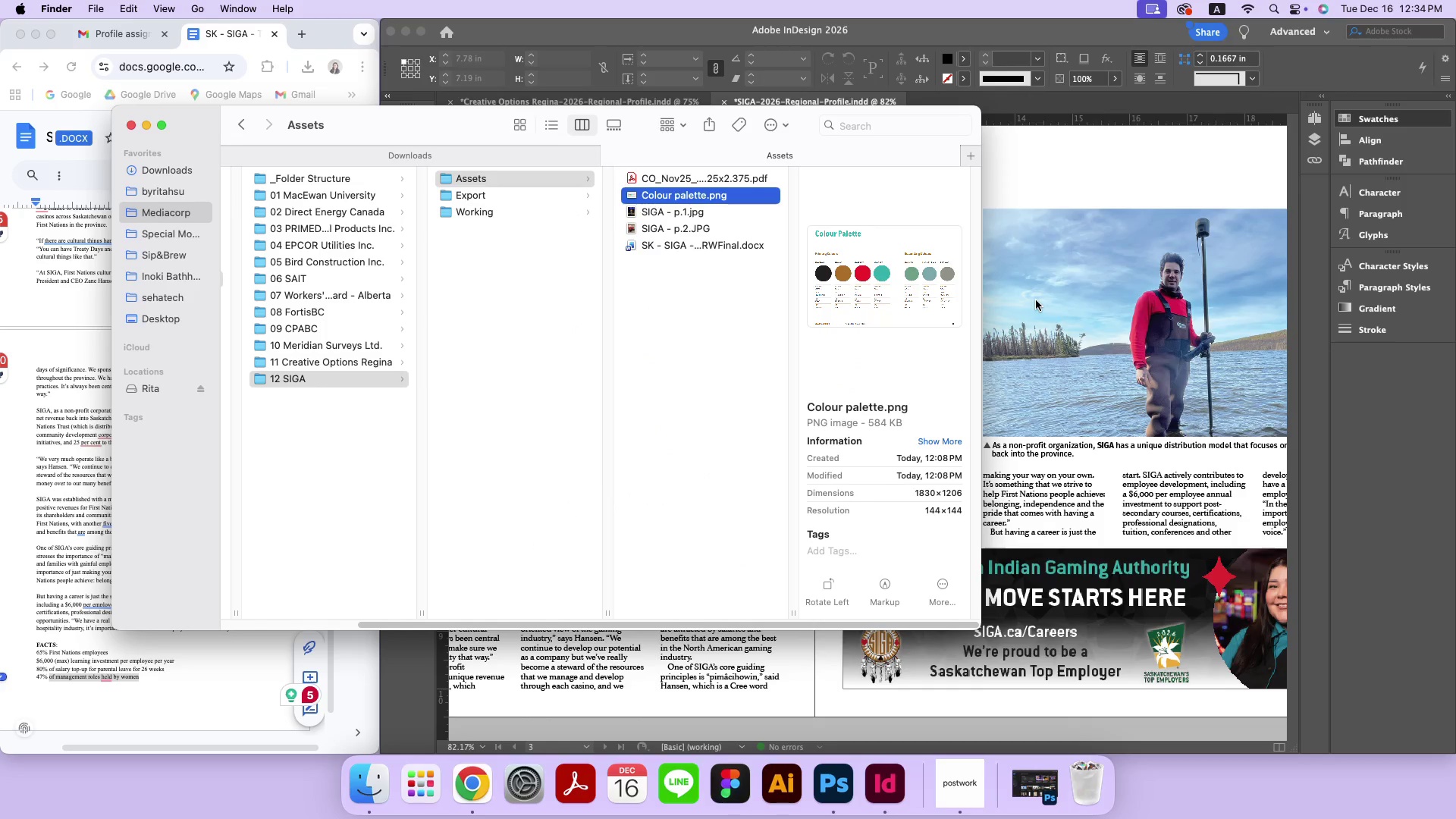 
left_click_drag(start_coordinate=[488, 118], to_coordinate=[342, 97])
 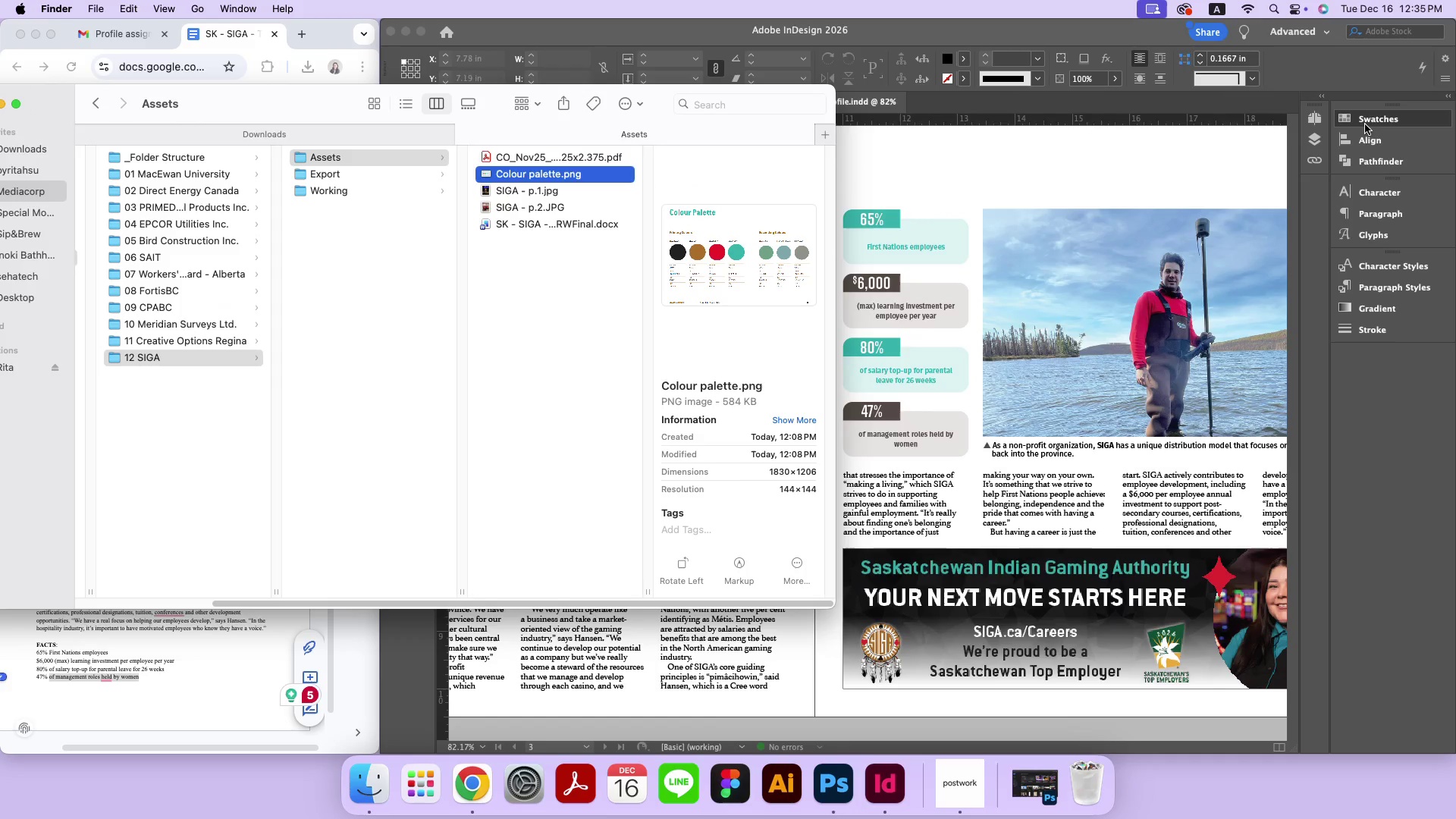 
left_click([1365, 124])
 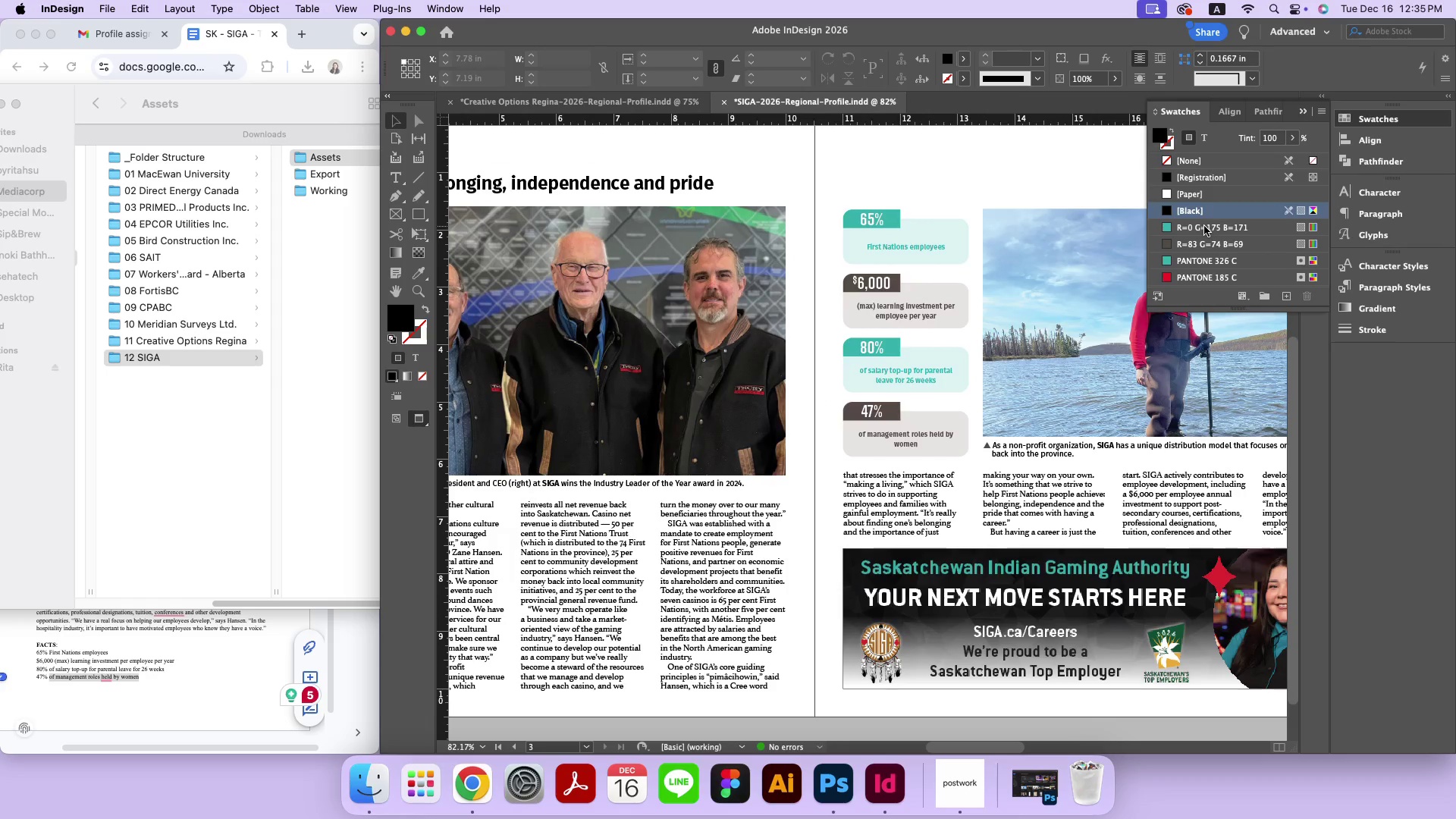 
left_click([1203, 226])
 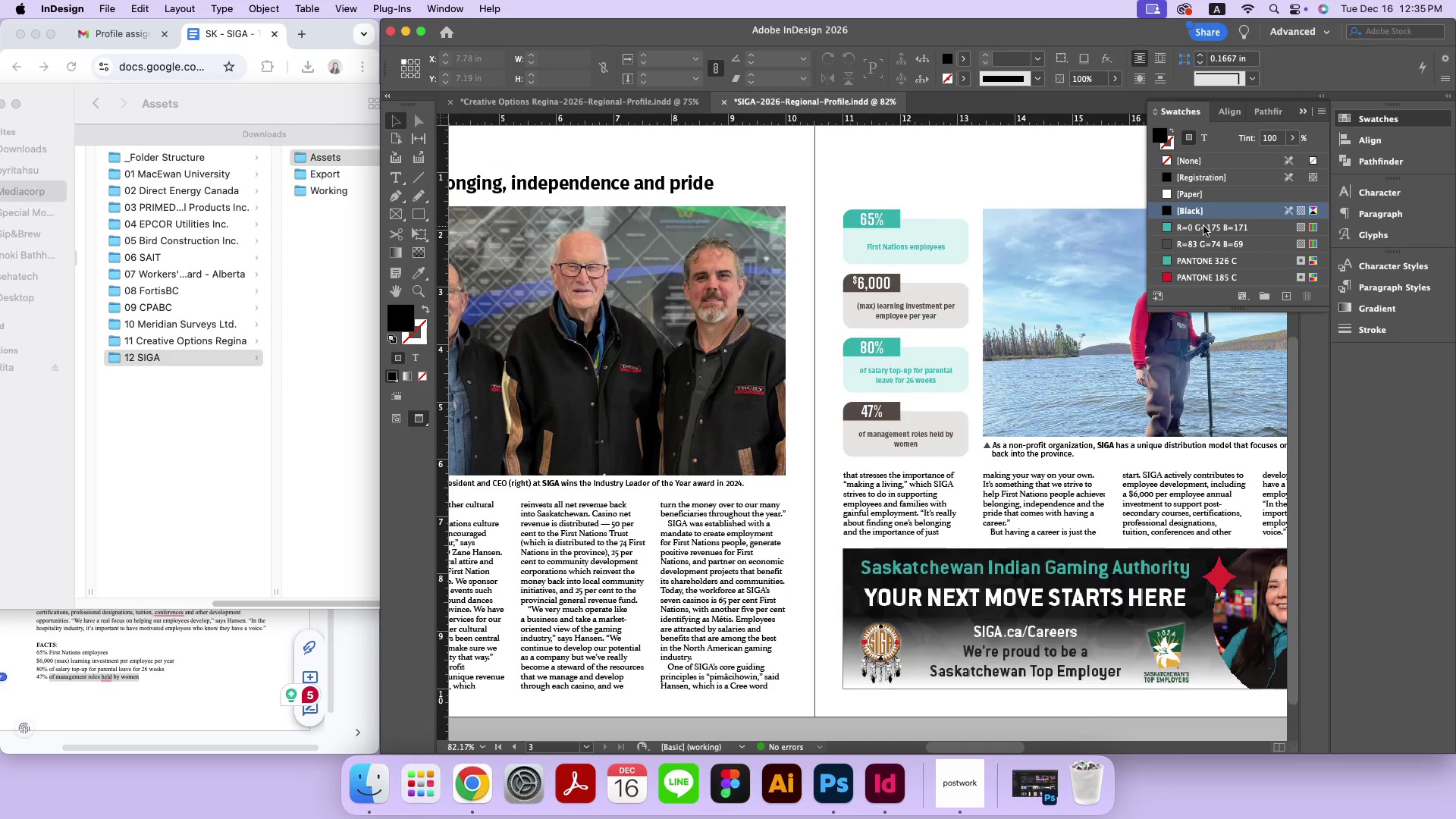 
right_click([1203, 226])
 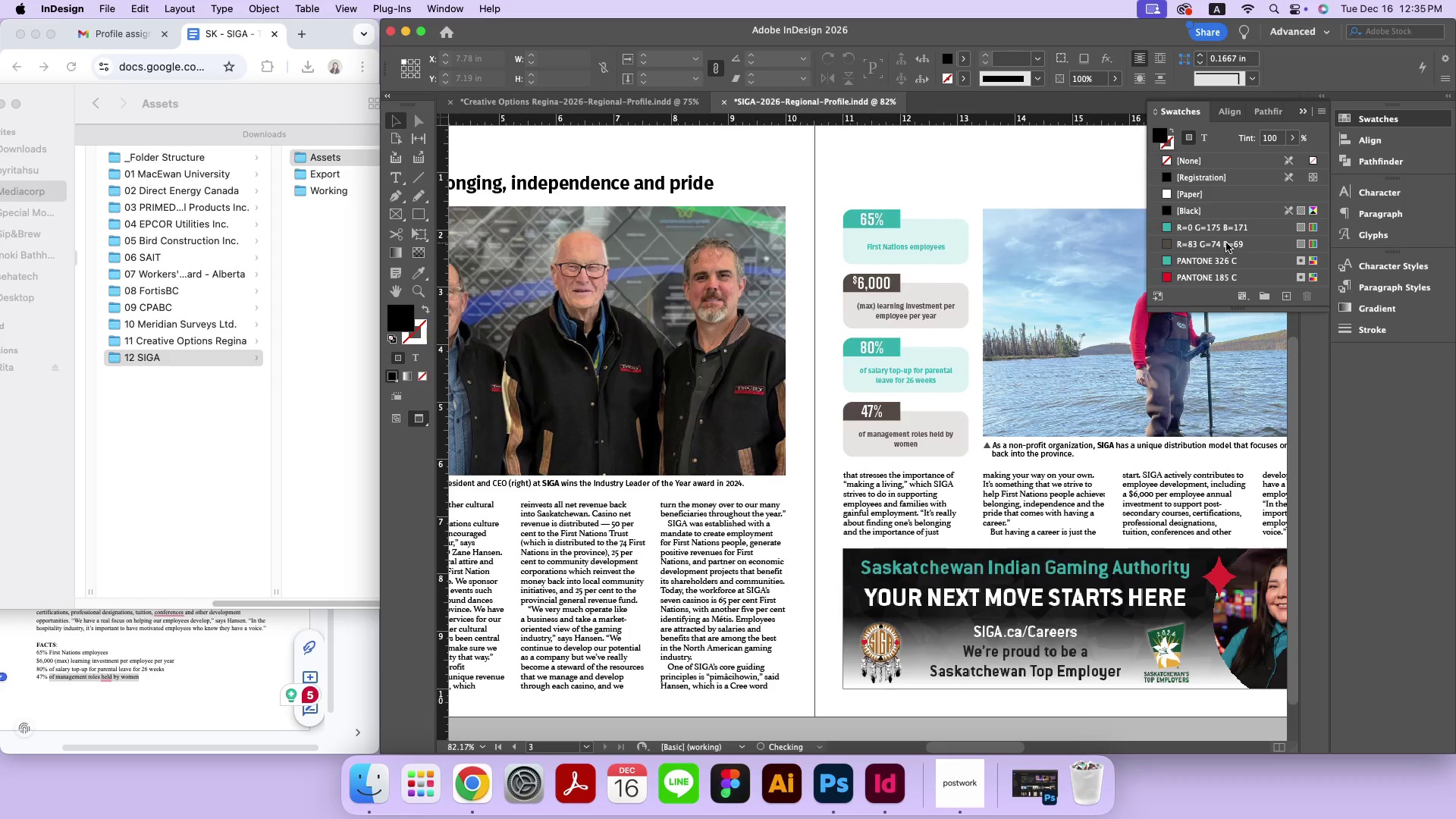 
right_click([1225, 230])
 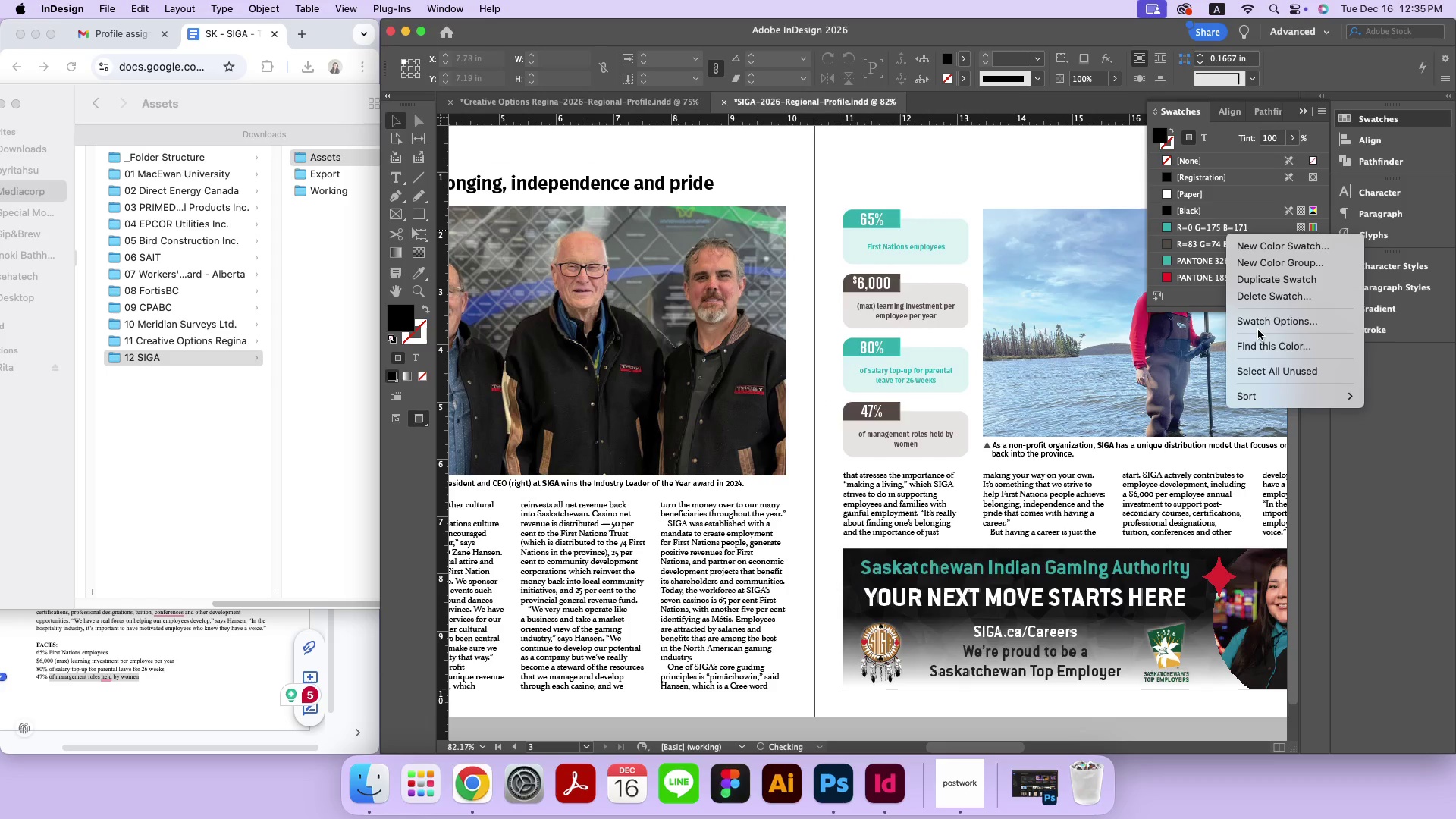 
left_click([1259, 317])
 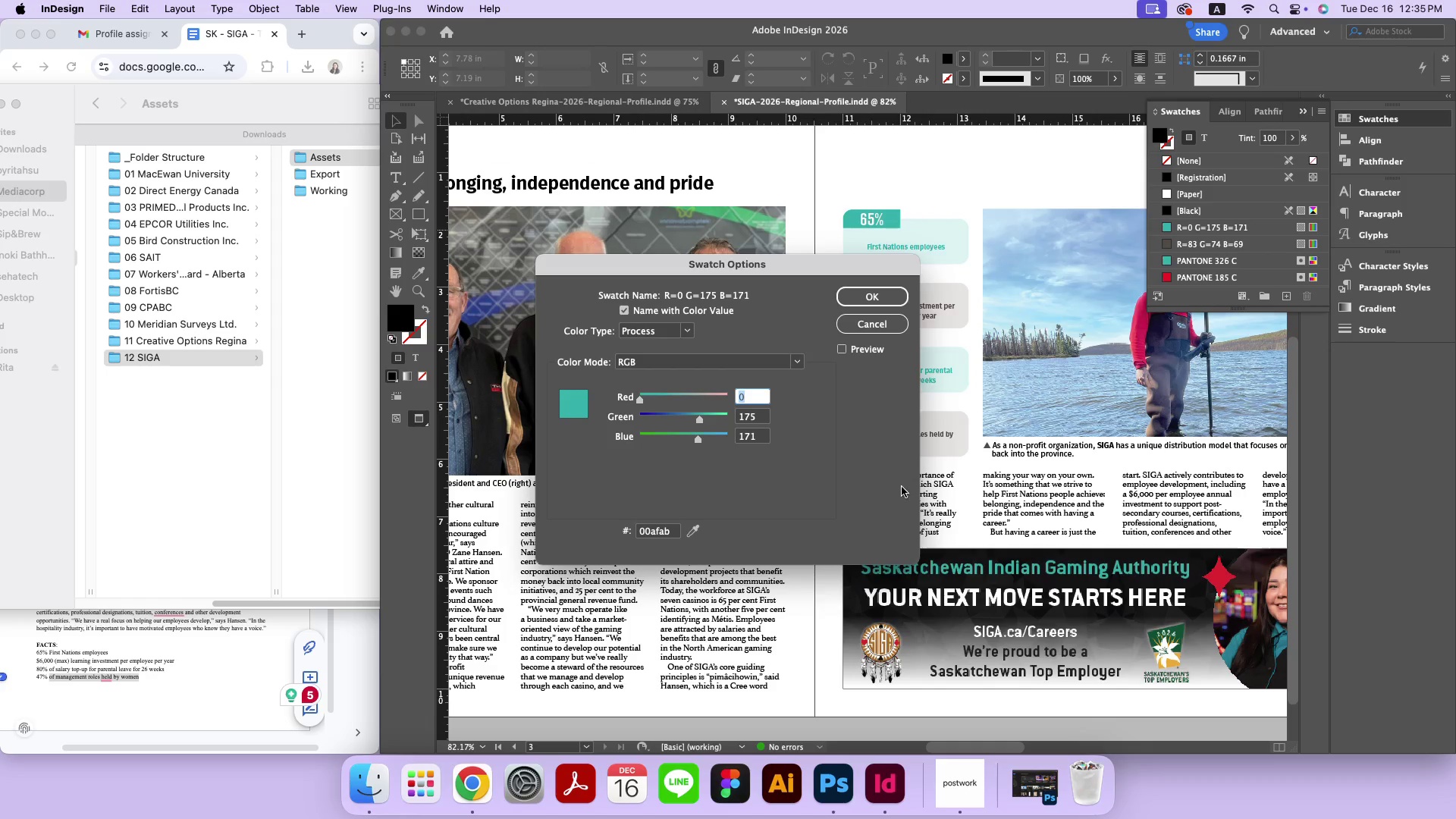 
left_click([645, 529])
 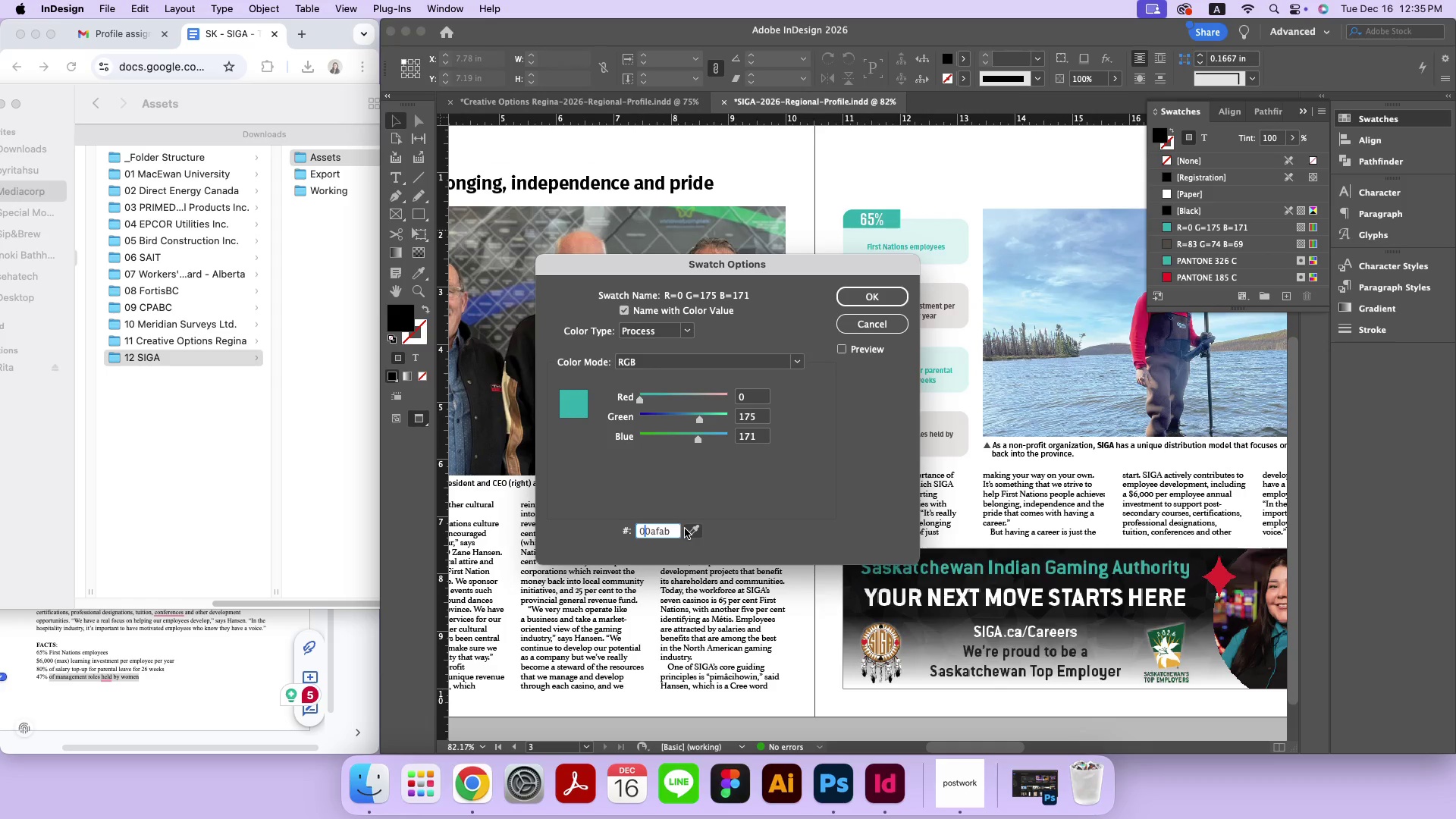 
key(Meta+CommandLeft)
 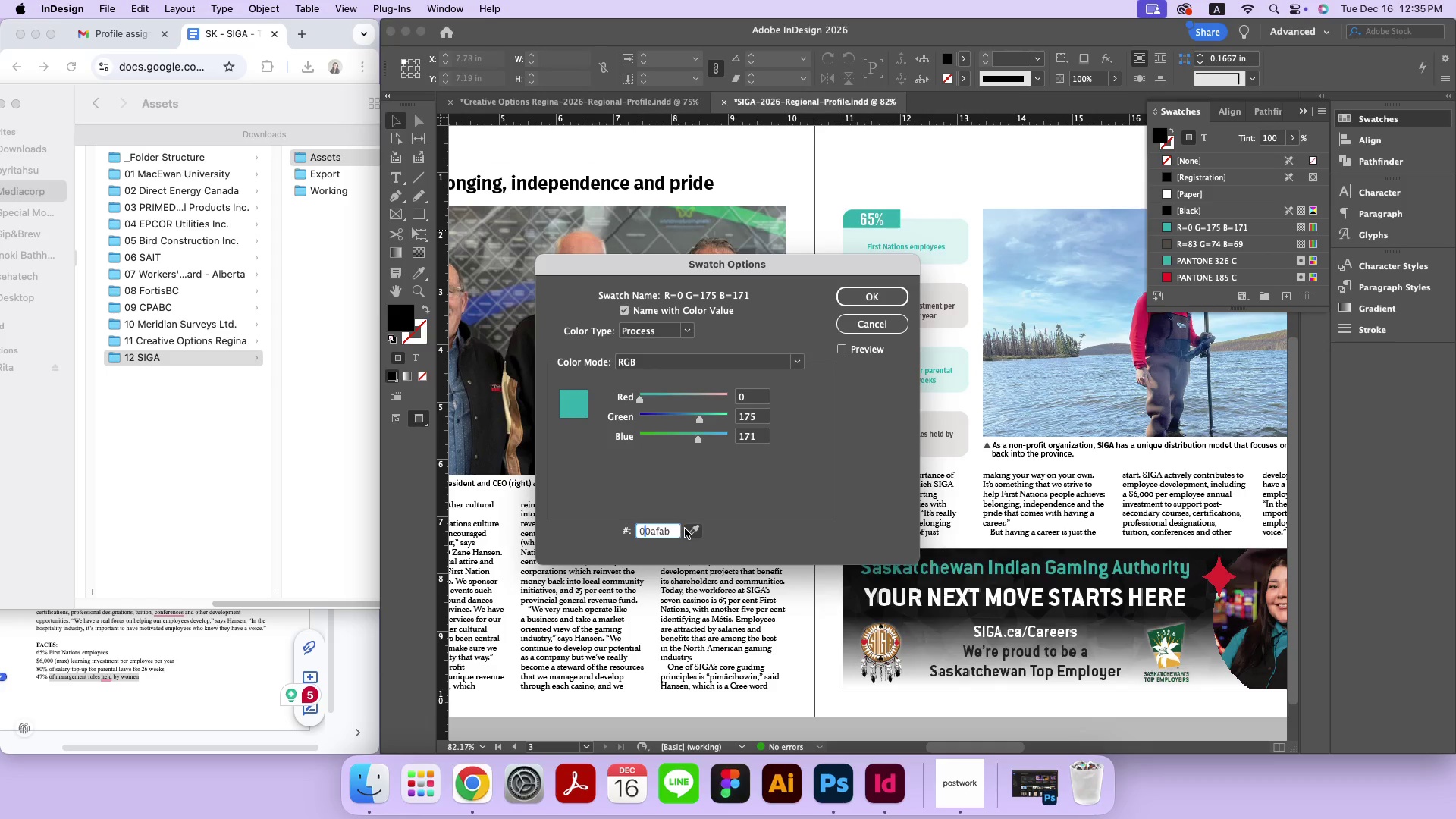 
key(Meta+A)
 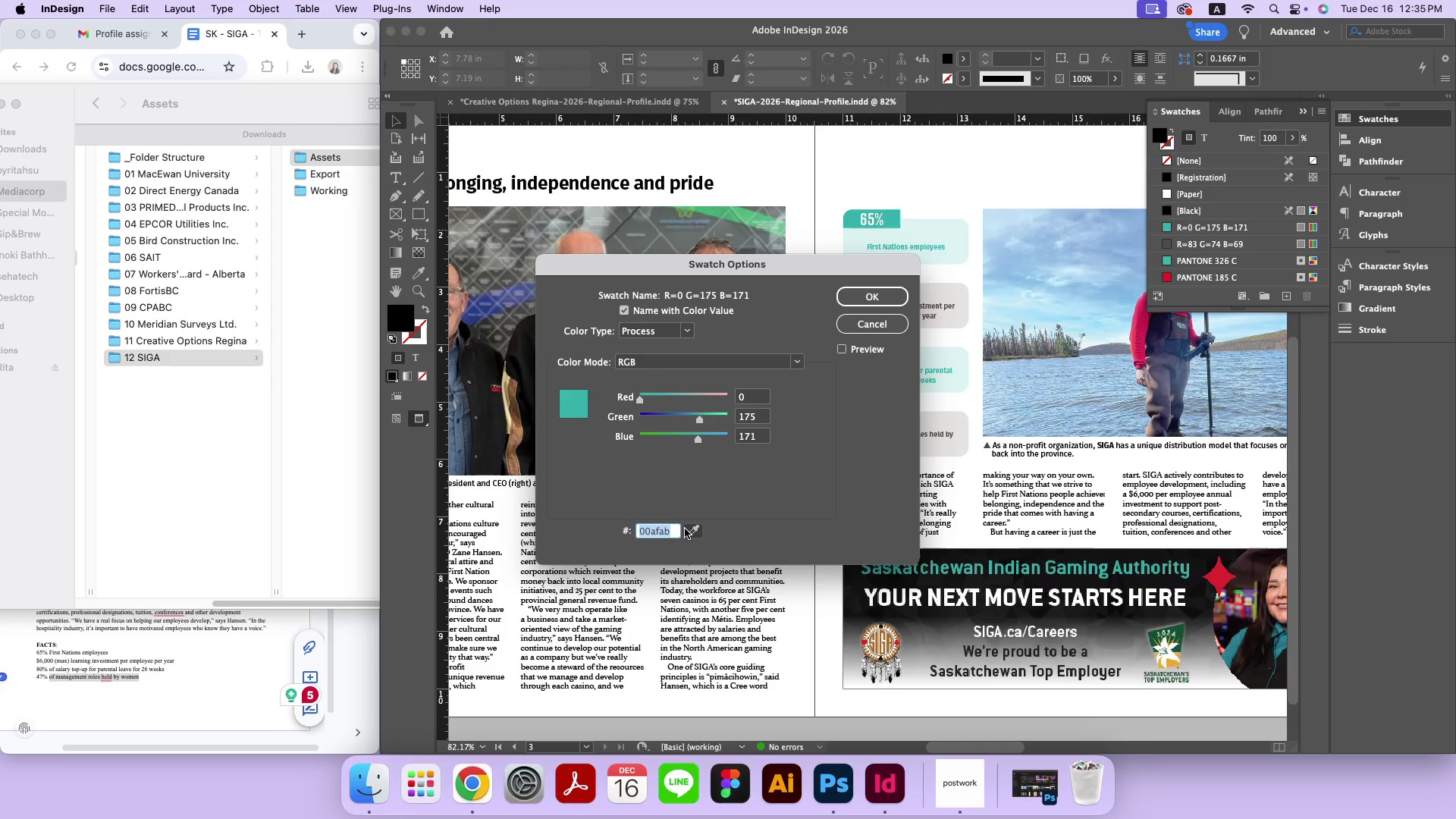 
type(ab6c11)